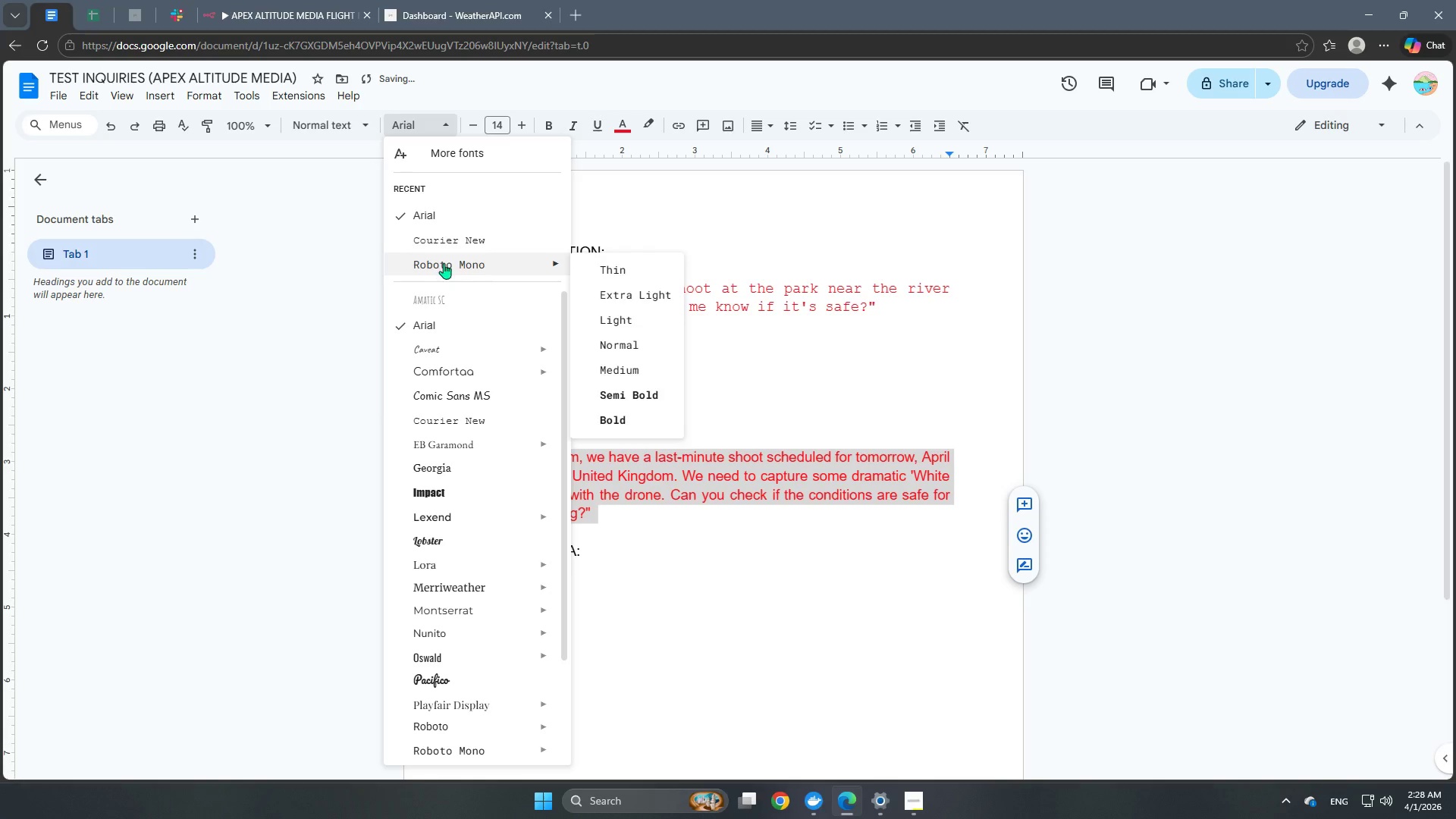 
left_click([451, 240])
 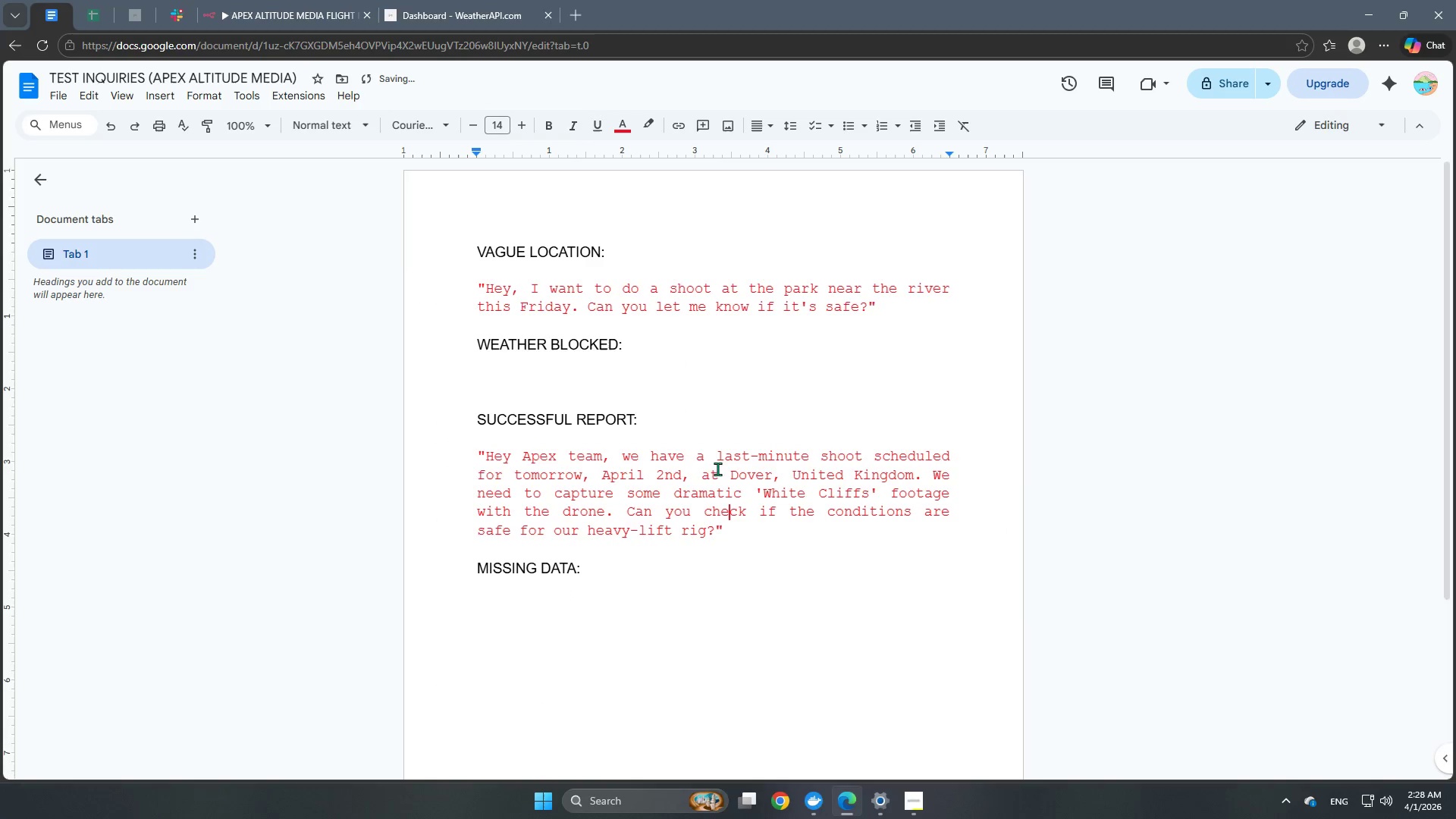 
left_click([681, 391])
 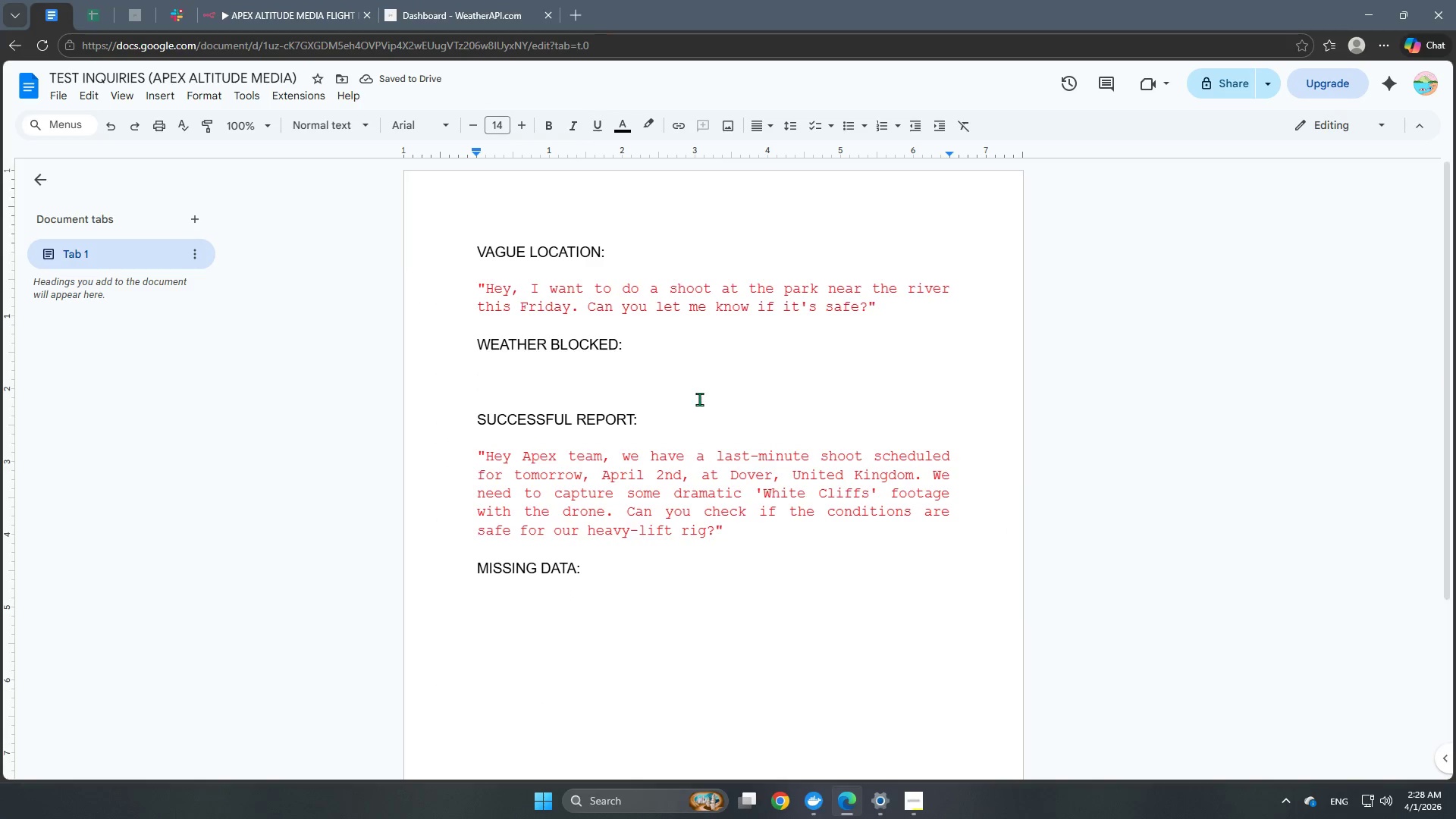 
left_click([295, 5])
 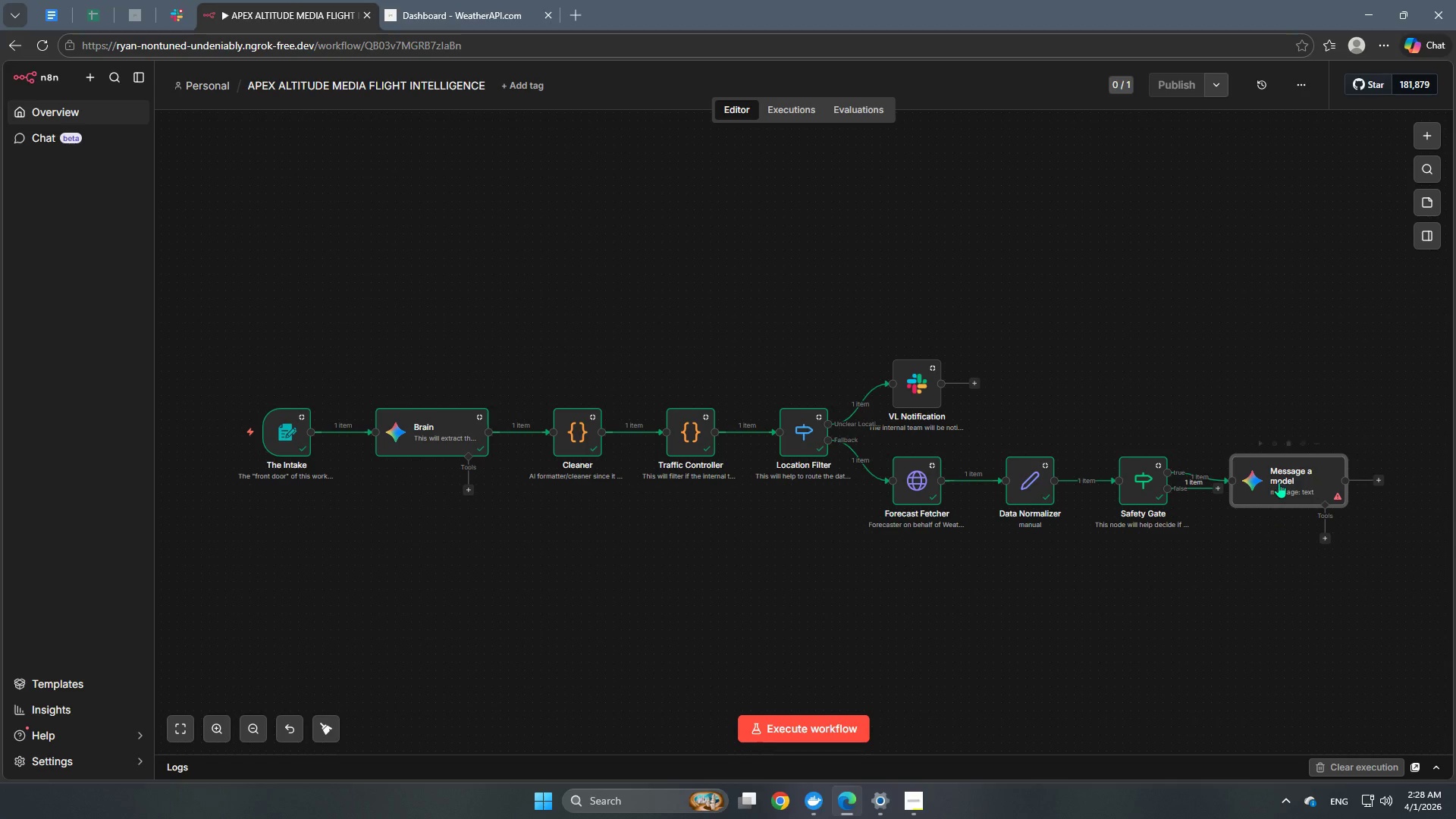 
double_click([1279, 481])
 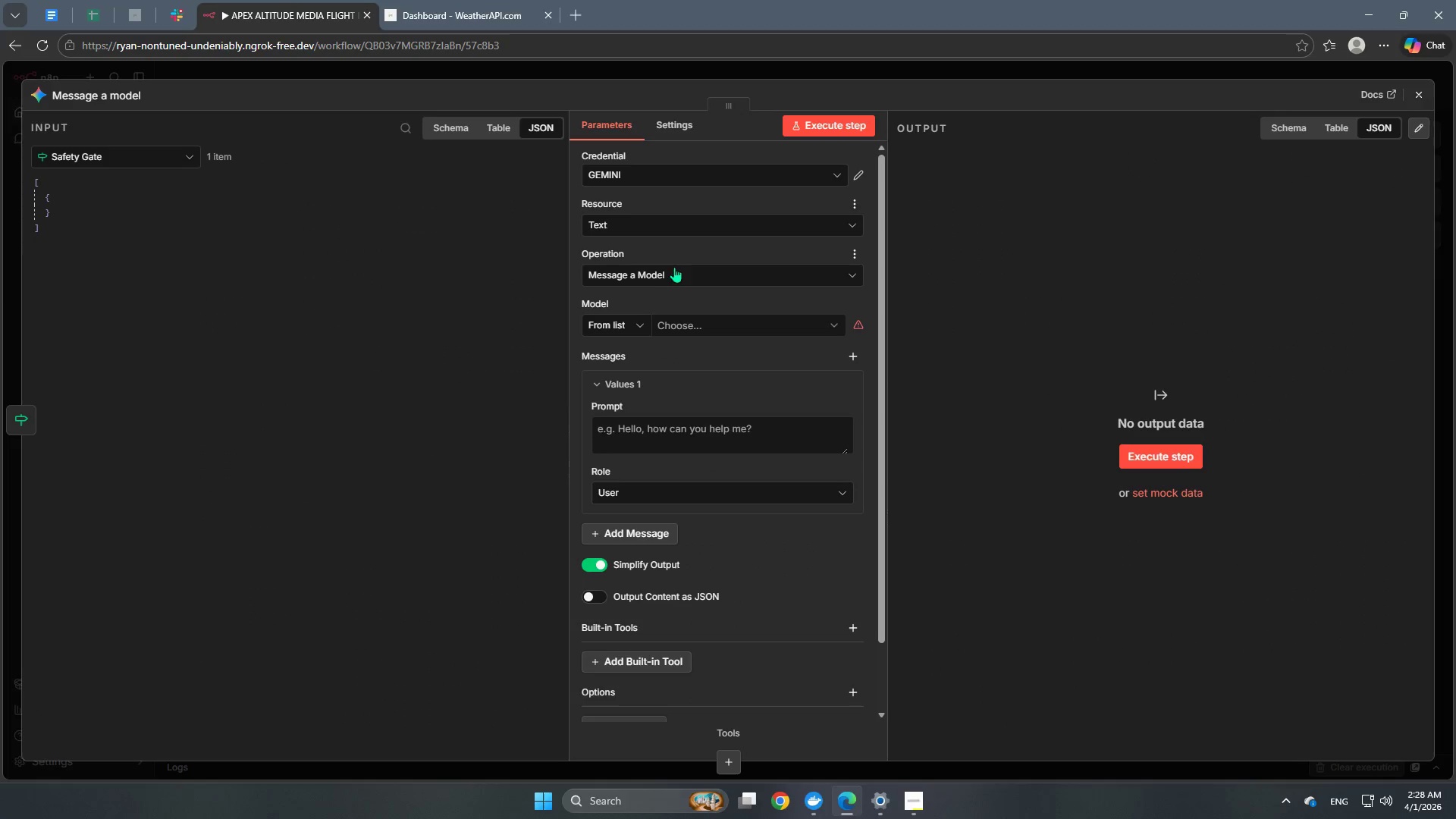 
left_click([708, 331])
 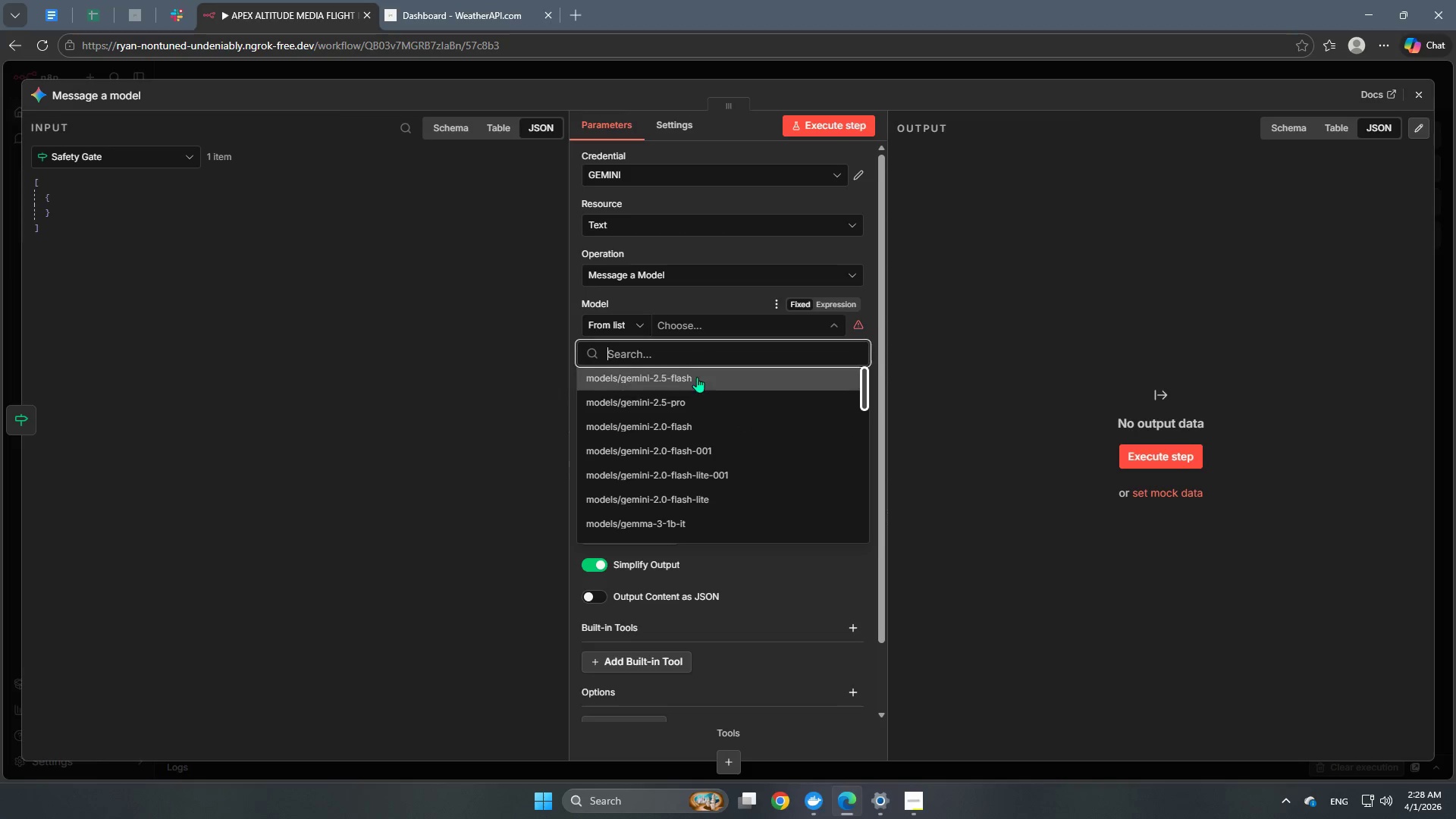 
left_click([695, 380])
 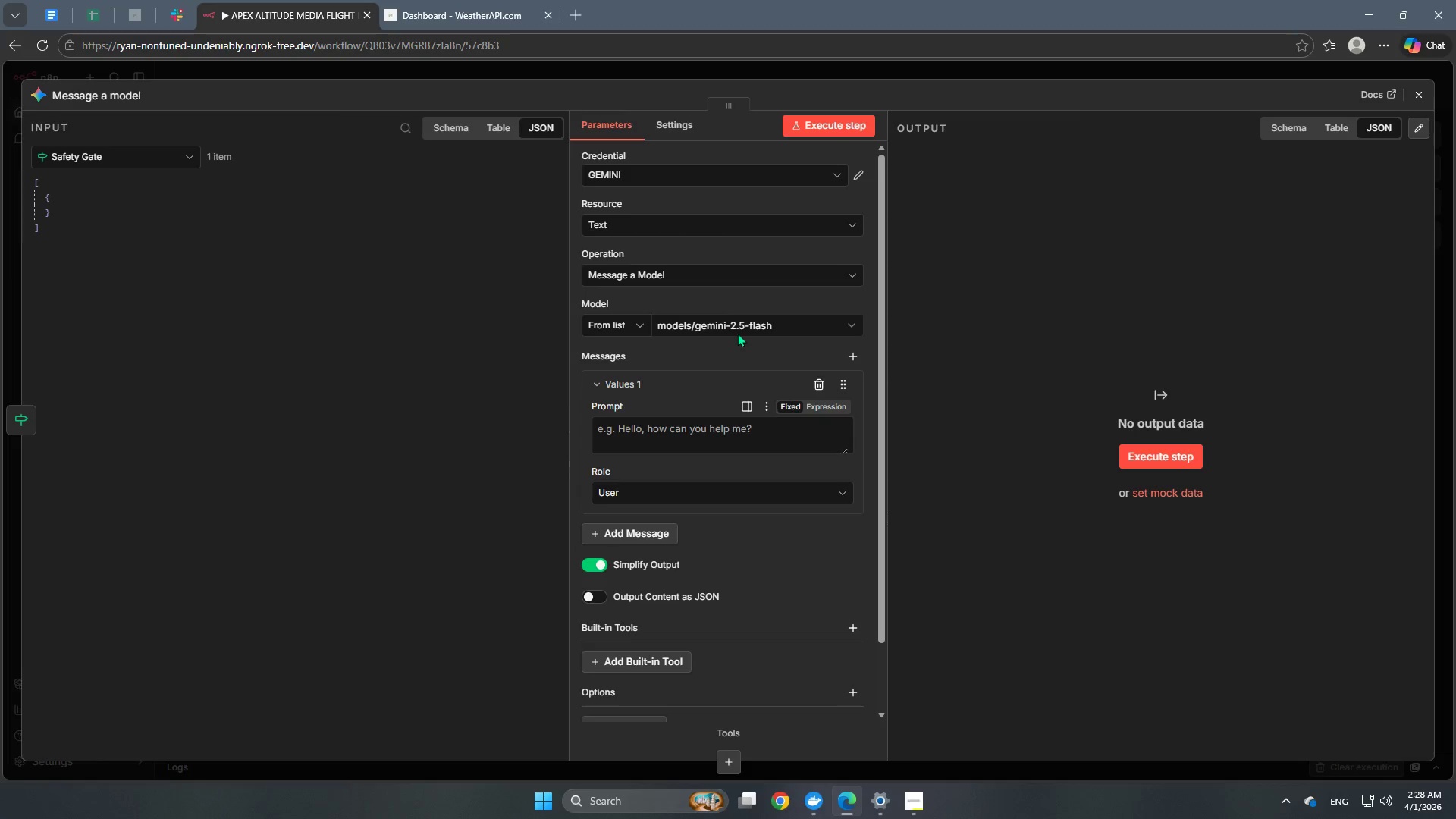 
scroll: coordinate [736, 333], scroll_direction: down, amount: 1.0
 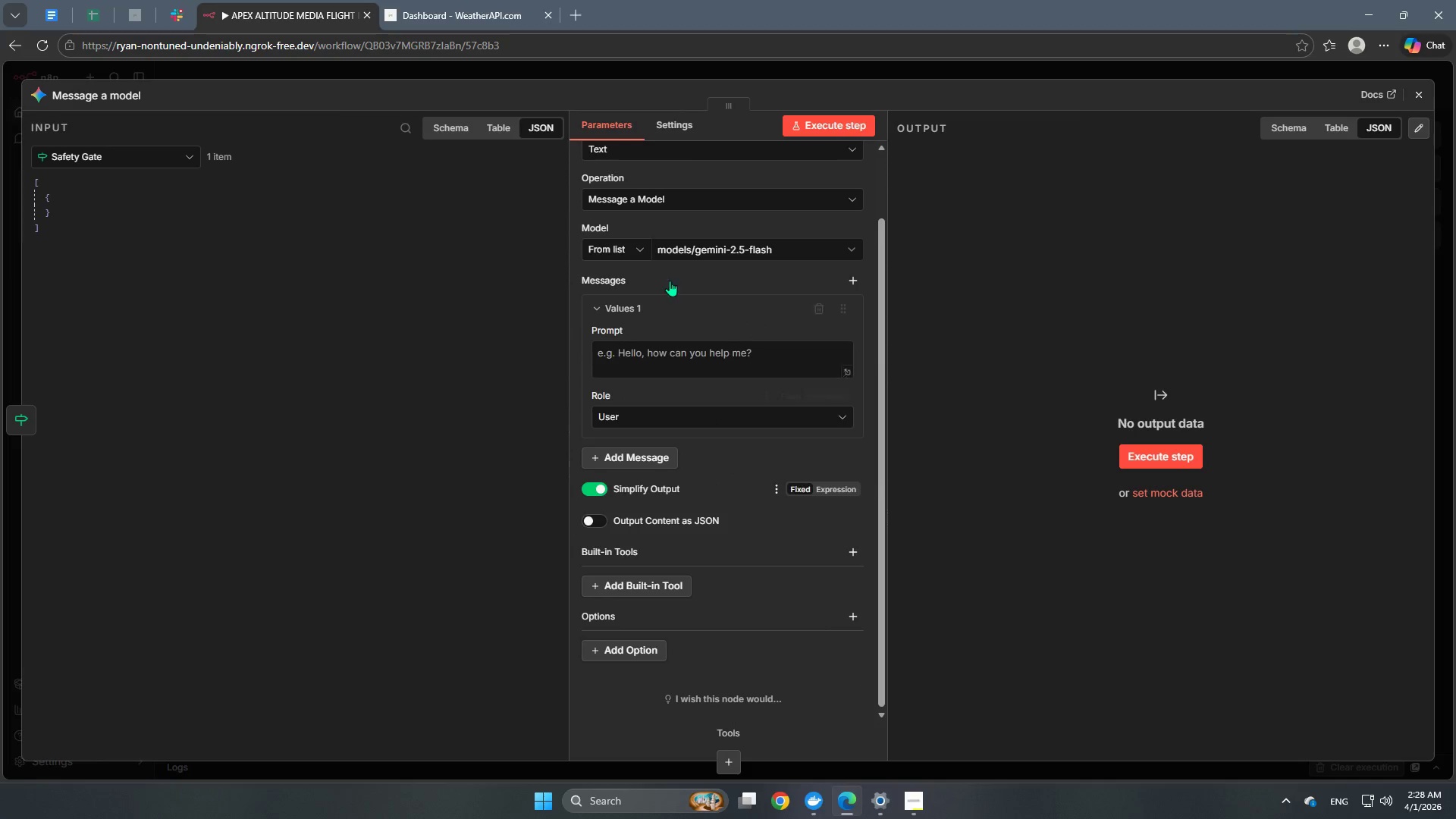 
left_click([676, 135])
 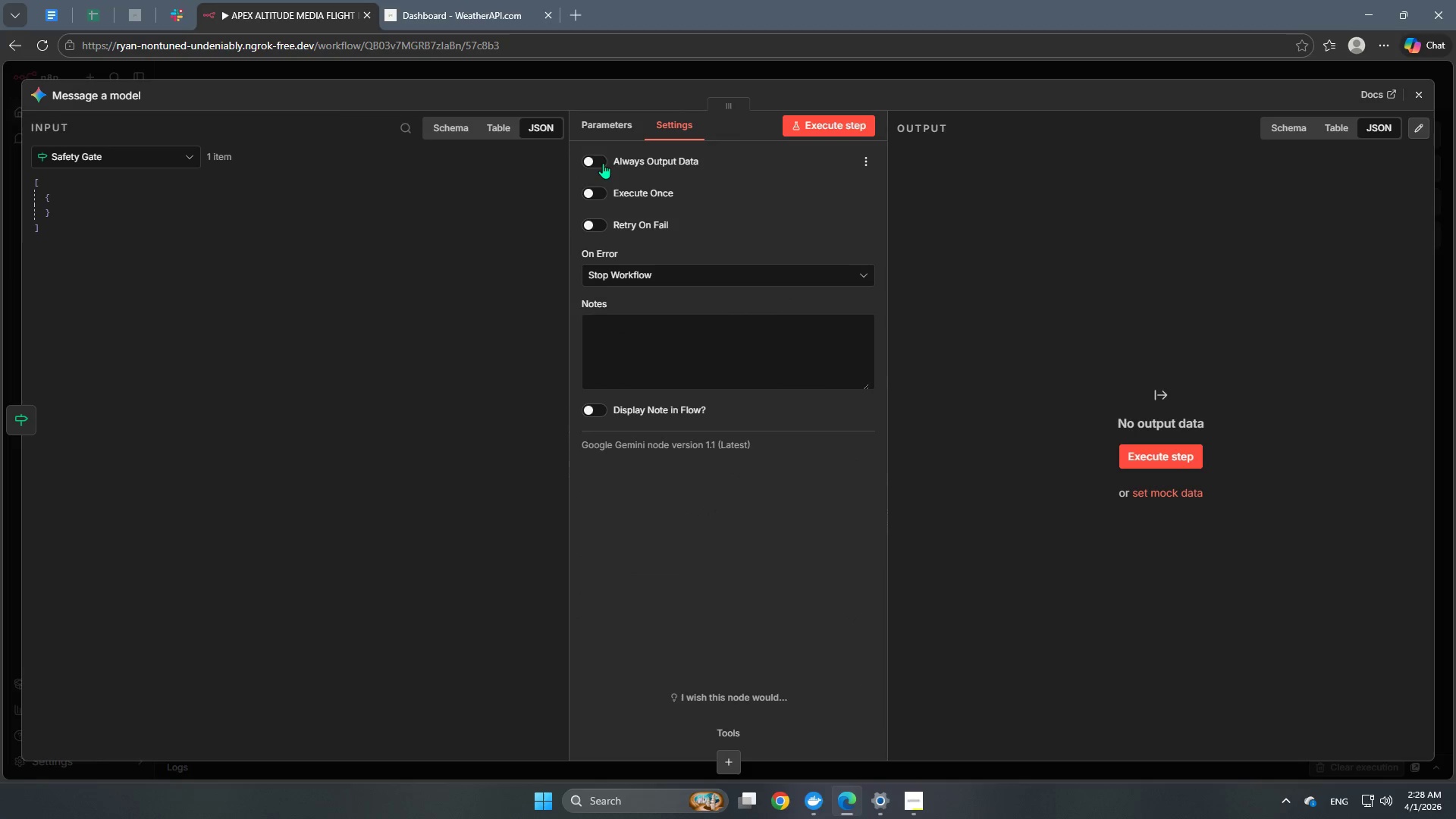 
left_click([595, 164])
 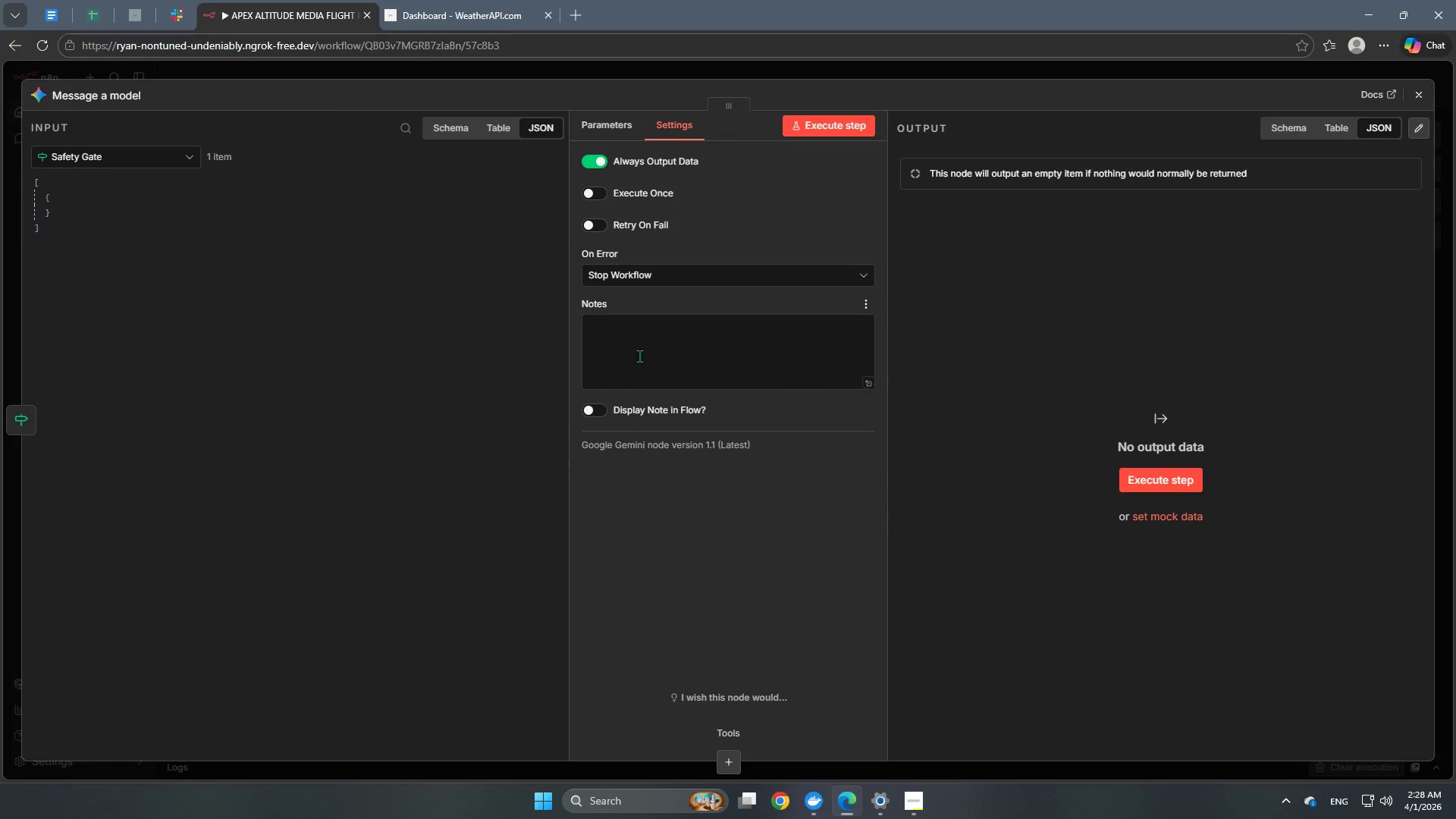 
left_click([642, 351])
 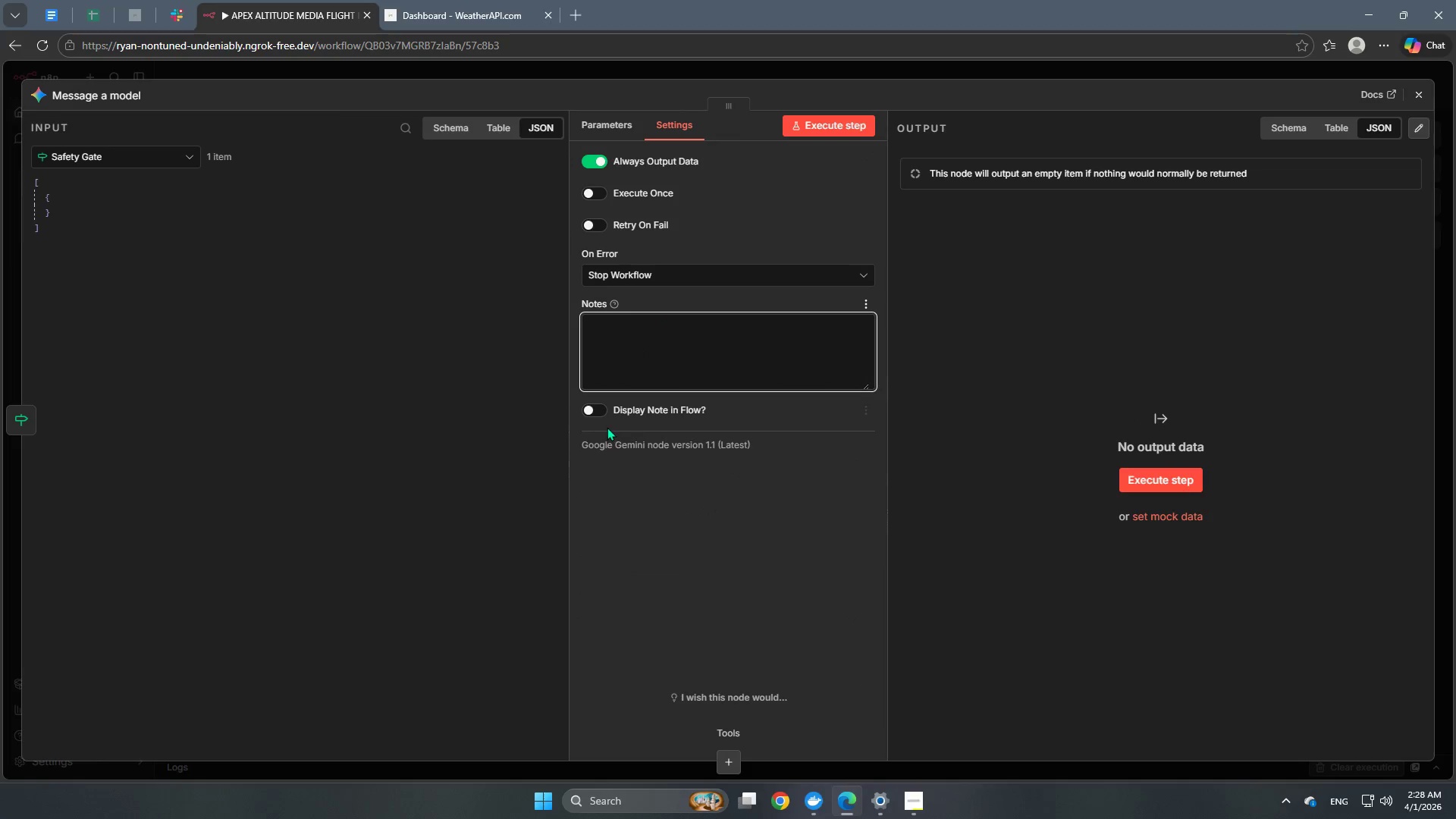 
left_click([598, 406])
 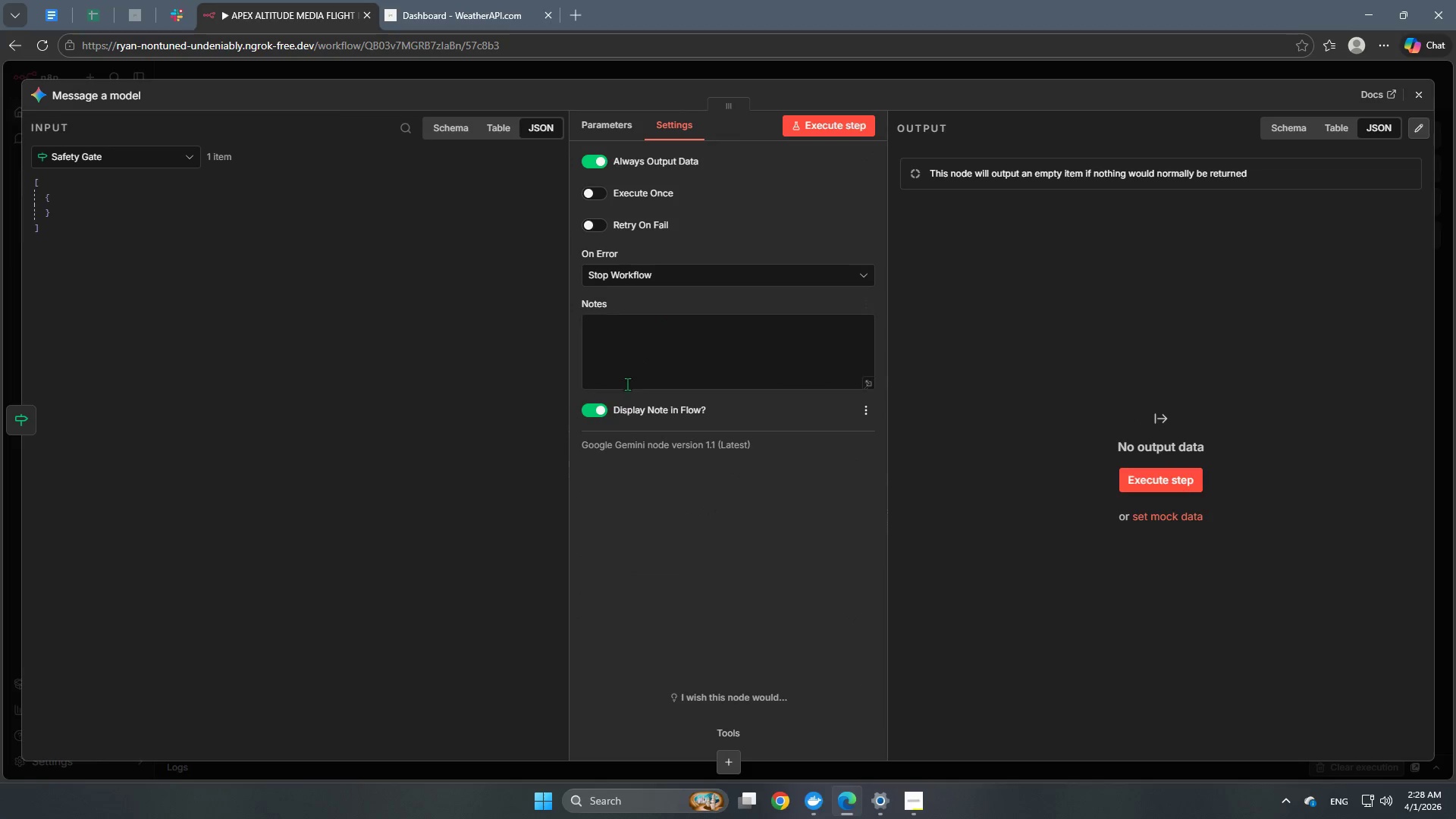 
left_click([645, 362])
 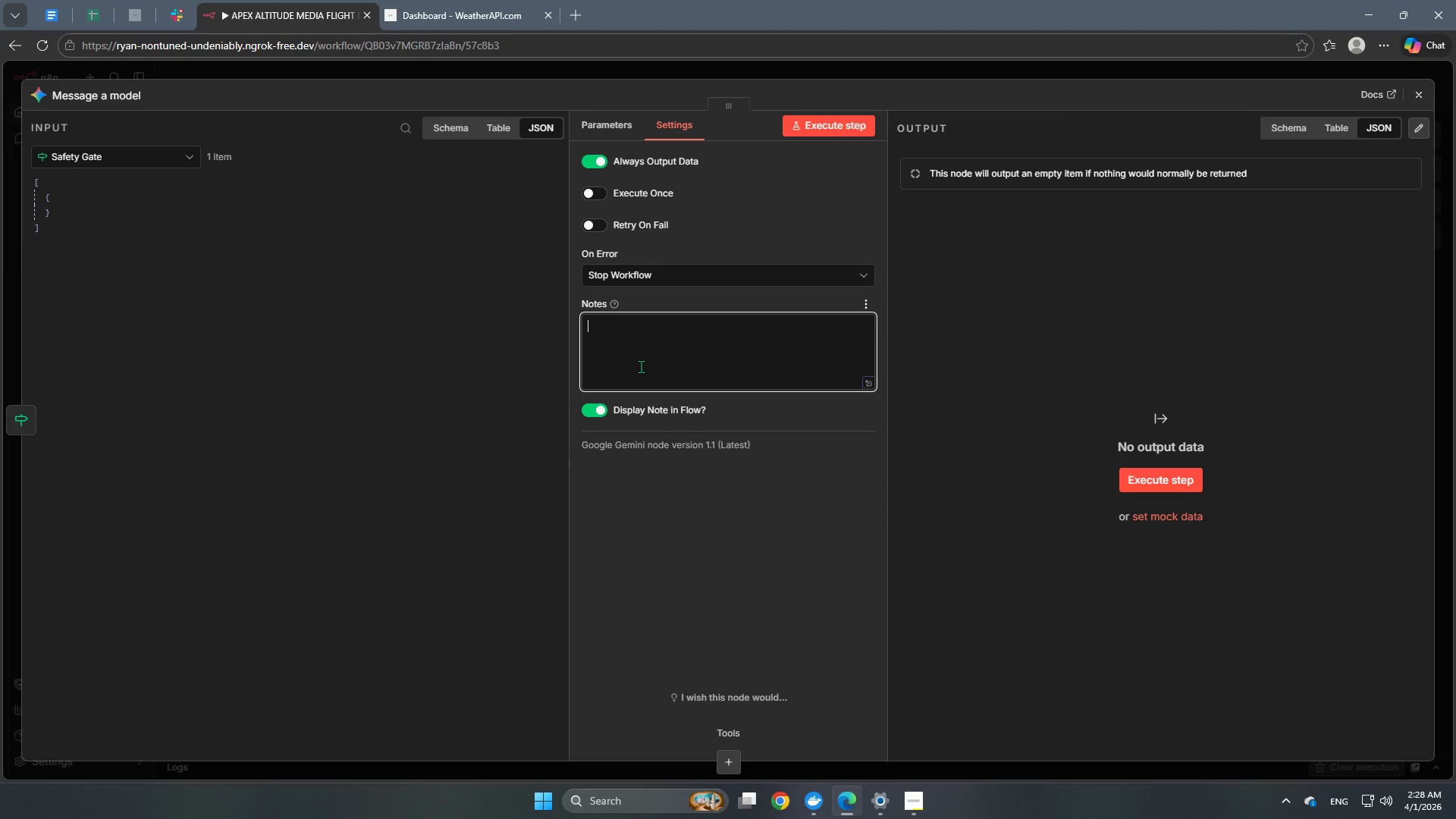 
type(For Tru )
key(Backspace)
type(e Path: The Risk Analyst )
 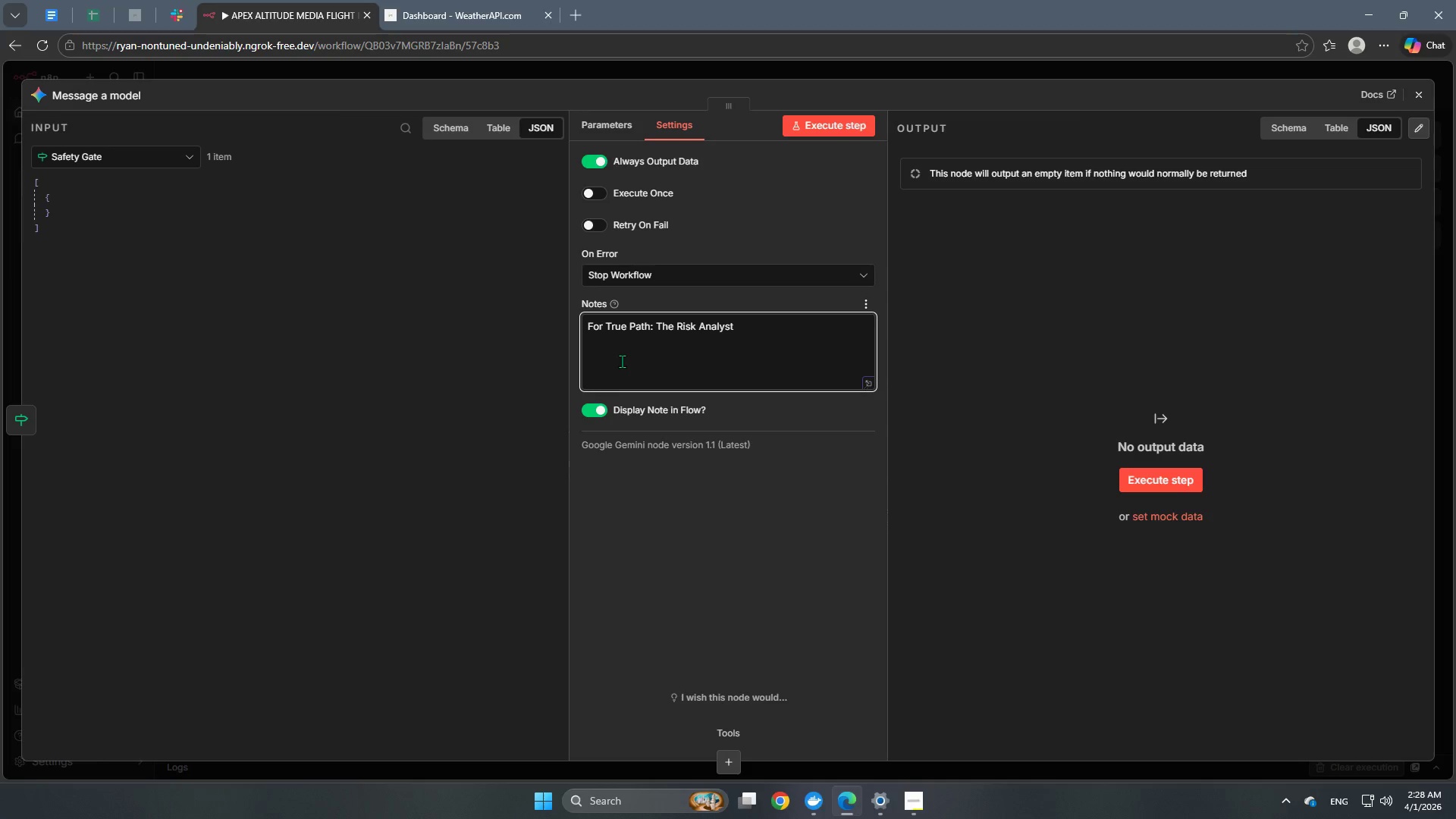 
left_click([91, 98])
 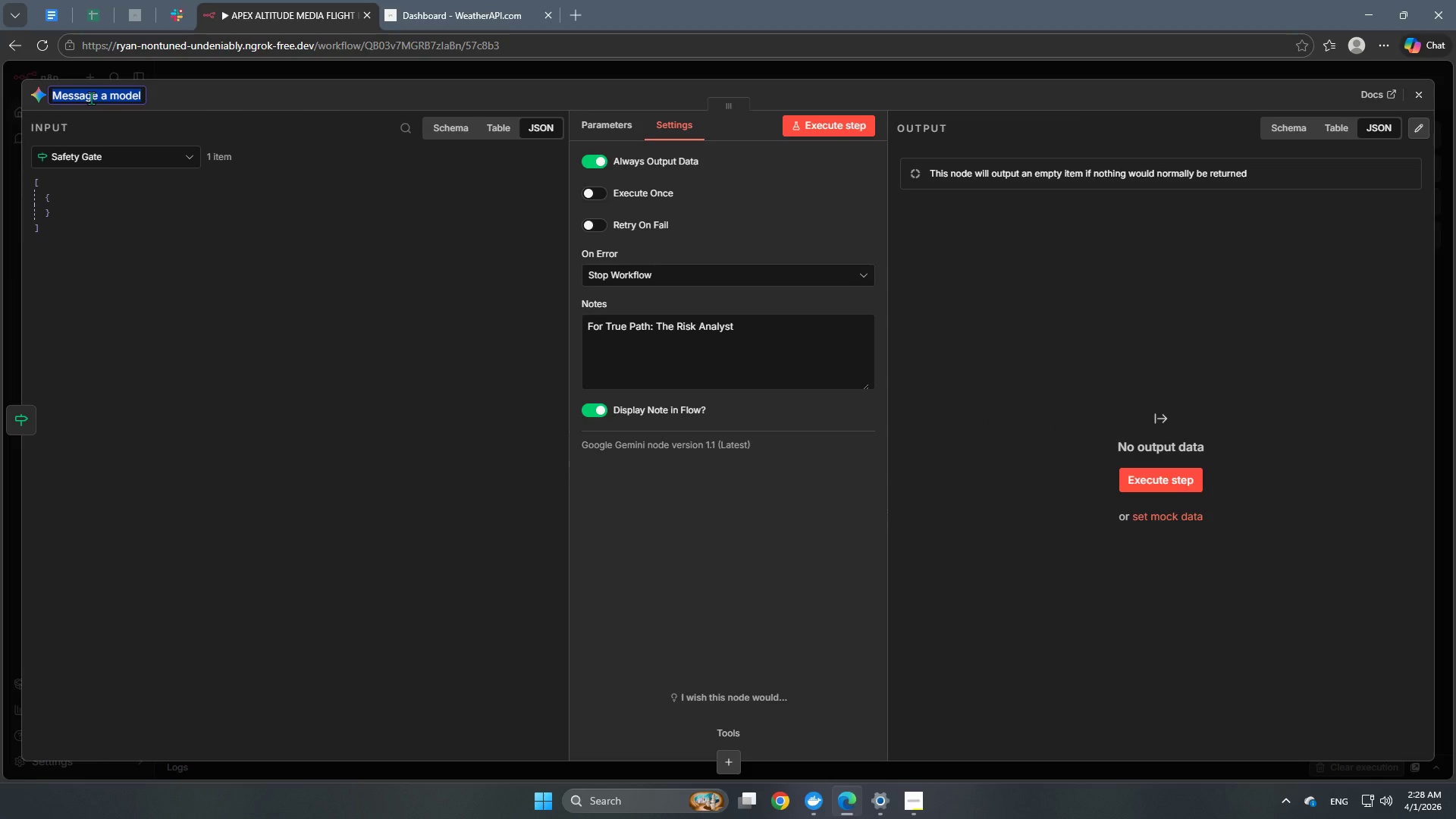 
type(Risk Analuy)
key(Backspace)
type(st)
 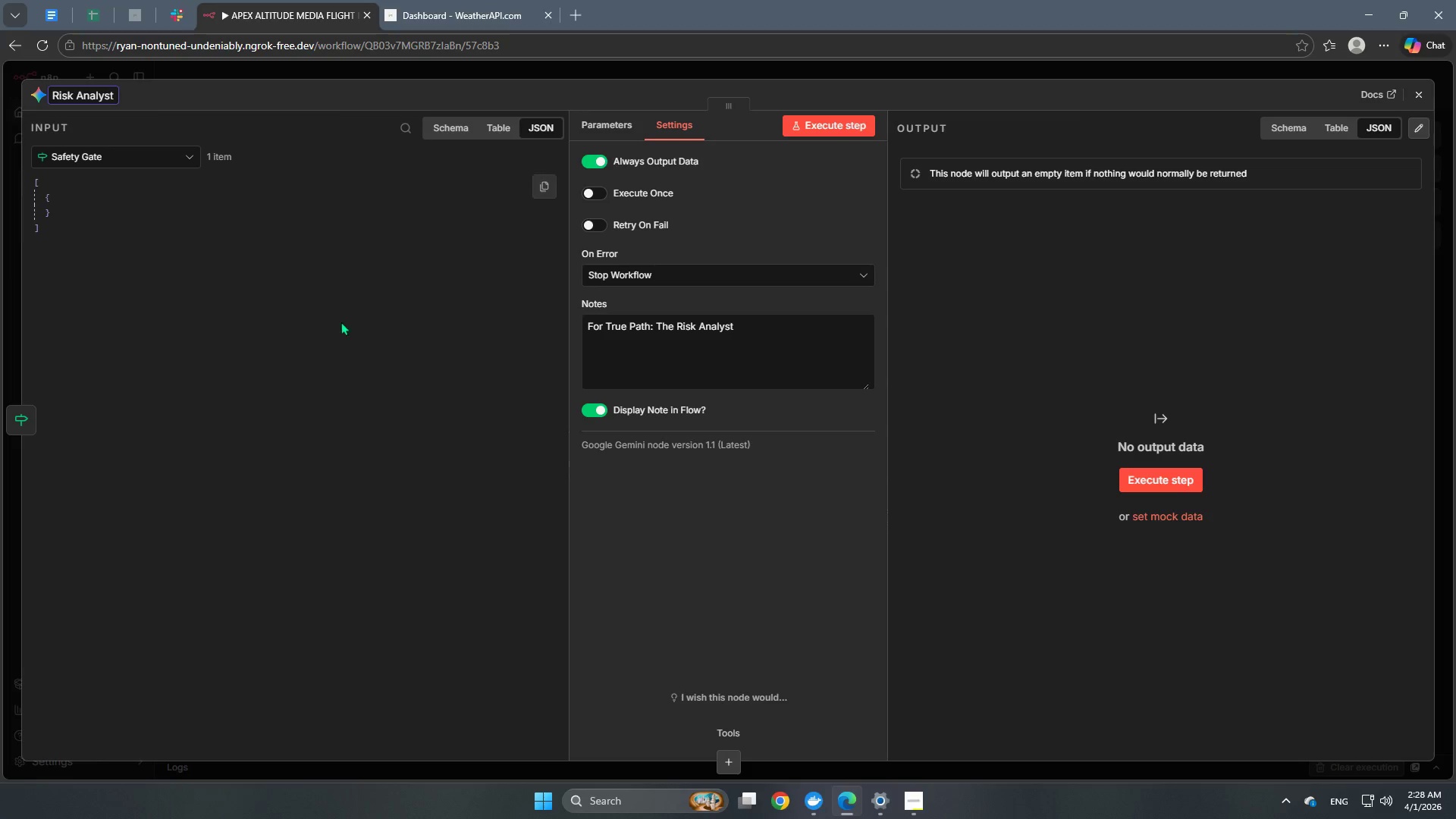 
left_click([345, 320])
 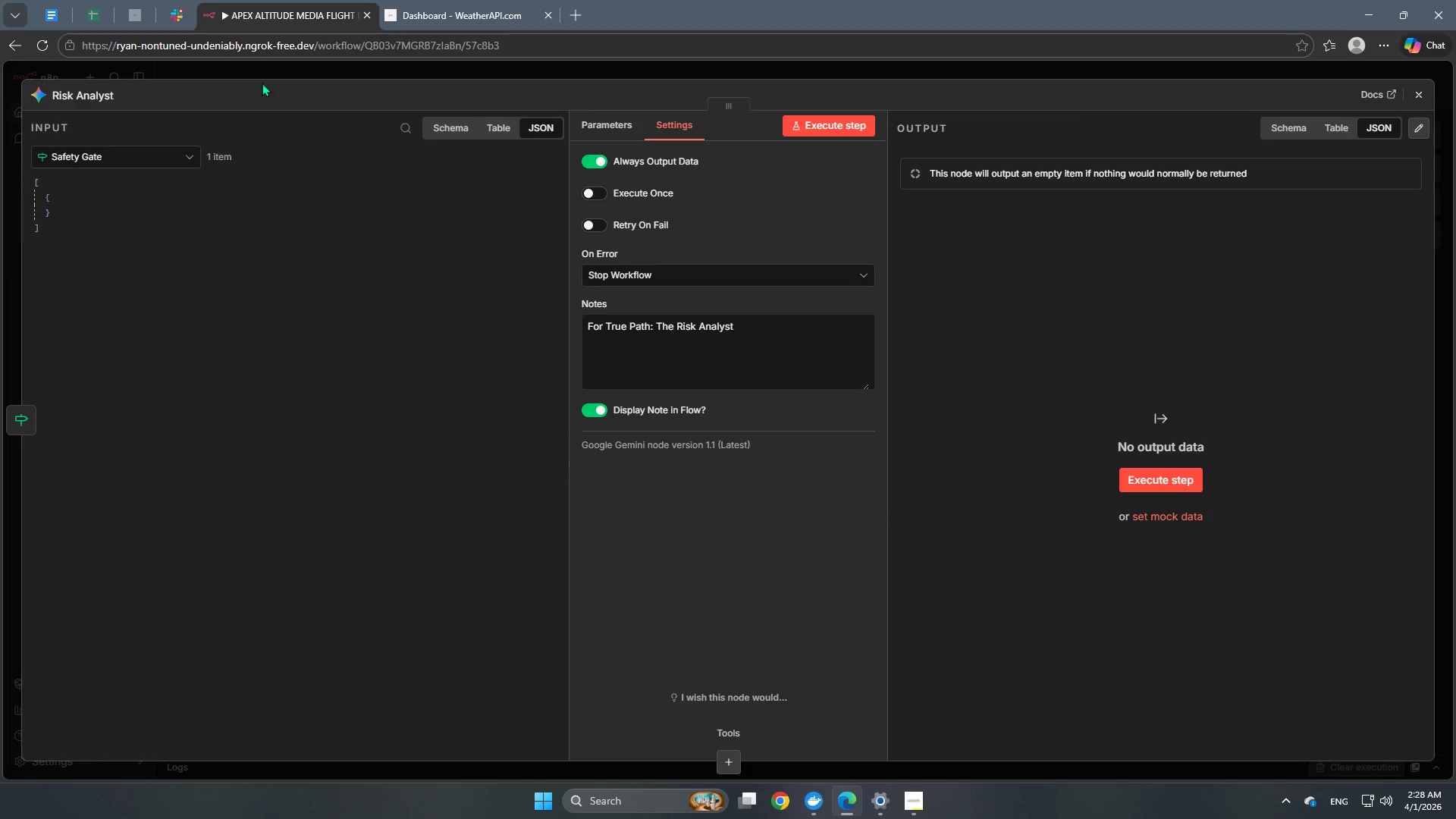 
left_click([265, 78])
 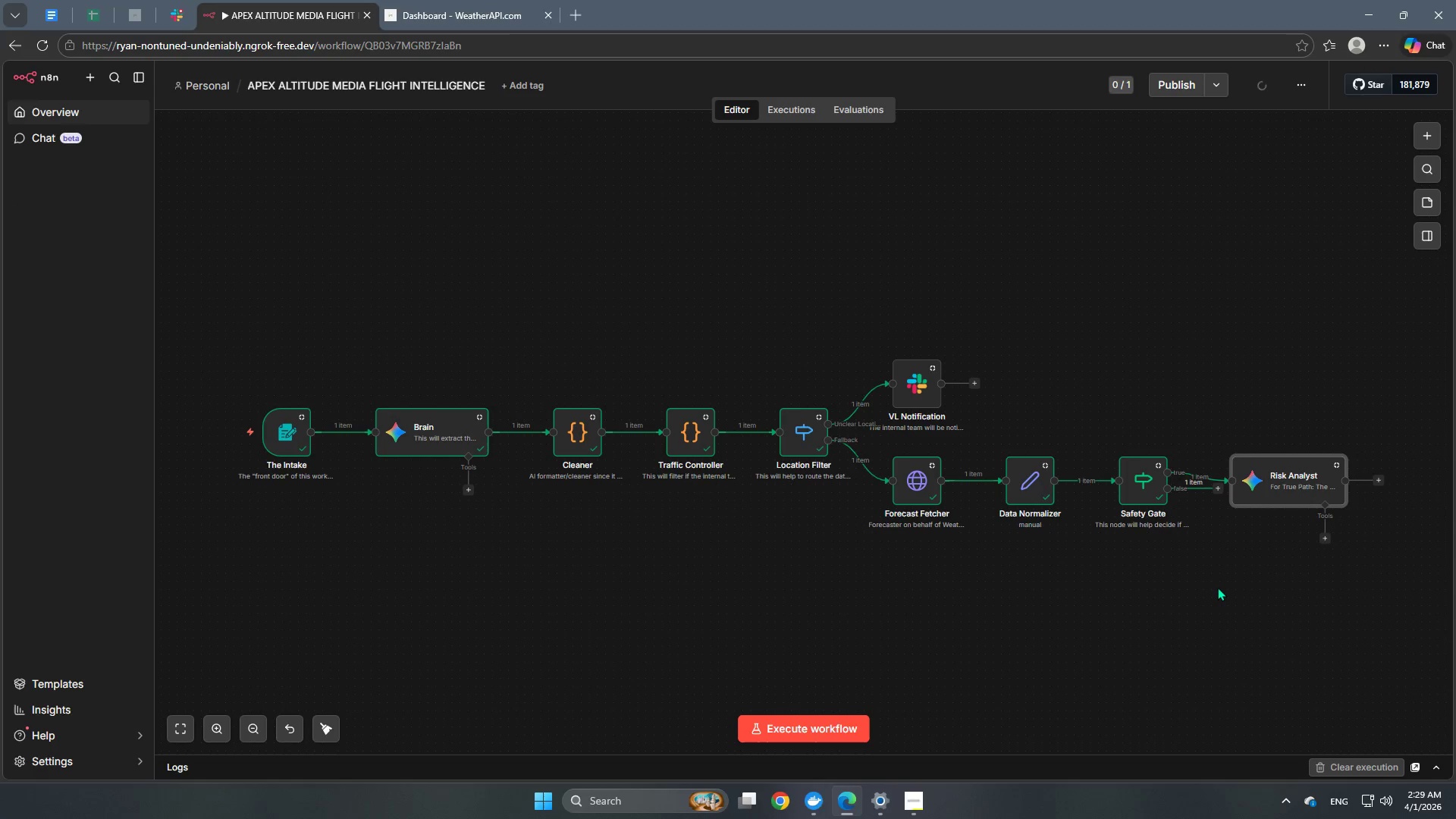 
hold_key(key=Space, duration=0.7)
 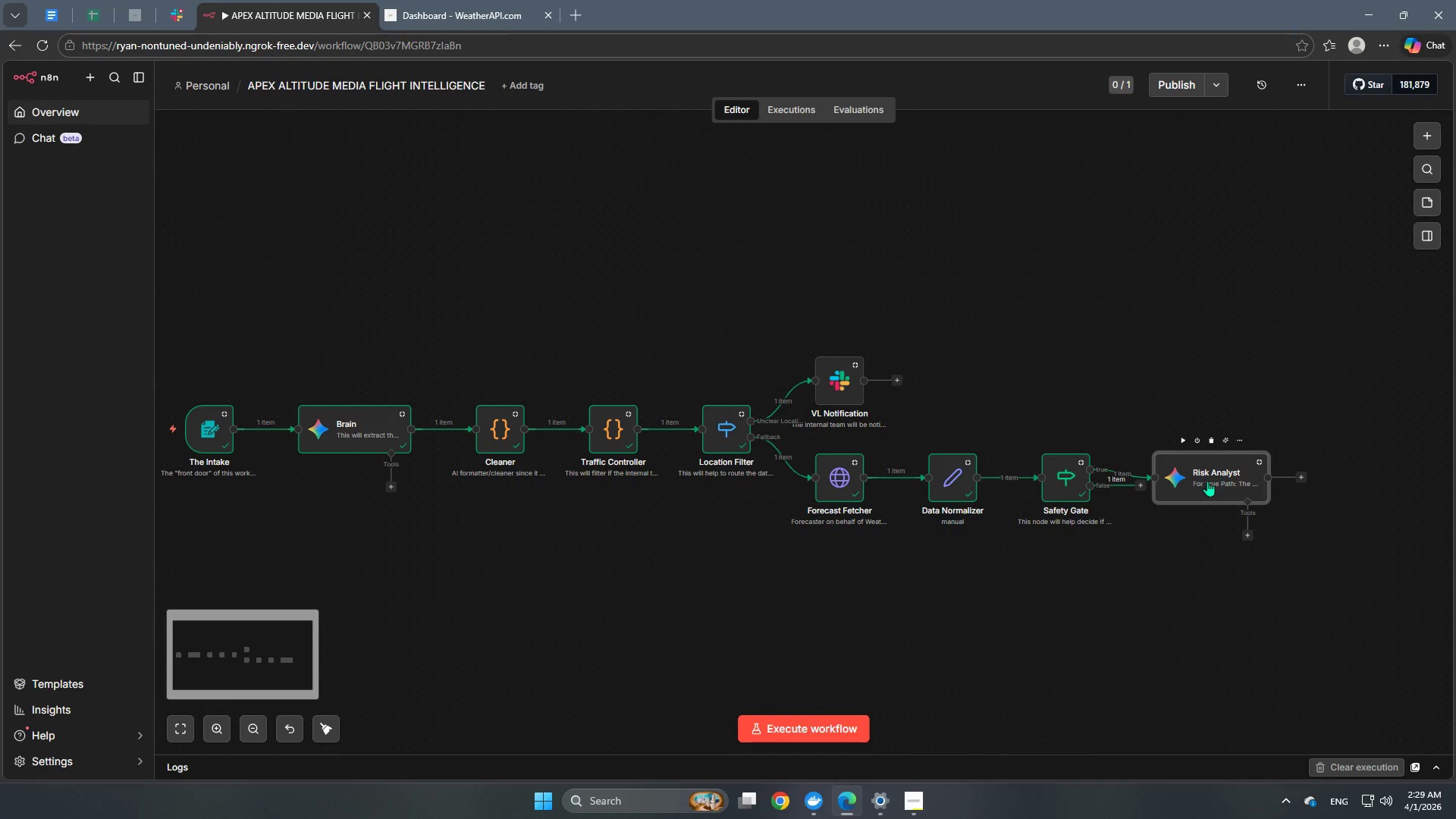 
left_click_drag(start_coordinate=[1218, 587], to_coordinate=[1141, 584])
 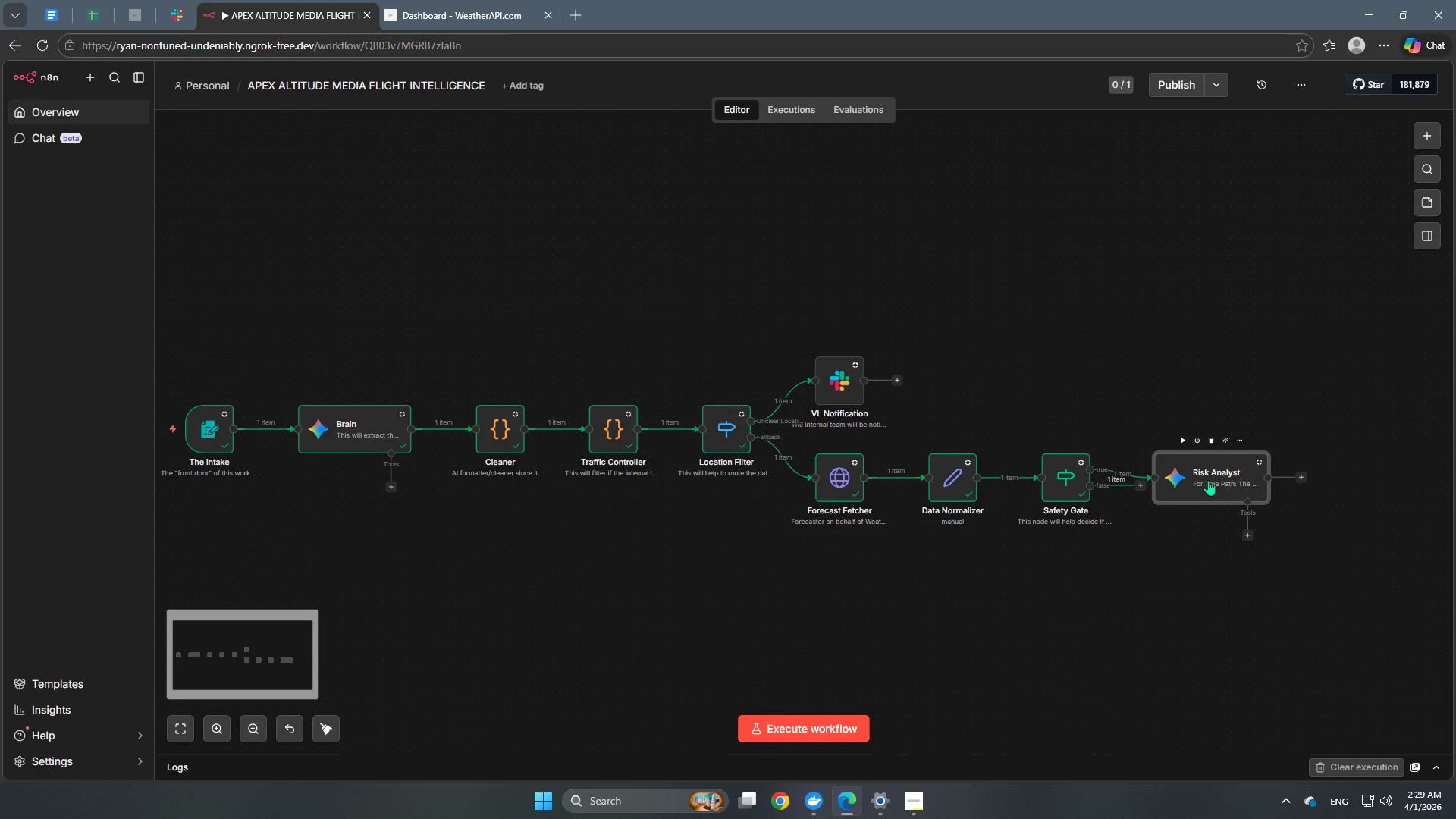 
double_click([1208, 480])
 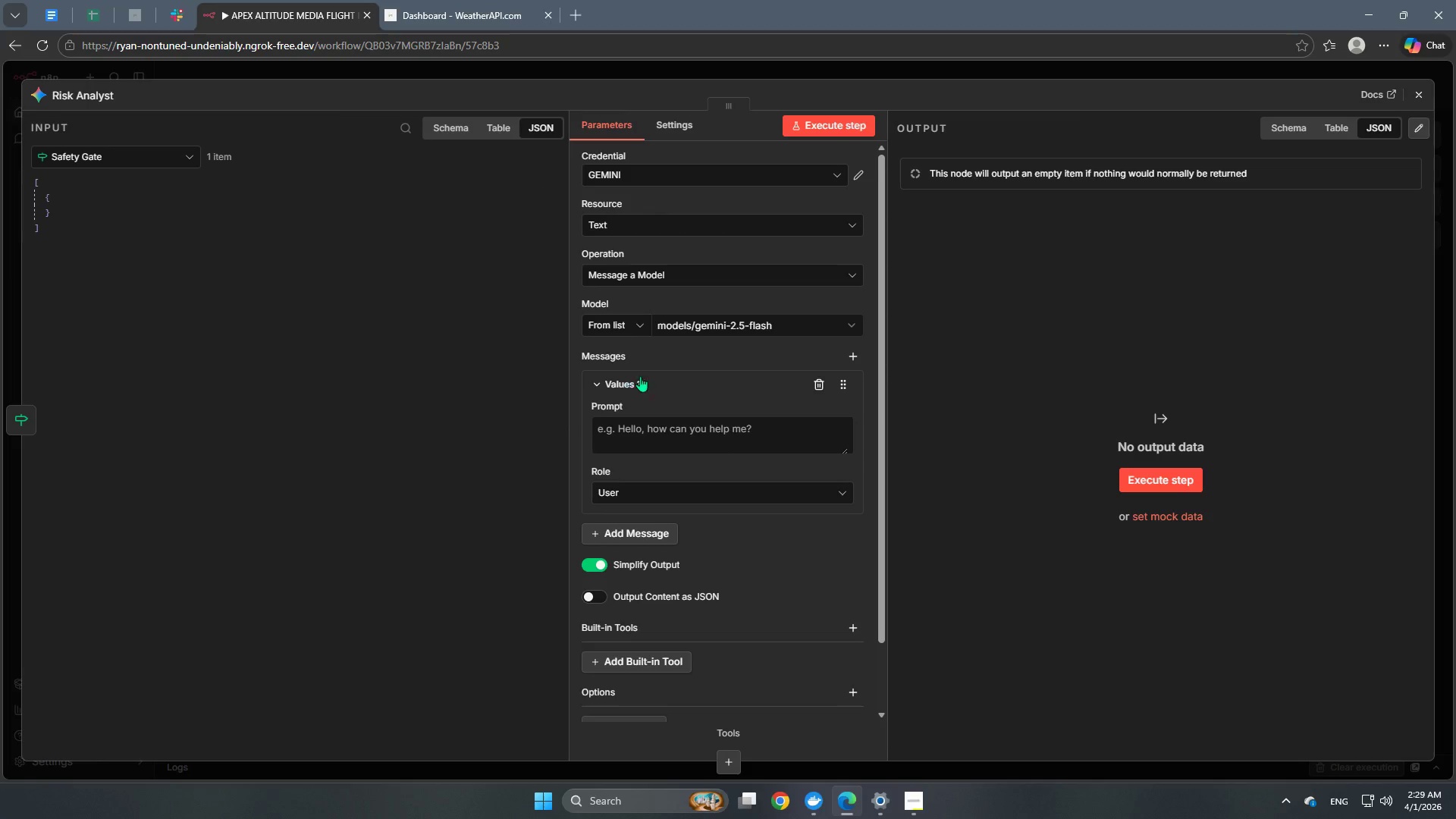 
wait(6.16)
 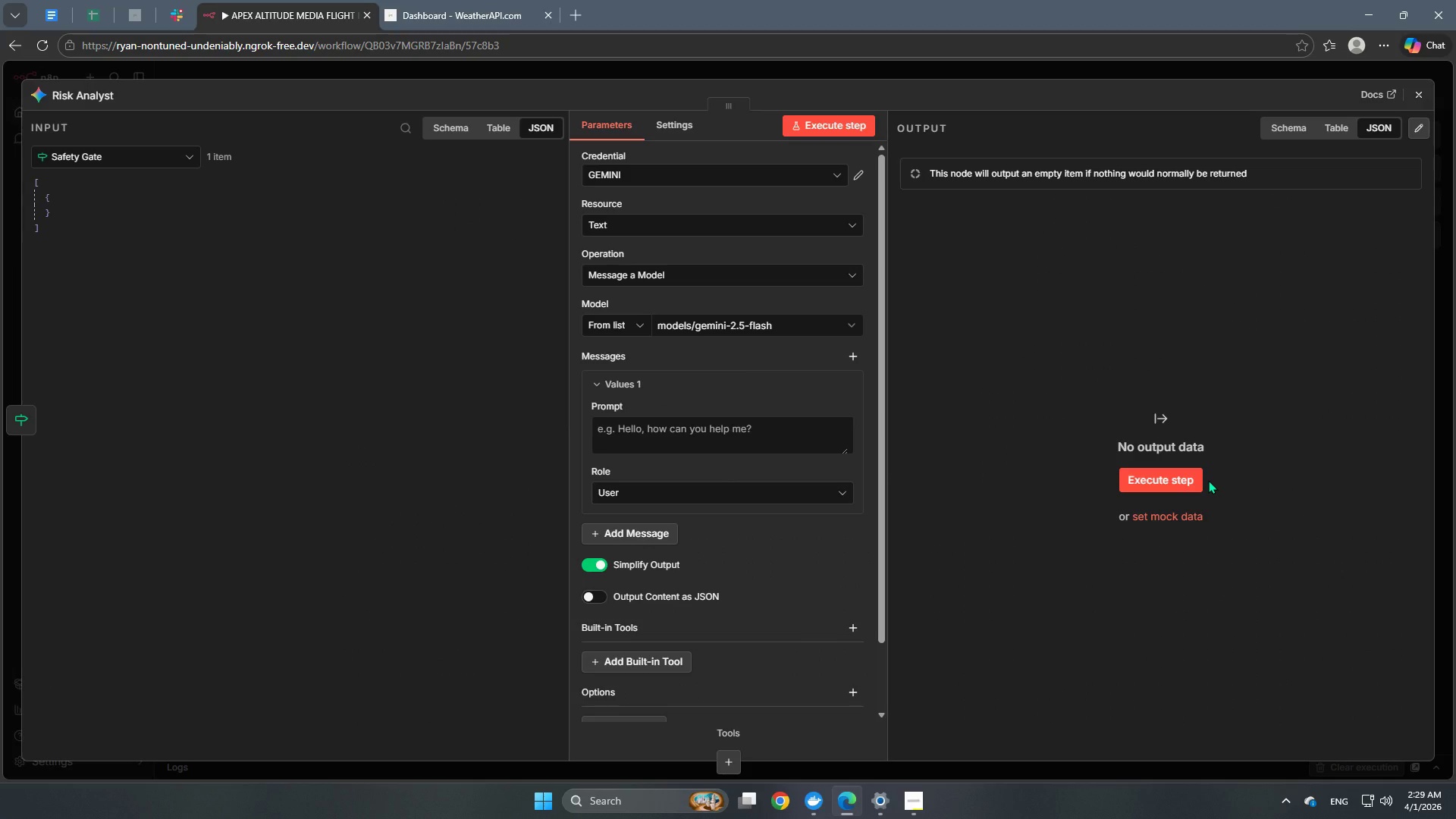 
scroll: coordinate [789, 598], scroll_direction: down, amount: 3.0
 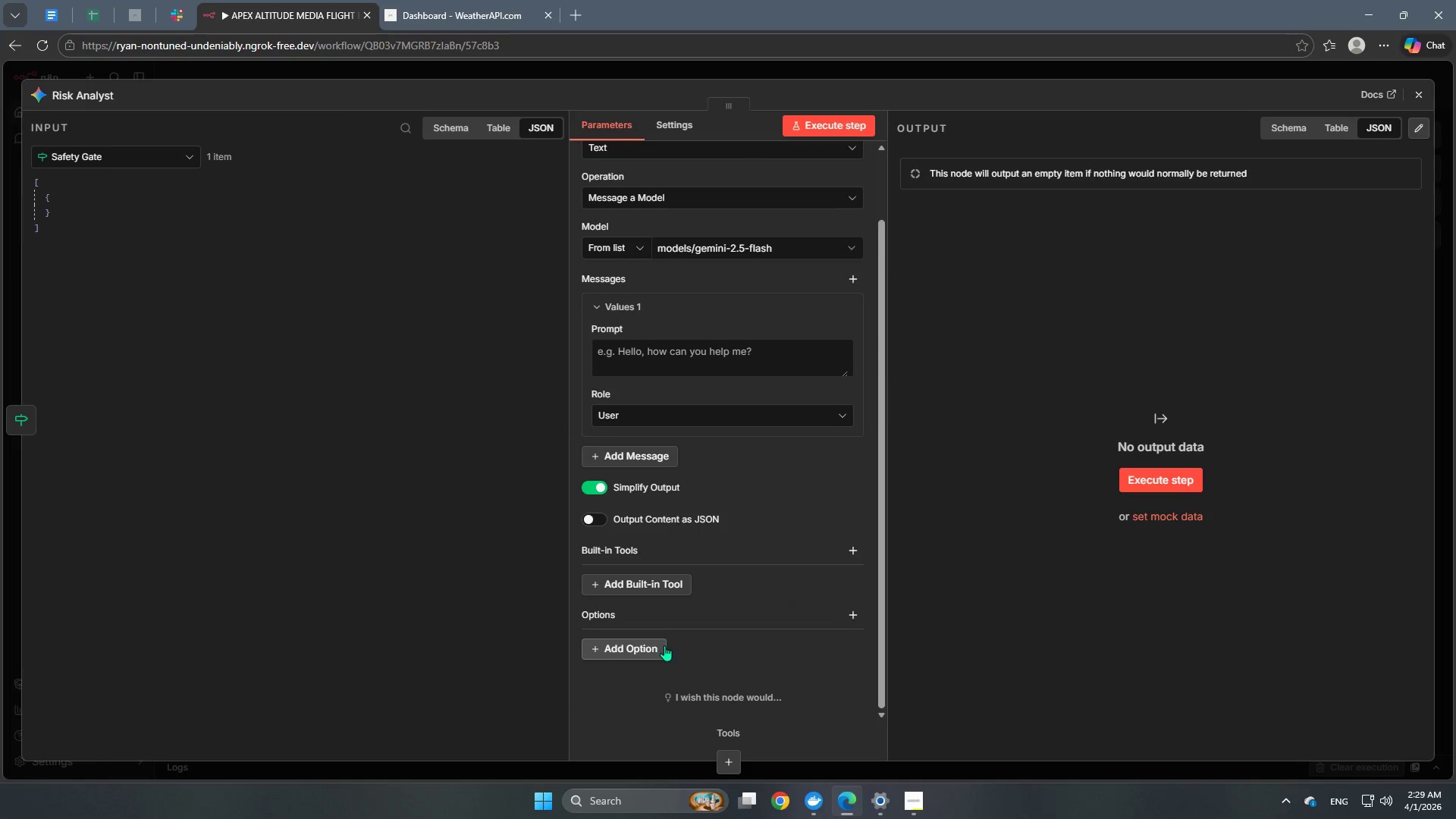 
left_click([661, 650])
 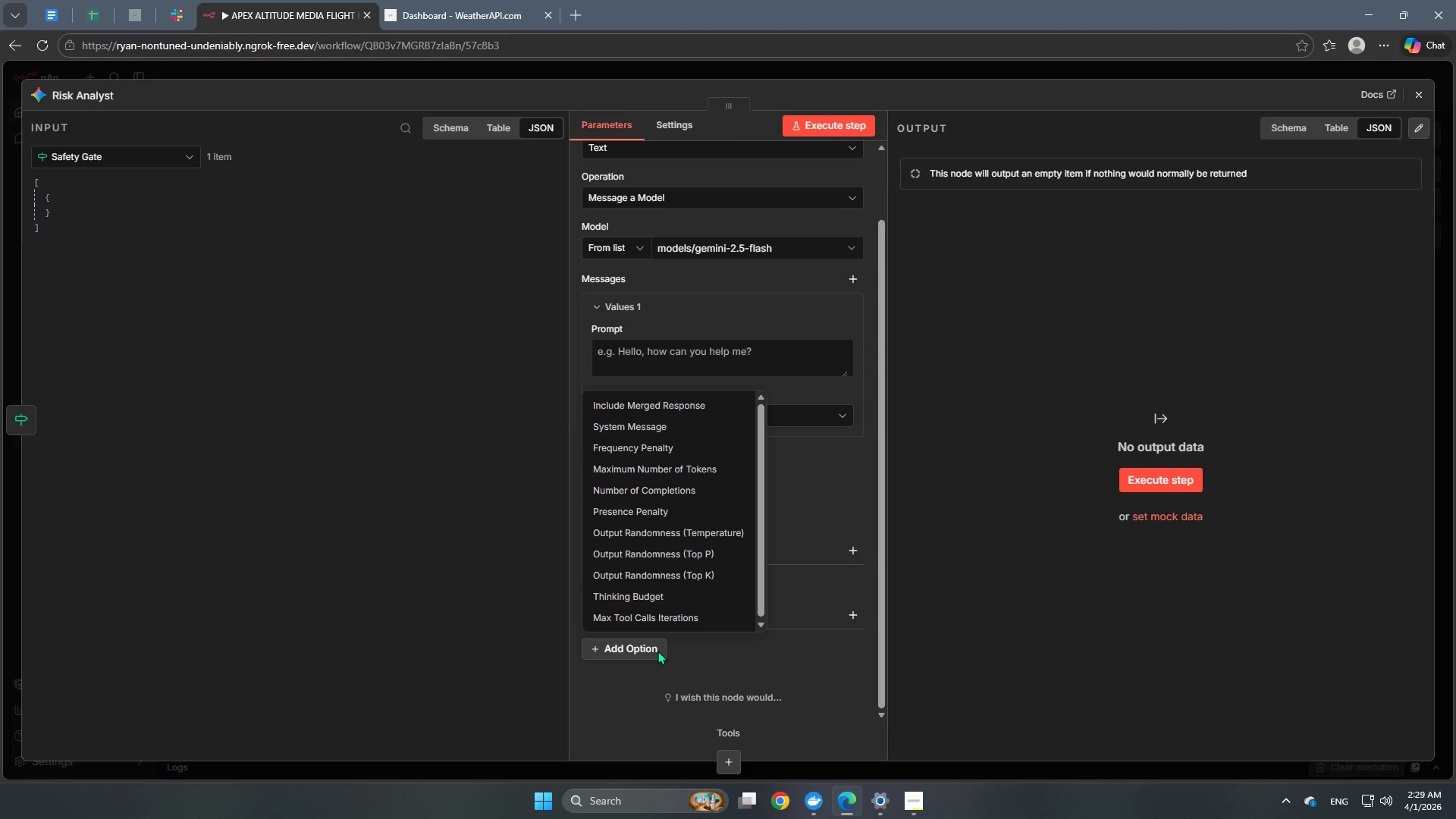 
wait(42.94)
 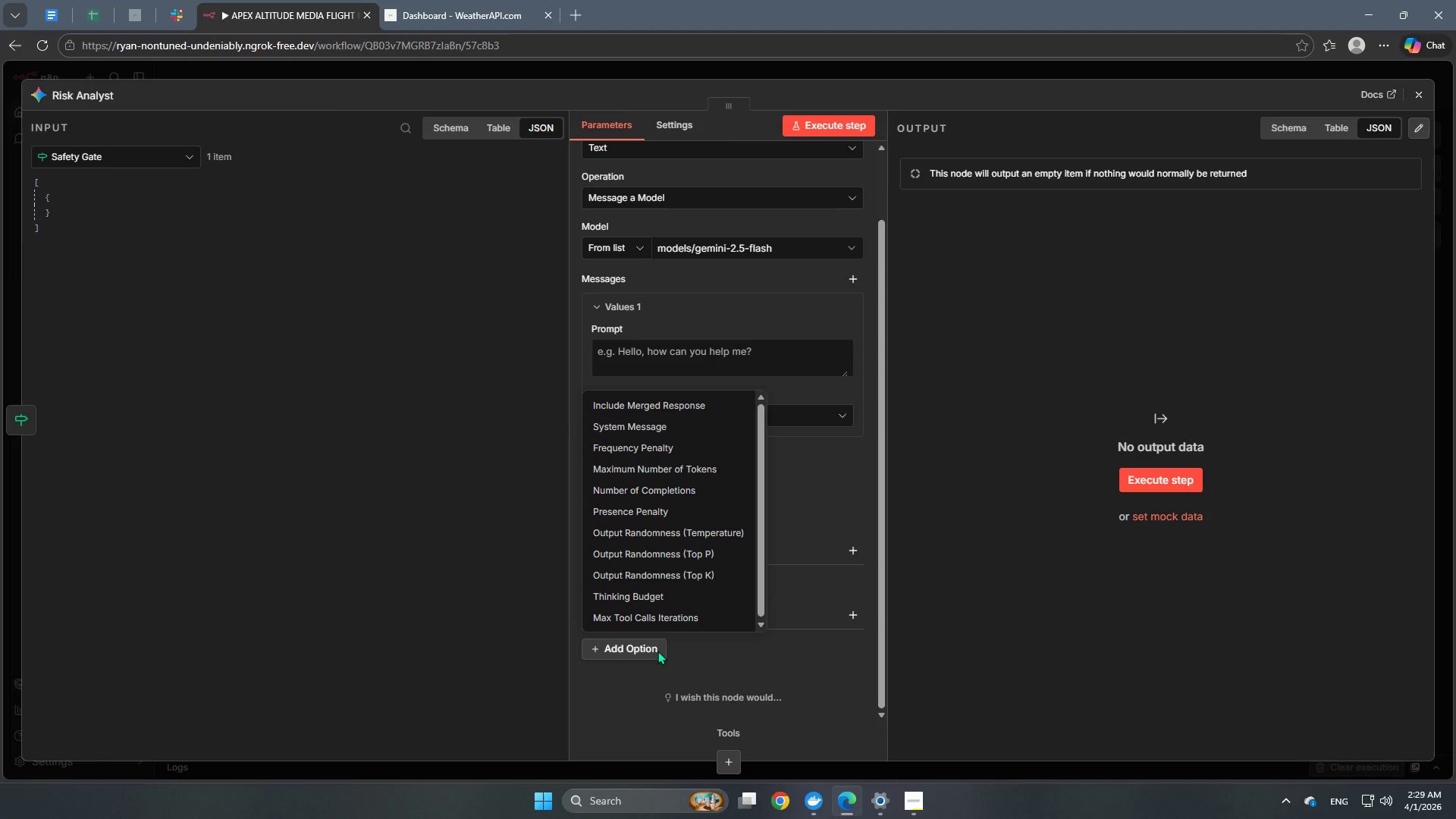 
left_click([820, 470])
 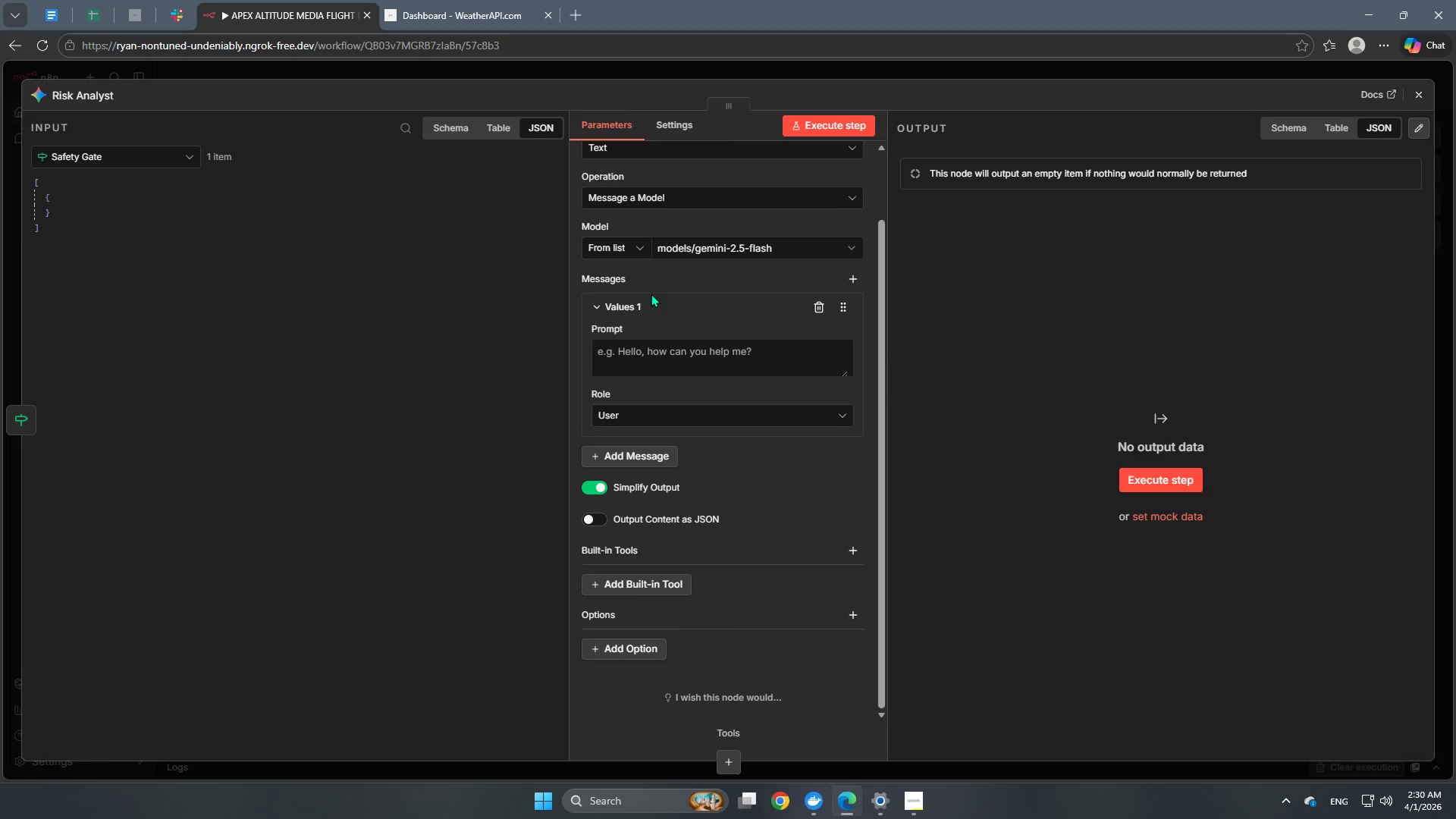 
wait(50.19)
 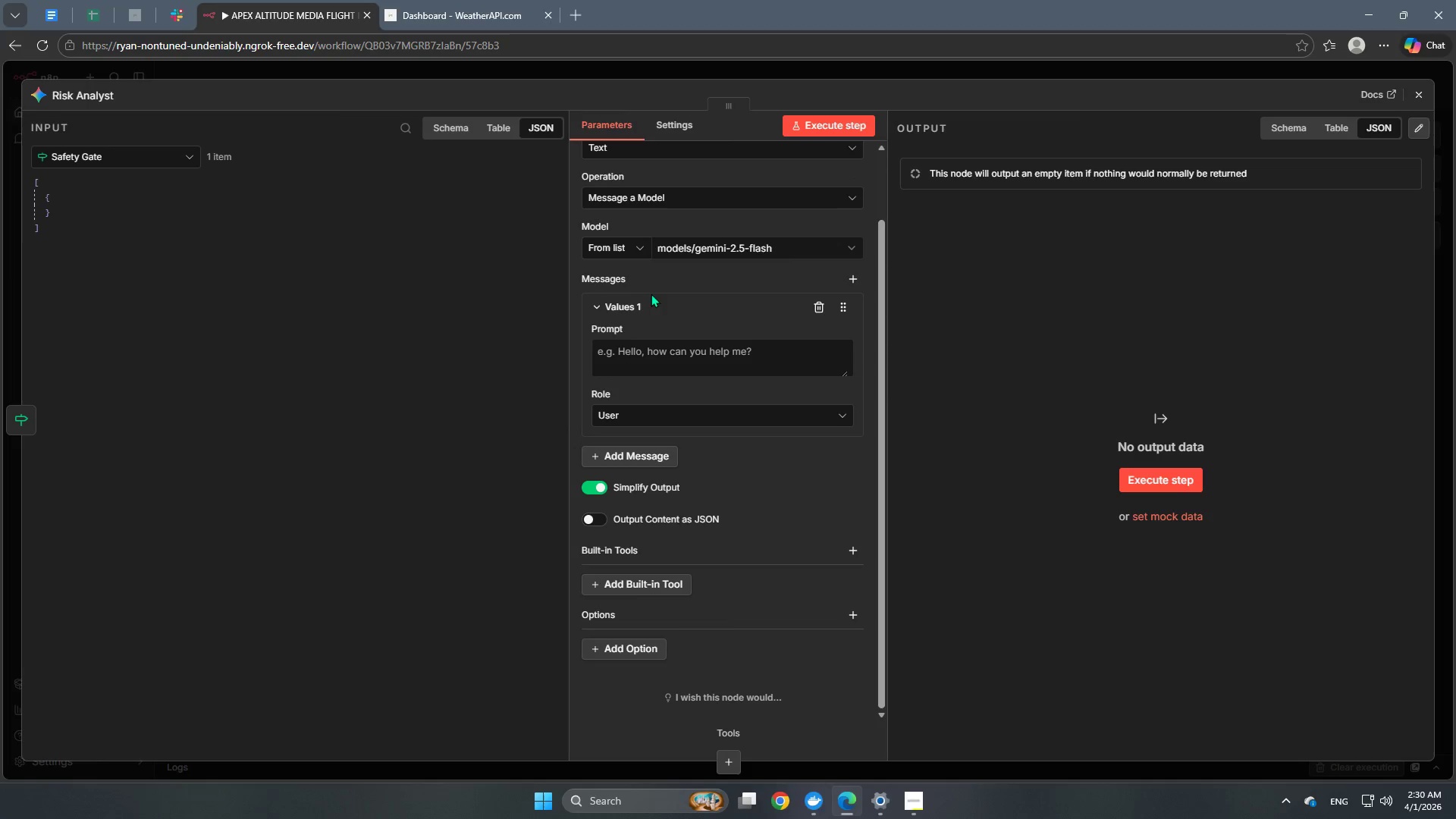 
left_click([761, 83])
 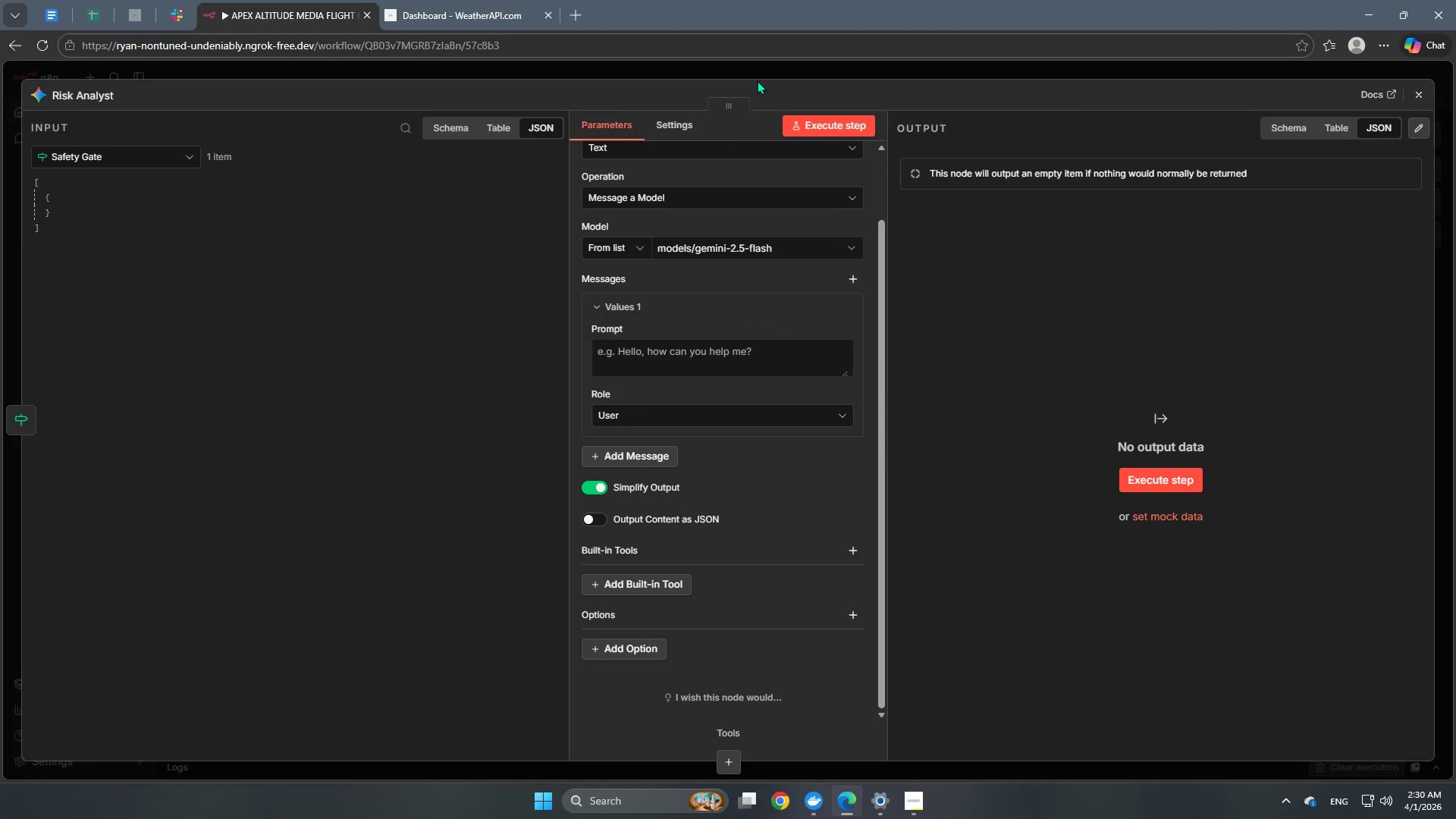 
left_click([767, 67])
 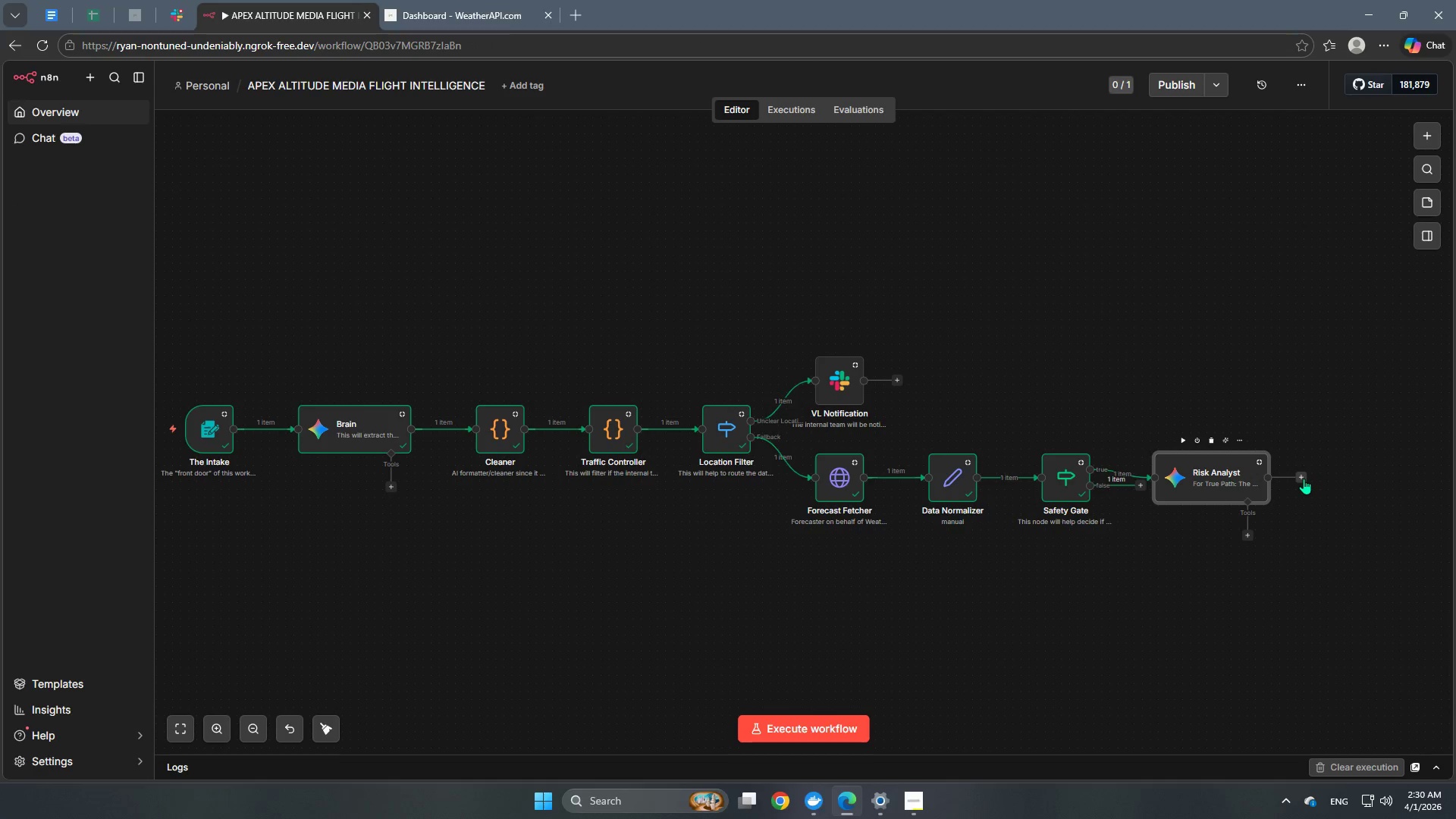 
left_click([1304, 479])
 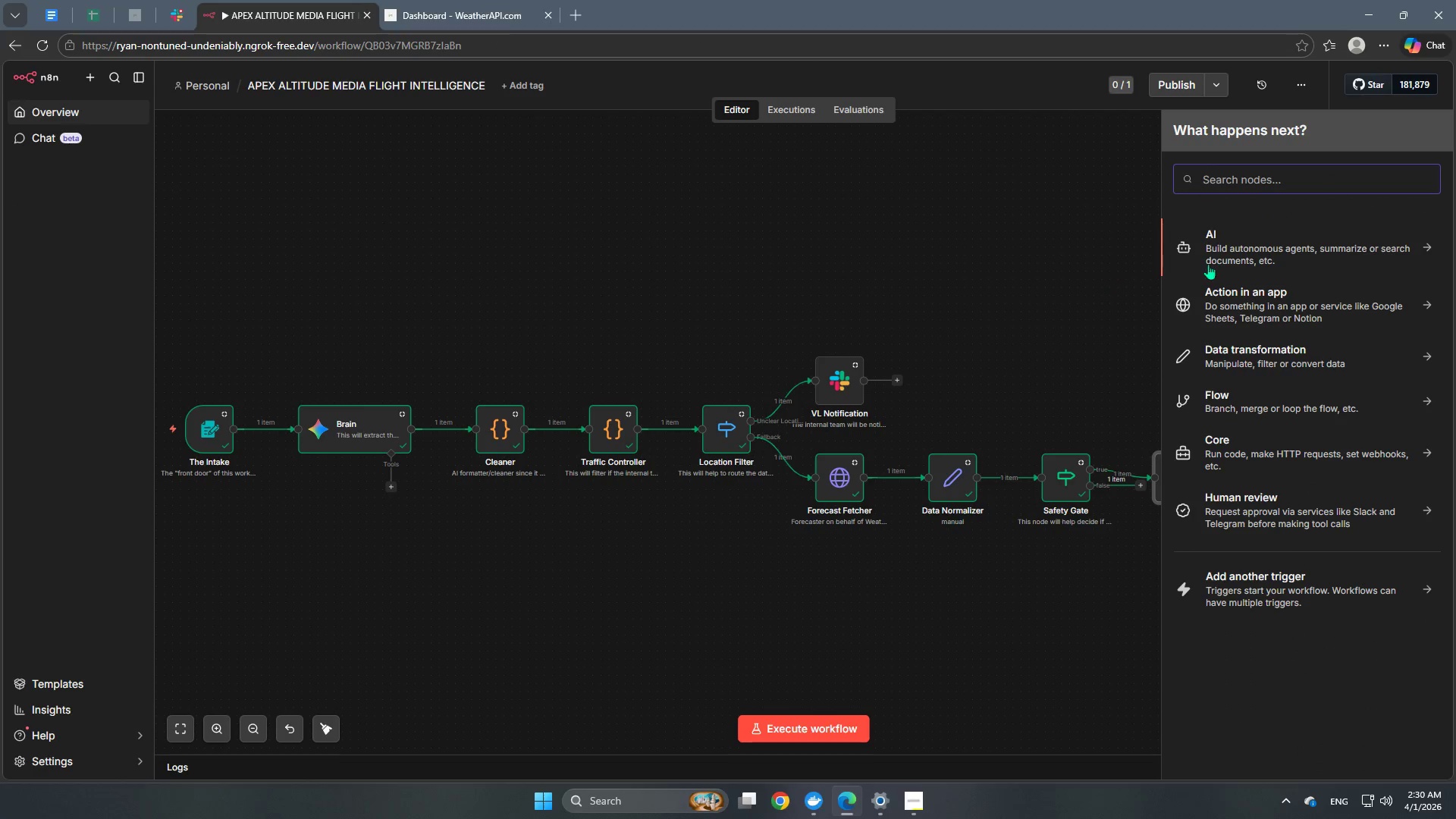 
left_click([1122, 260])
 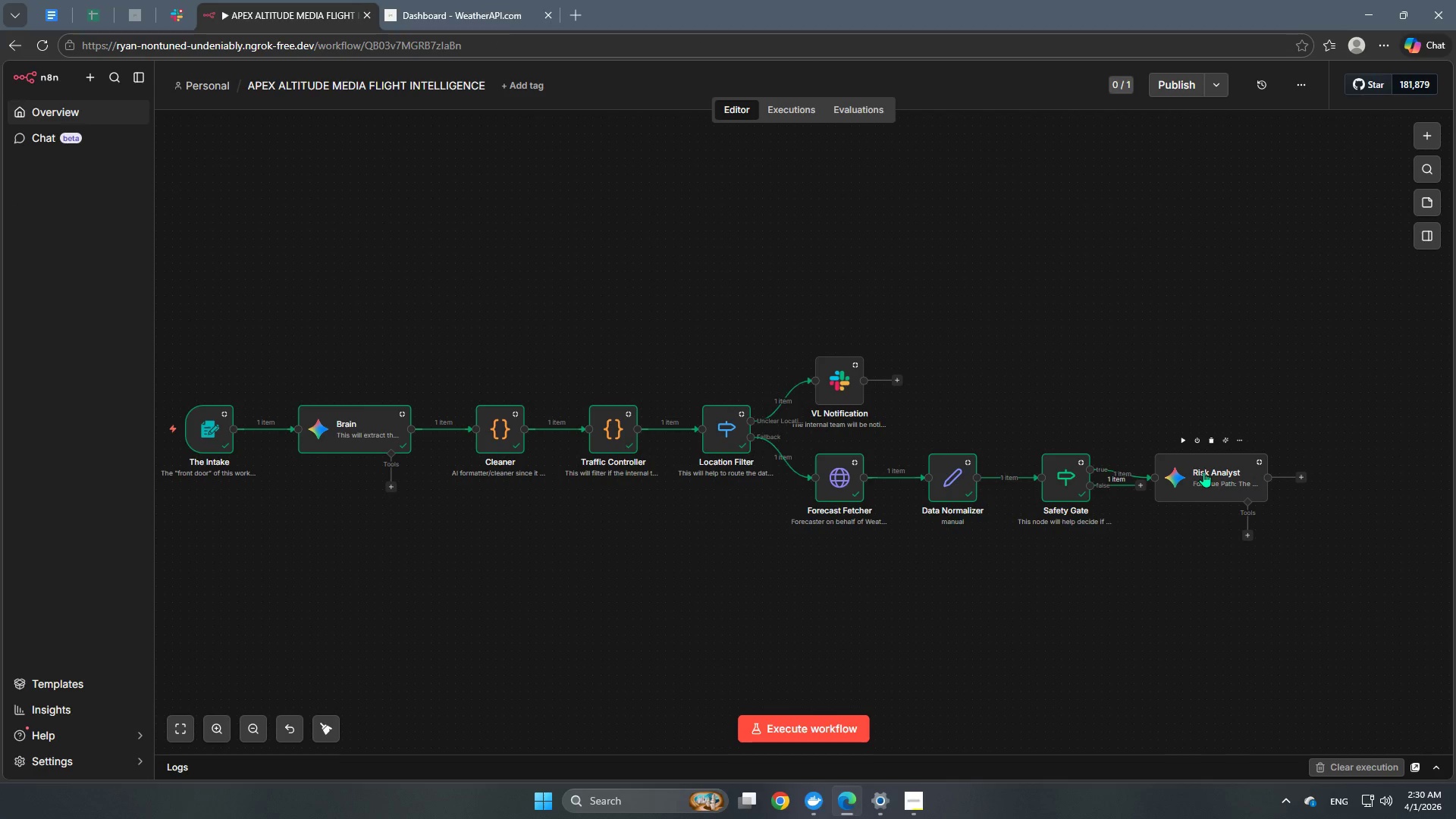 
double_click([1203, 472])
 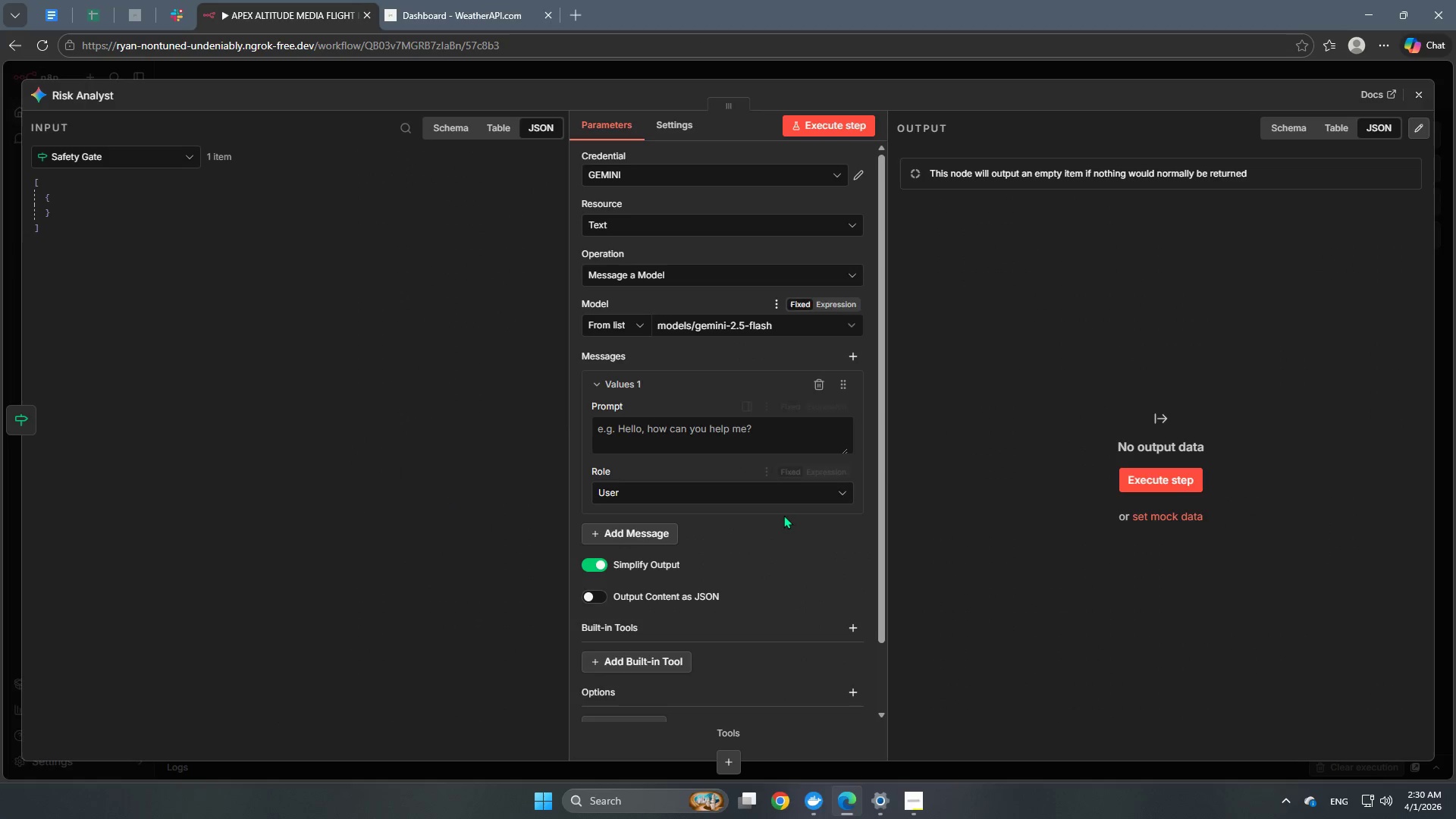 
scroll: coordinate [782, 523], scroll_direction: down, amount: 3.0
 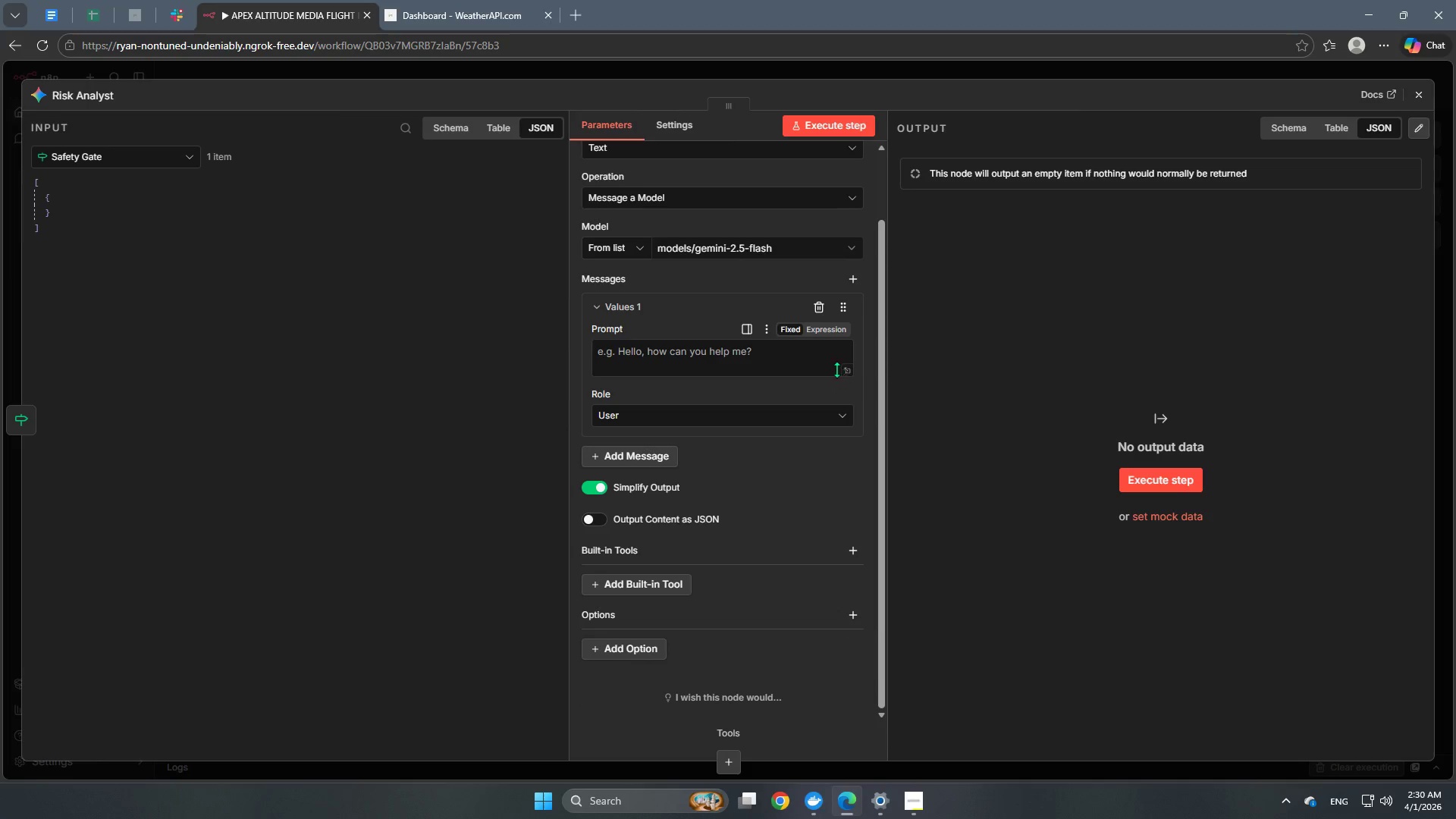 
left_click([833, 330])
 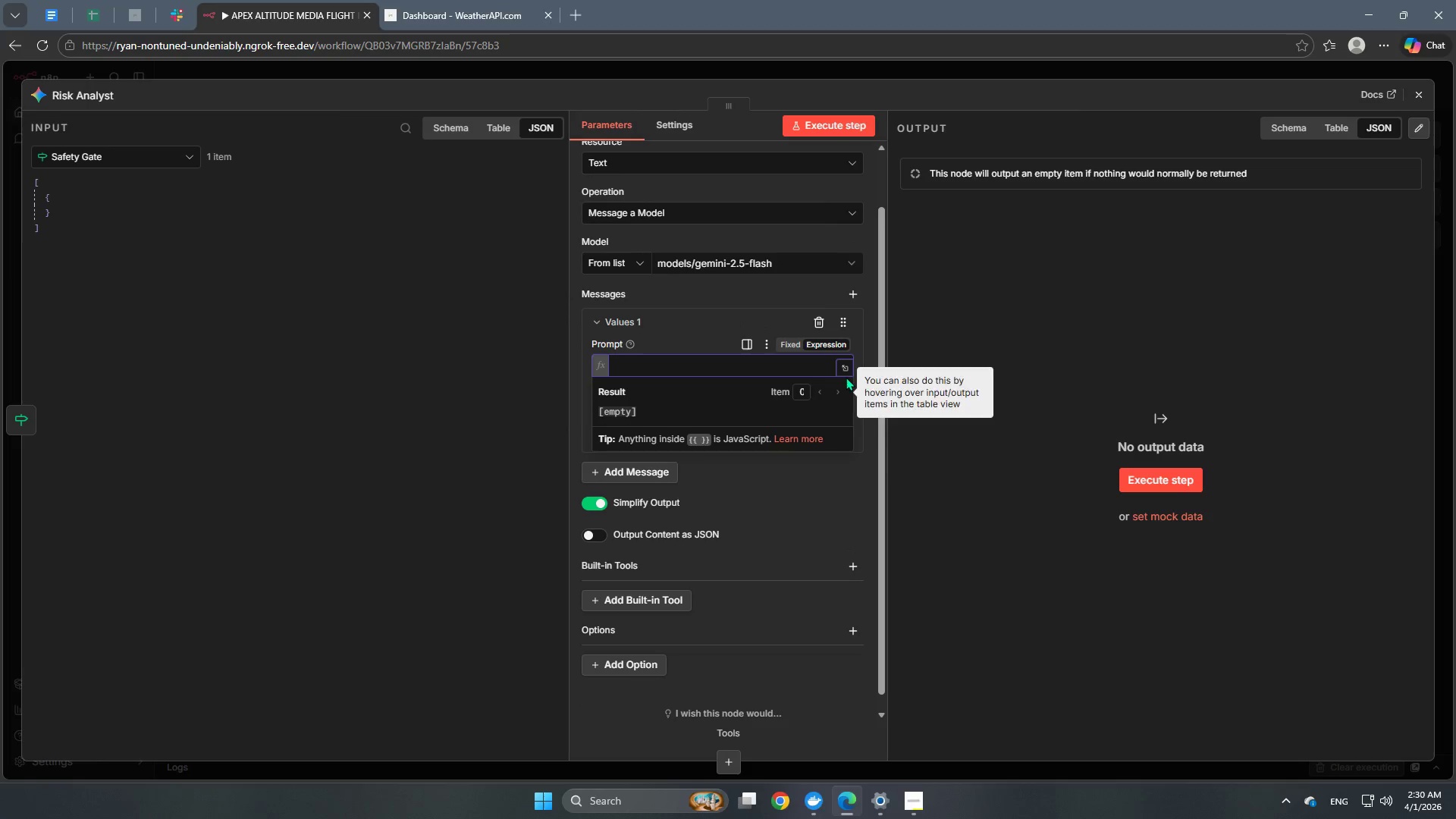 
left_click([846, 369])
 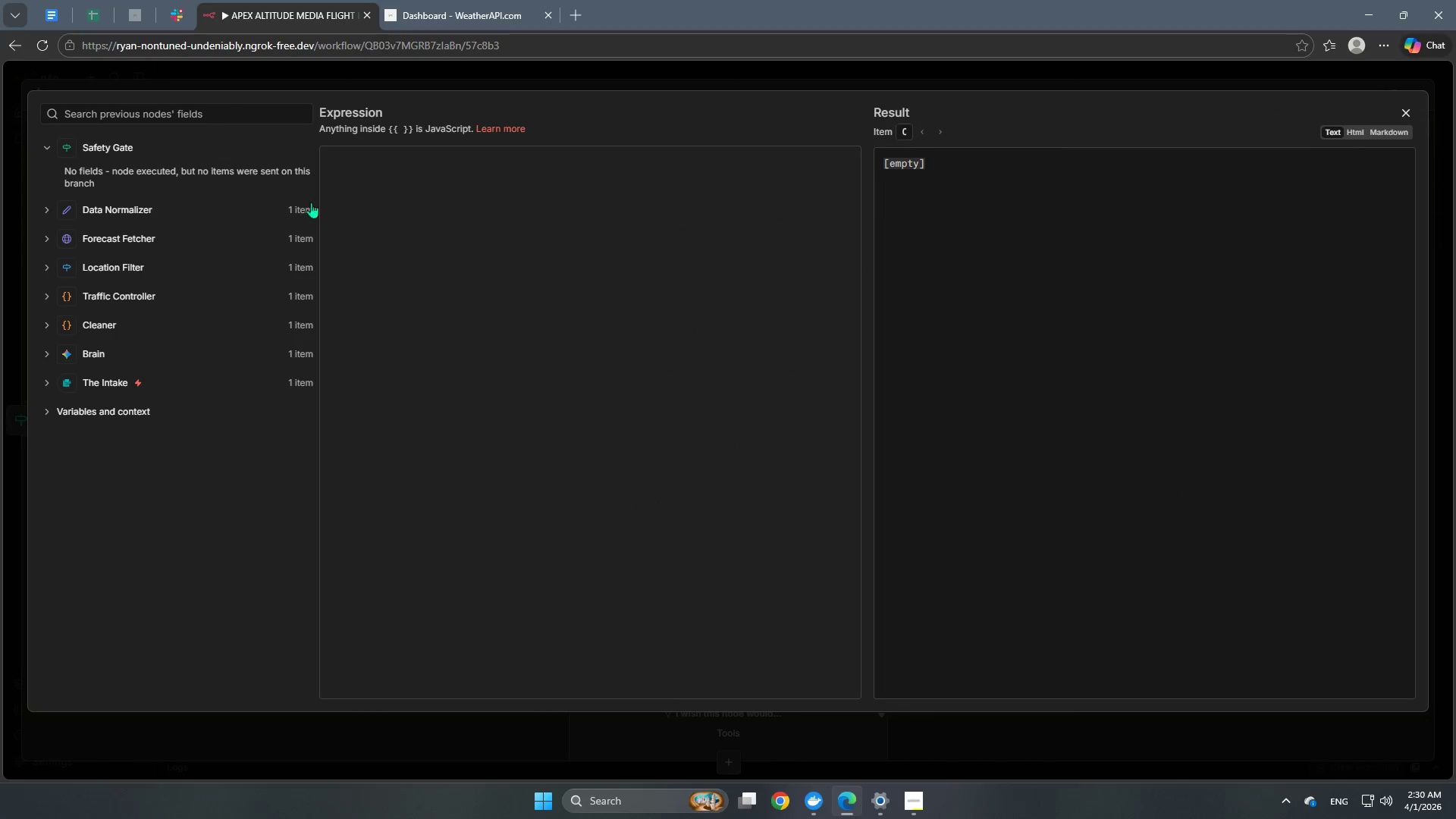 
left_click([400, 174])
 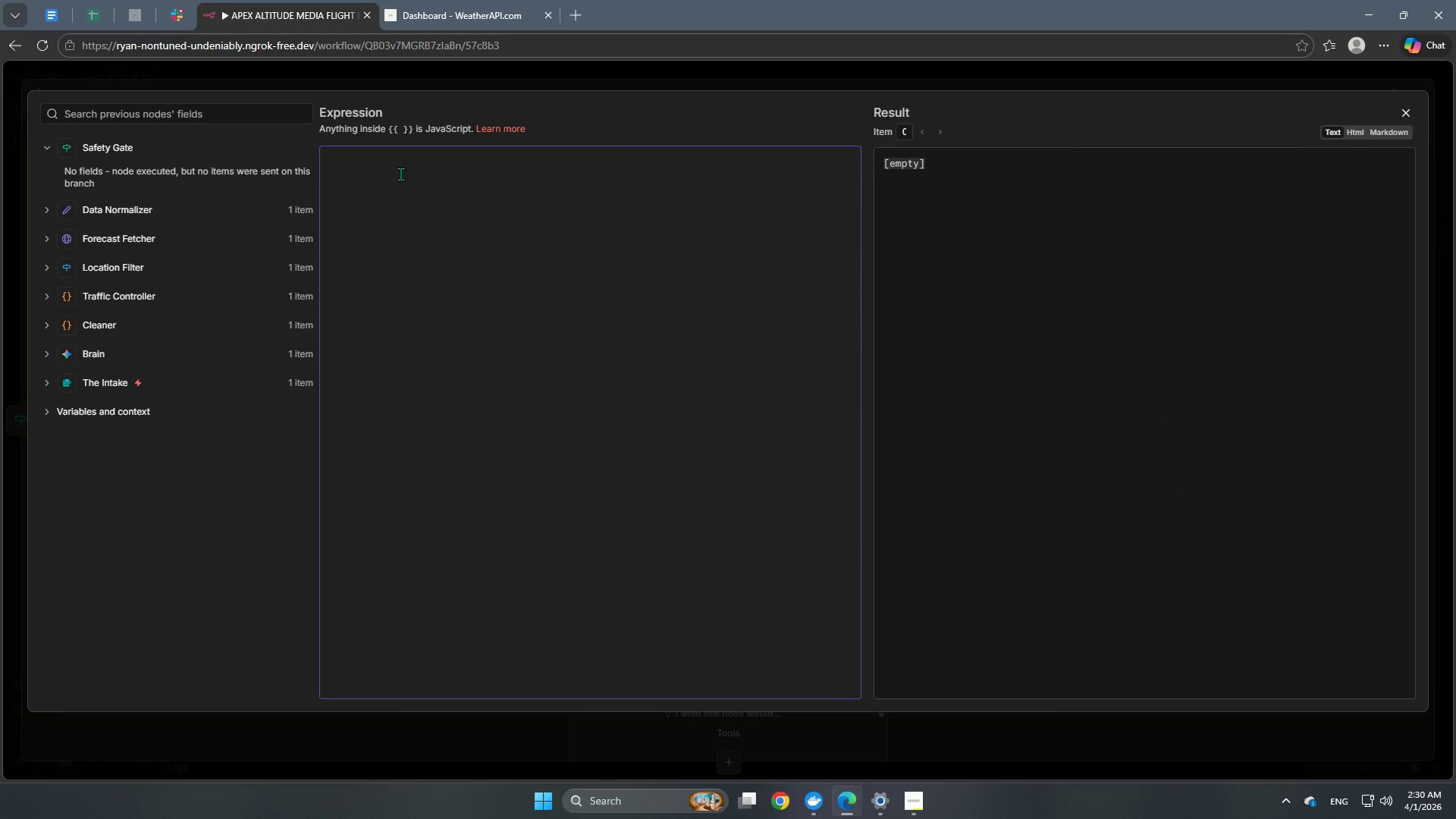 
type(P)
key(Backspace)
key(Backspace)
type(INPUT DATA:)
 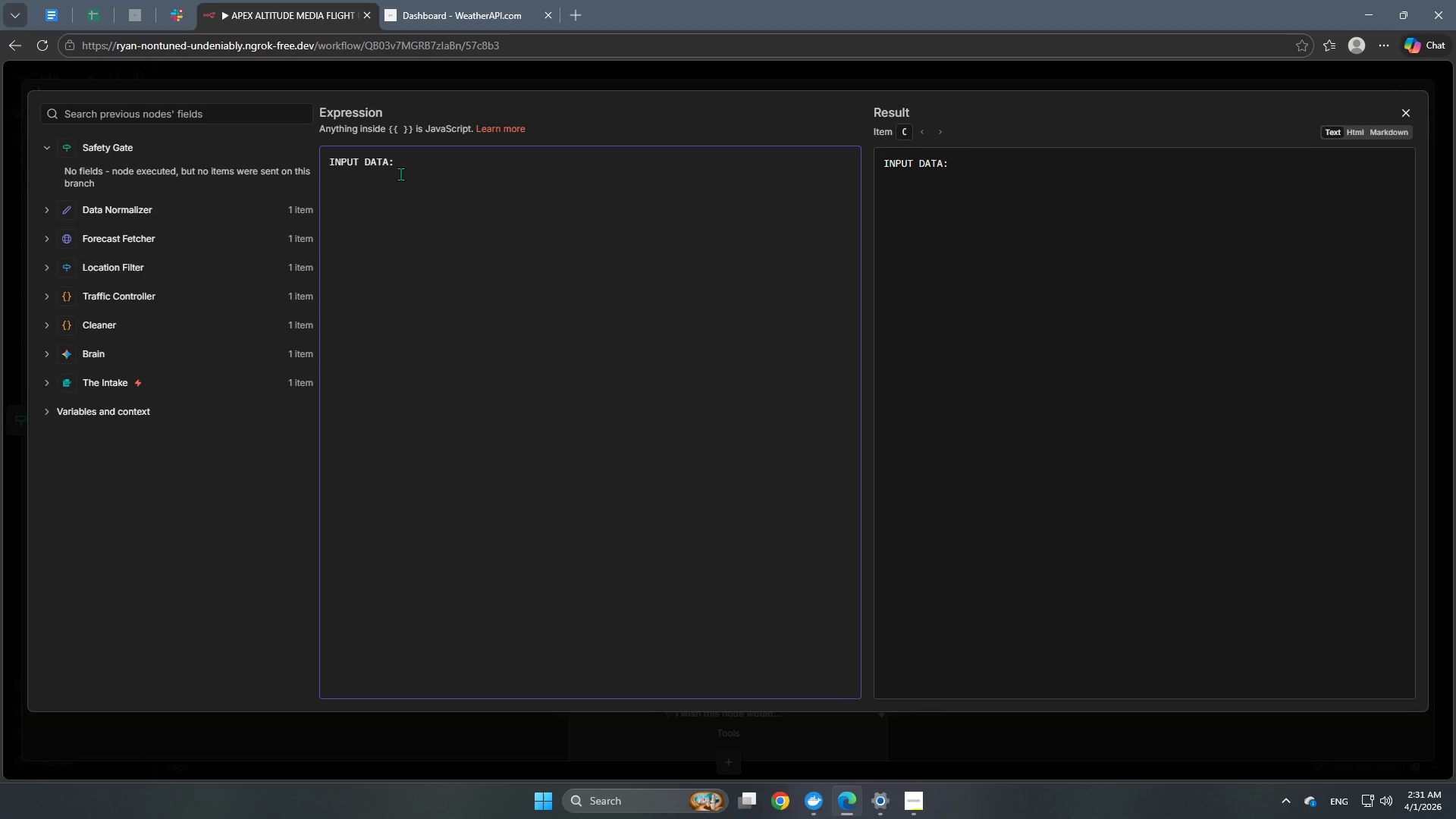 
key(Enter)
 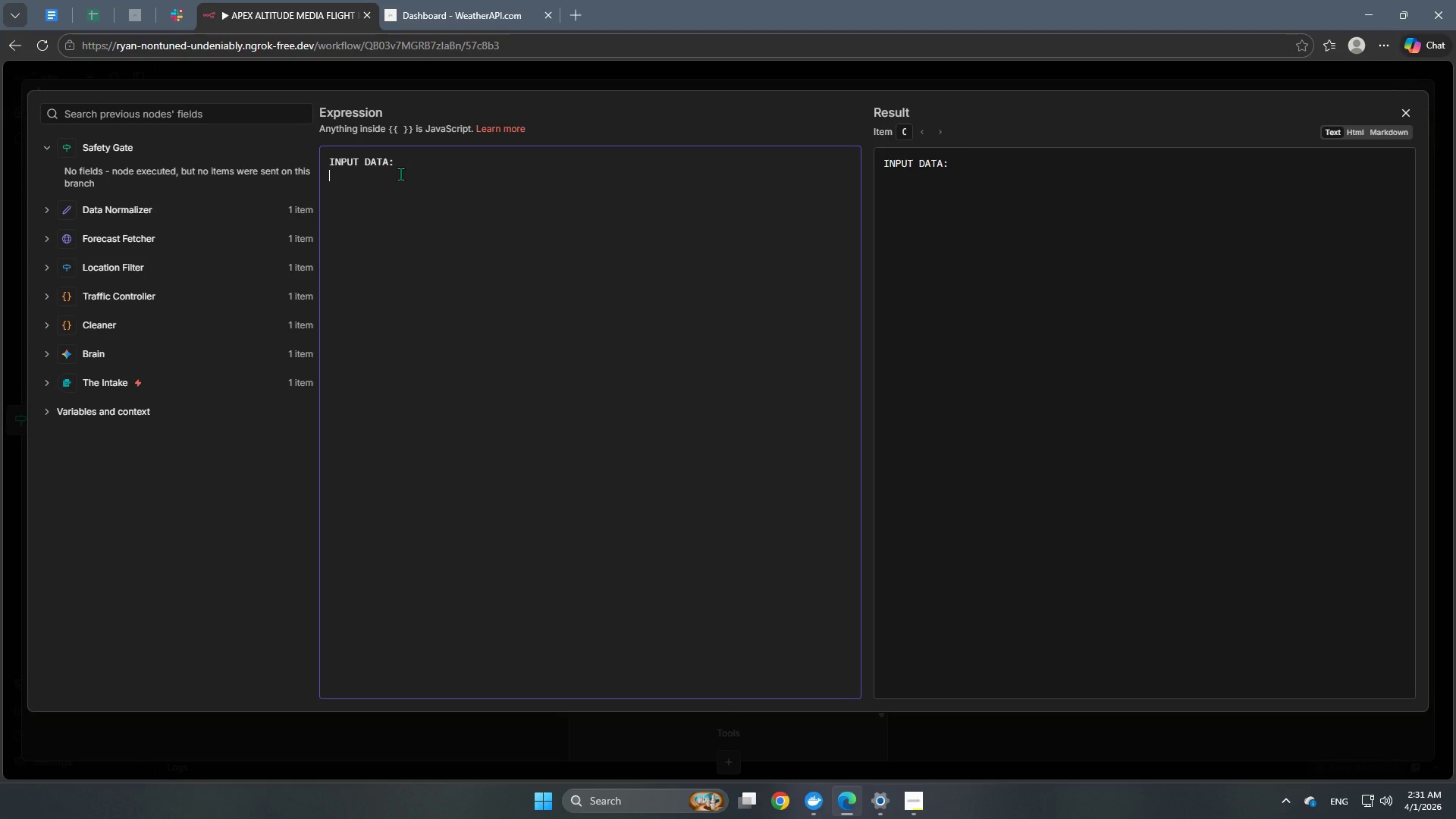 
type(- Ma)
key(Backspace)
type(ax Wind: )
 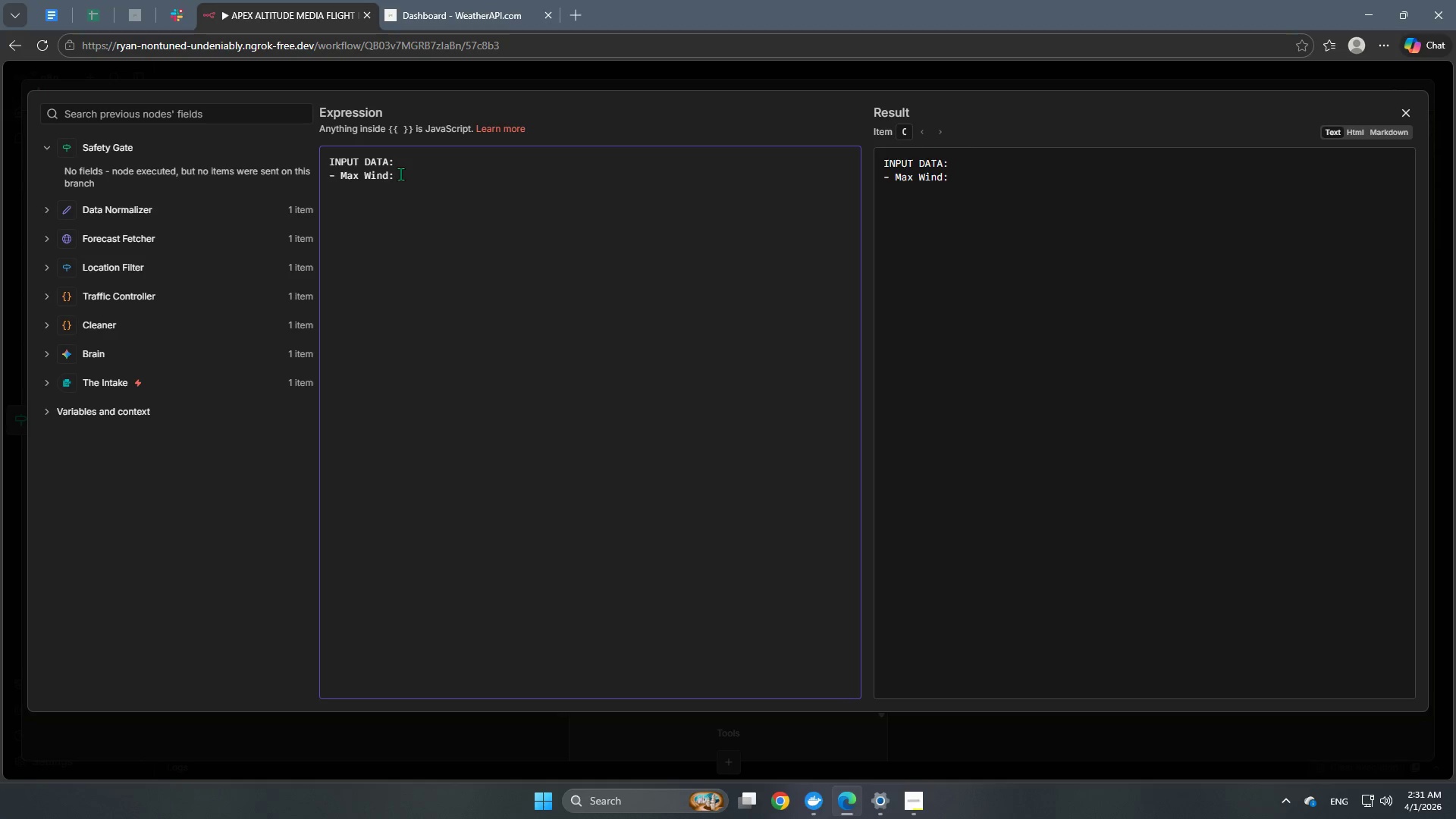 
key(Enter)
 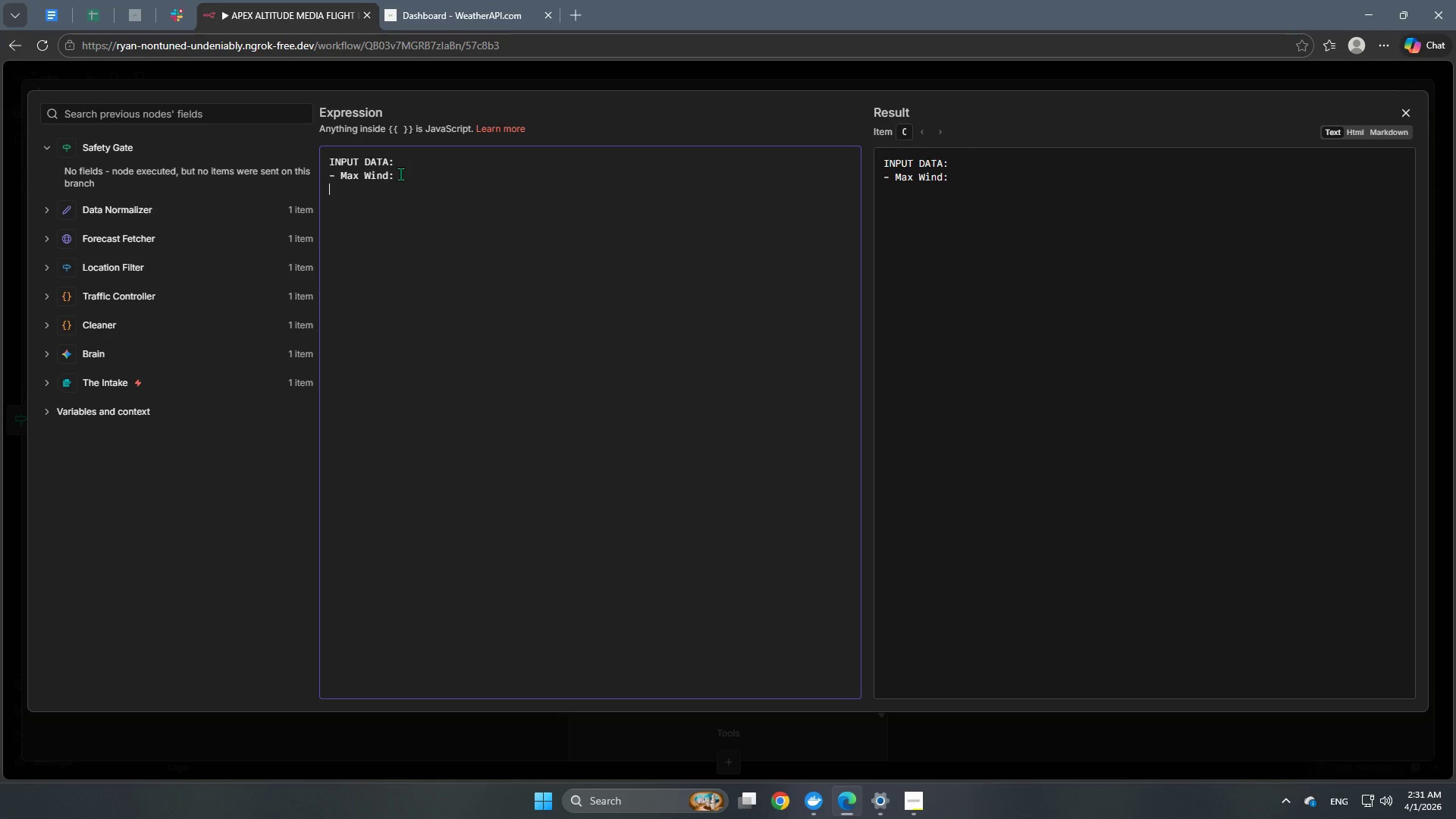 
type(- Precip: )
 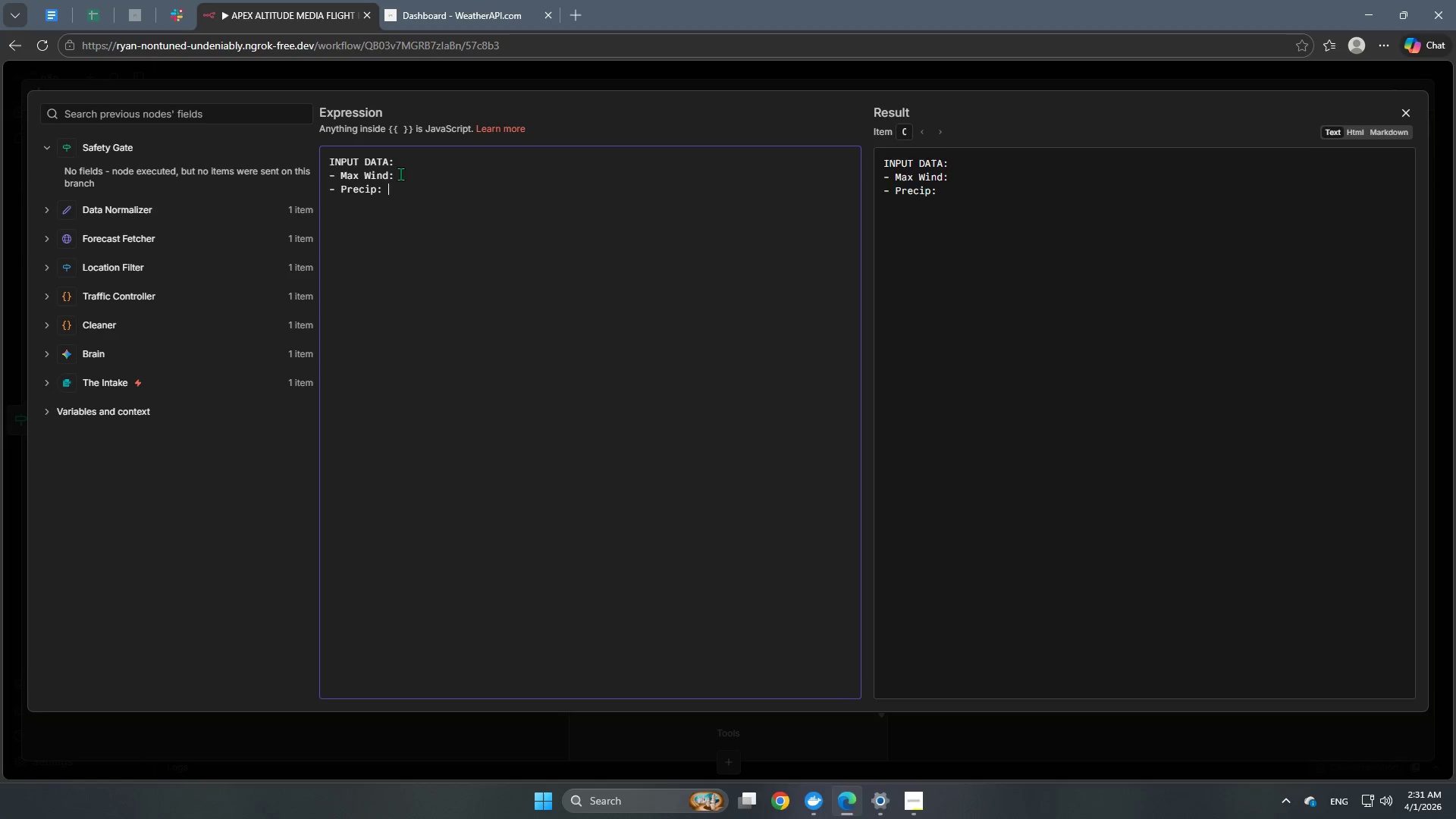 
key(Enter)
 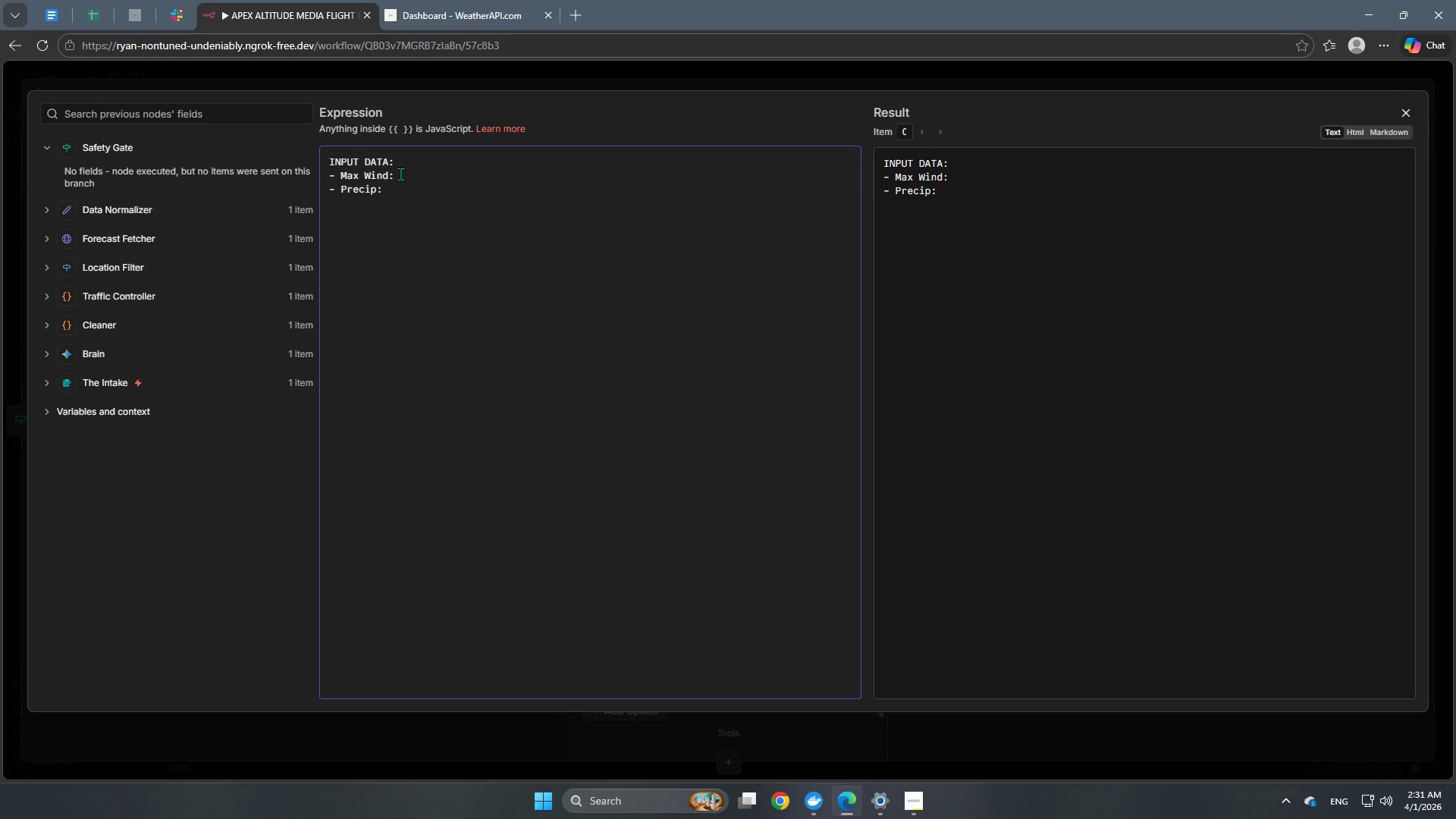 
type(- Bisibili)
key(Backspace)
key(Backspace)
key(Backspace)
key(Backspace)
key(Backspace)
key(Backspace)
key(Backspace)
key(Backspace)
type(Visibility: )
 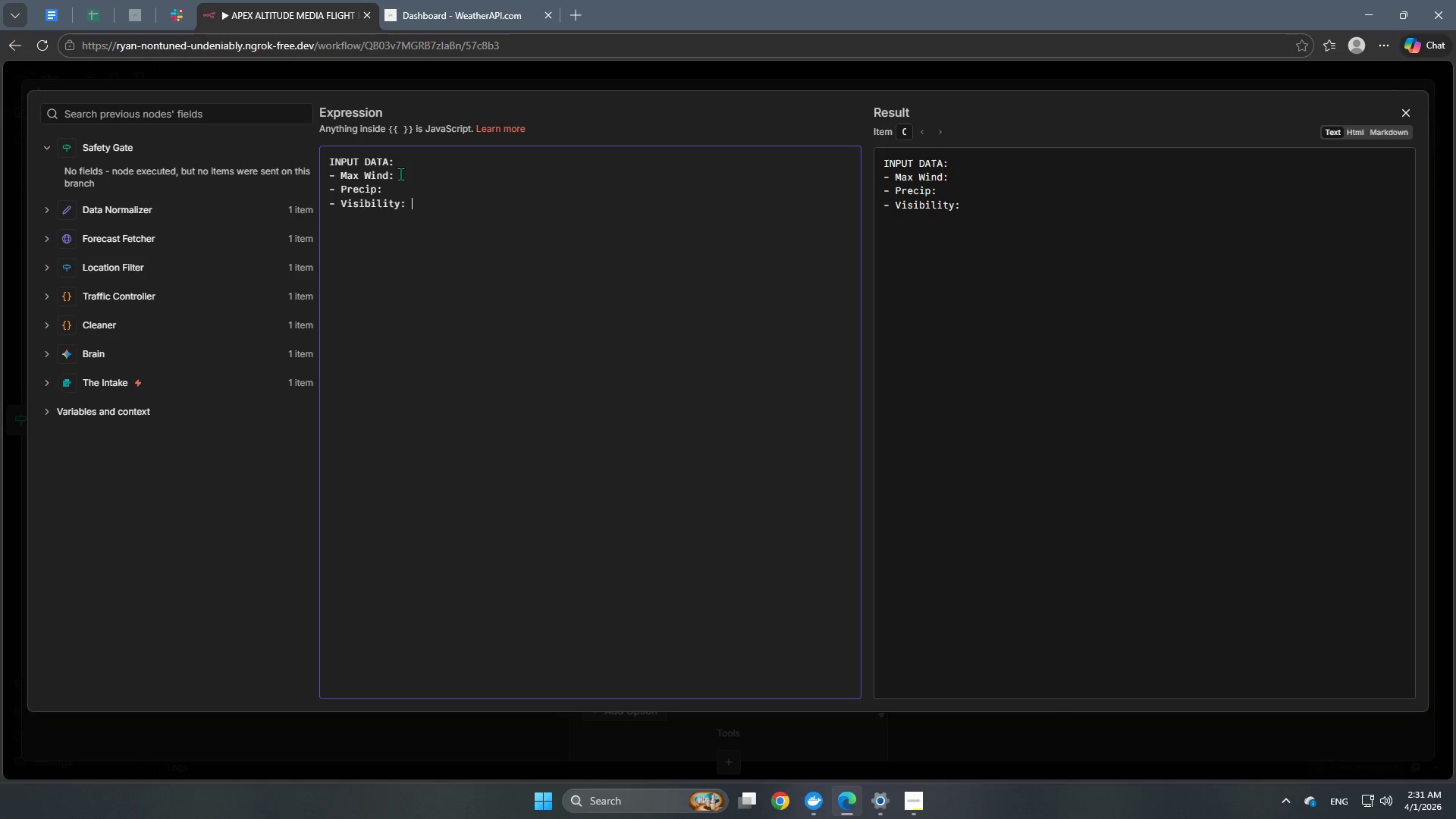 
key(Enter)
 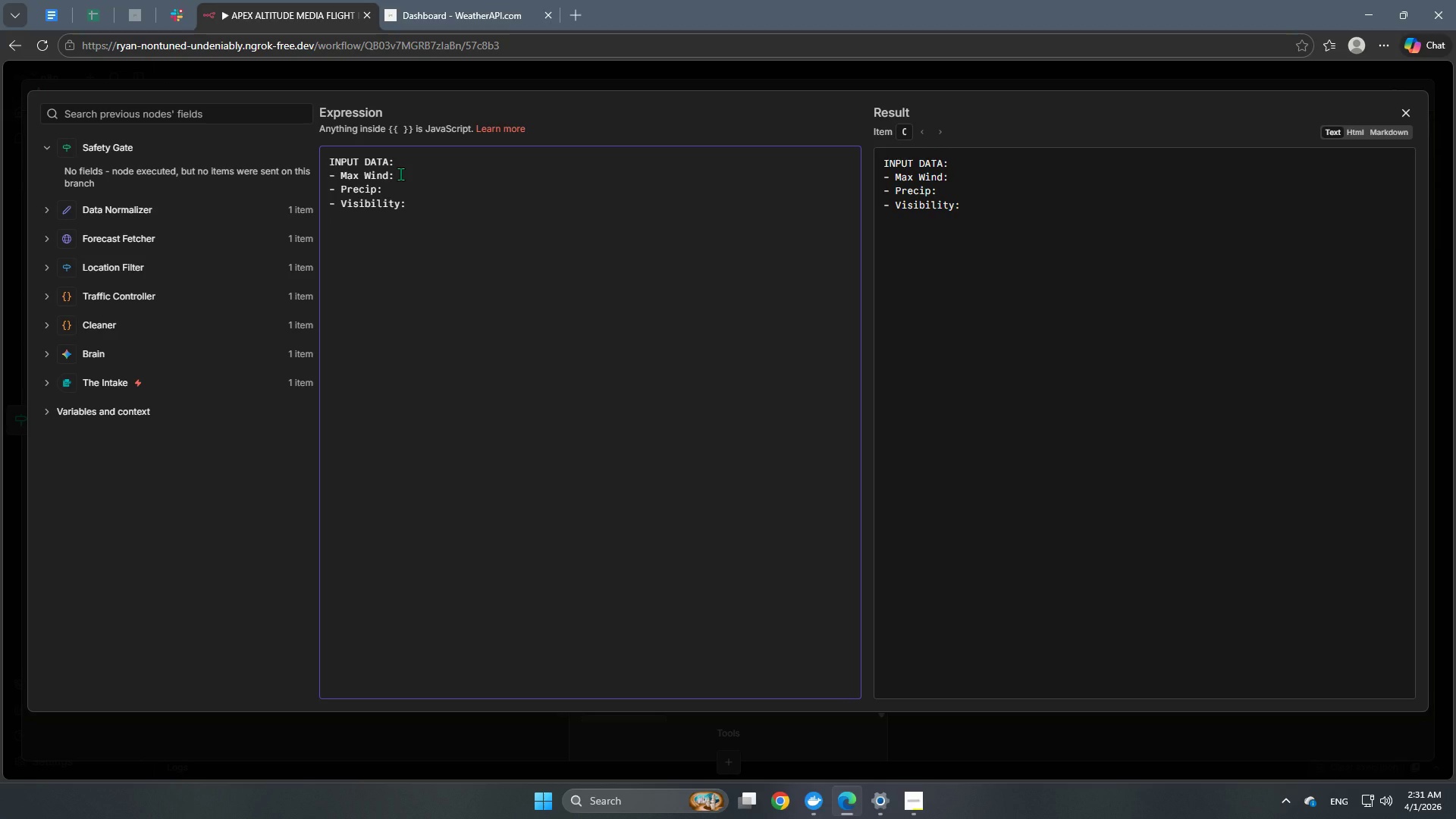 
type(- Mission: :: dsf )
 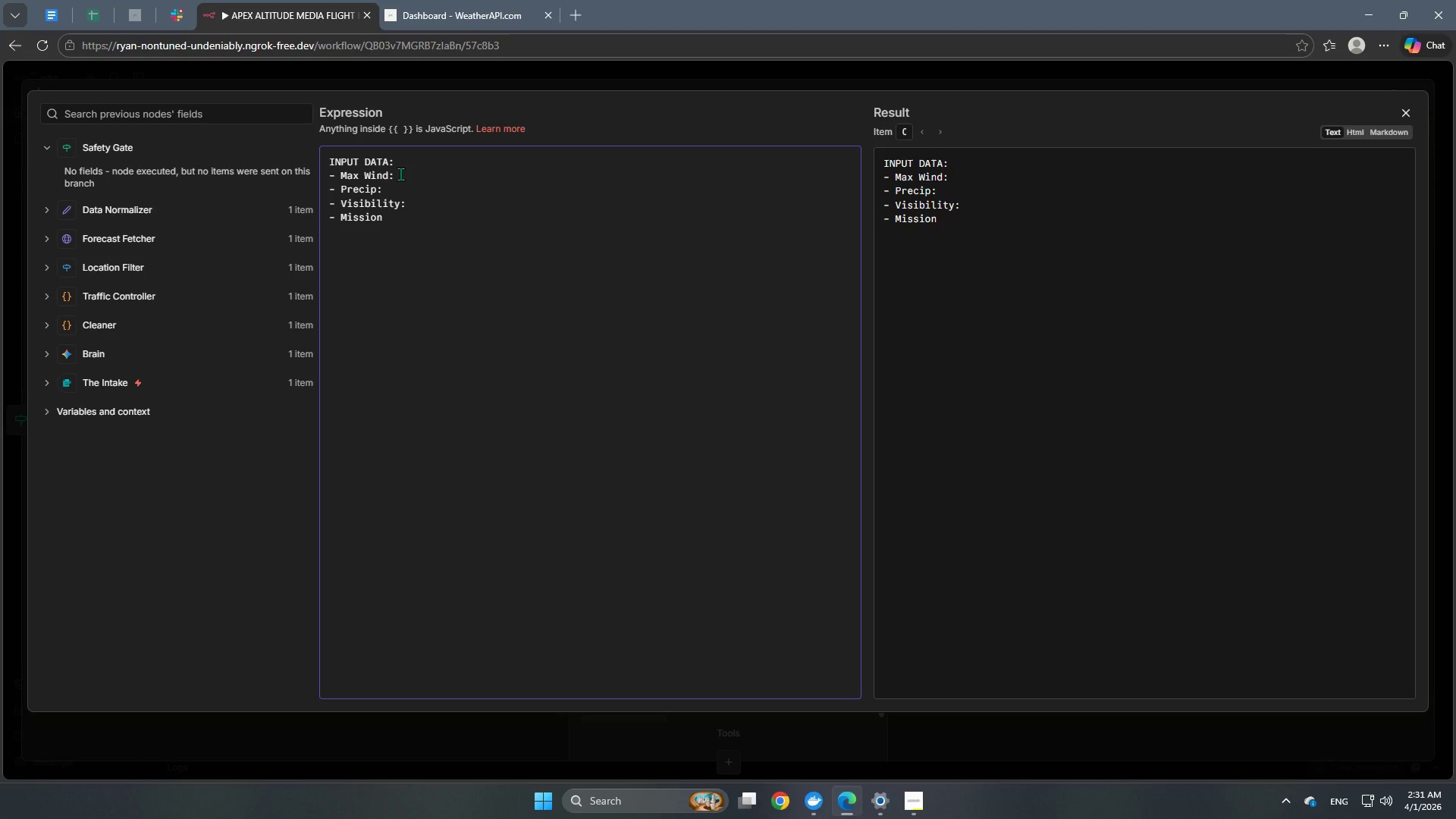 
double_click([436, 209])
 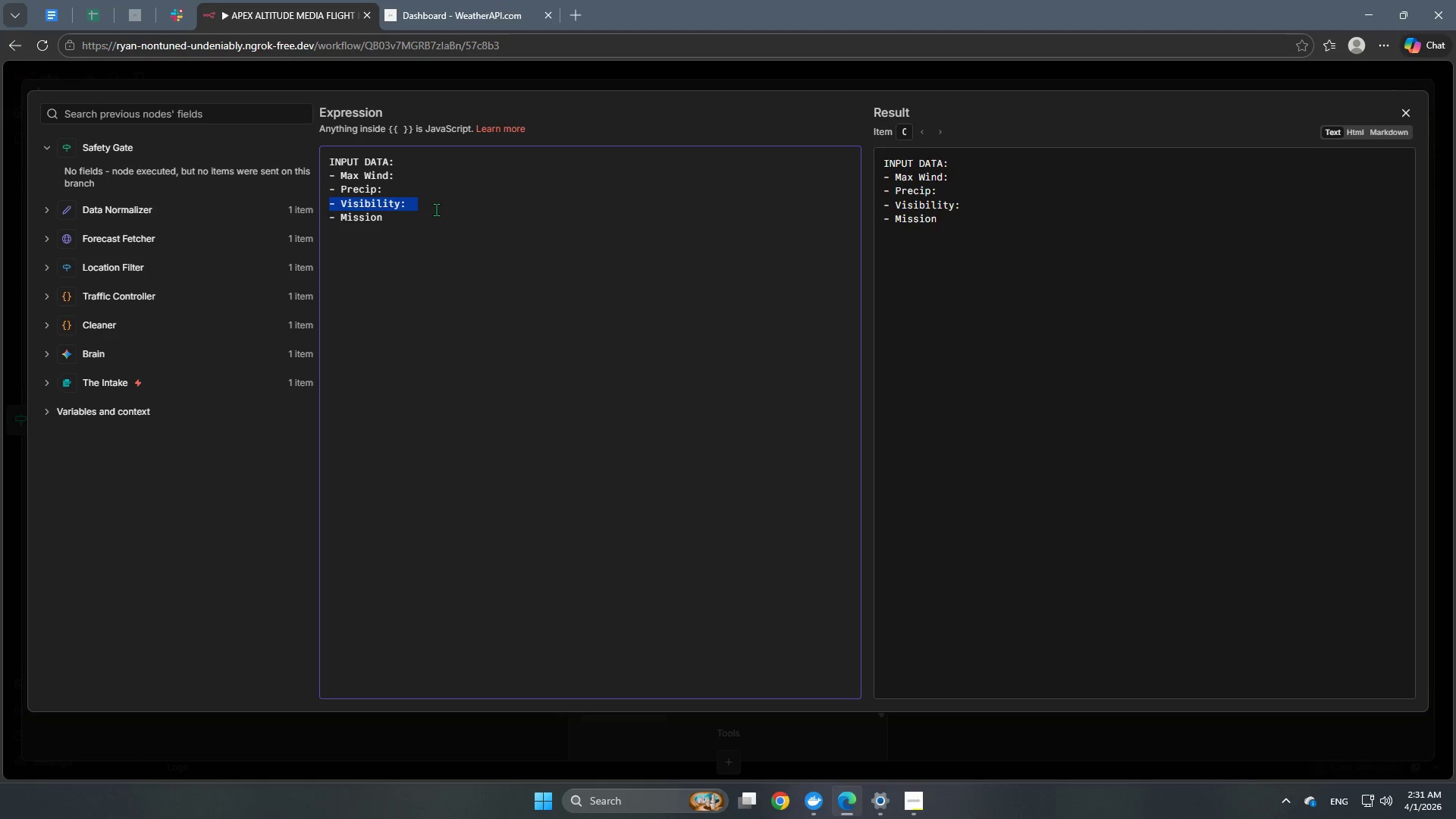 
triple_click([436, 209])
 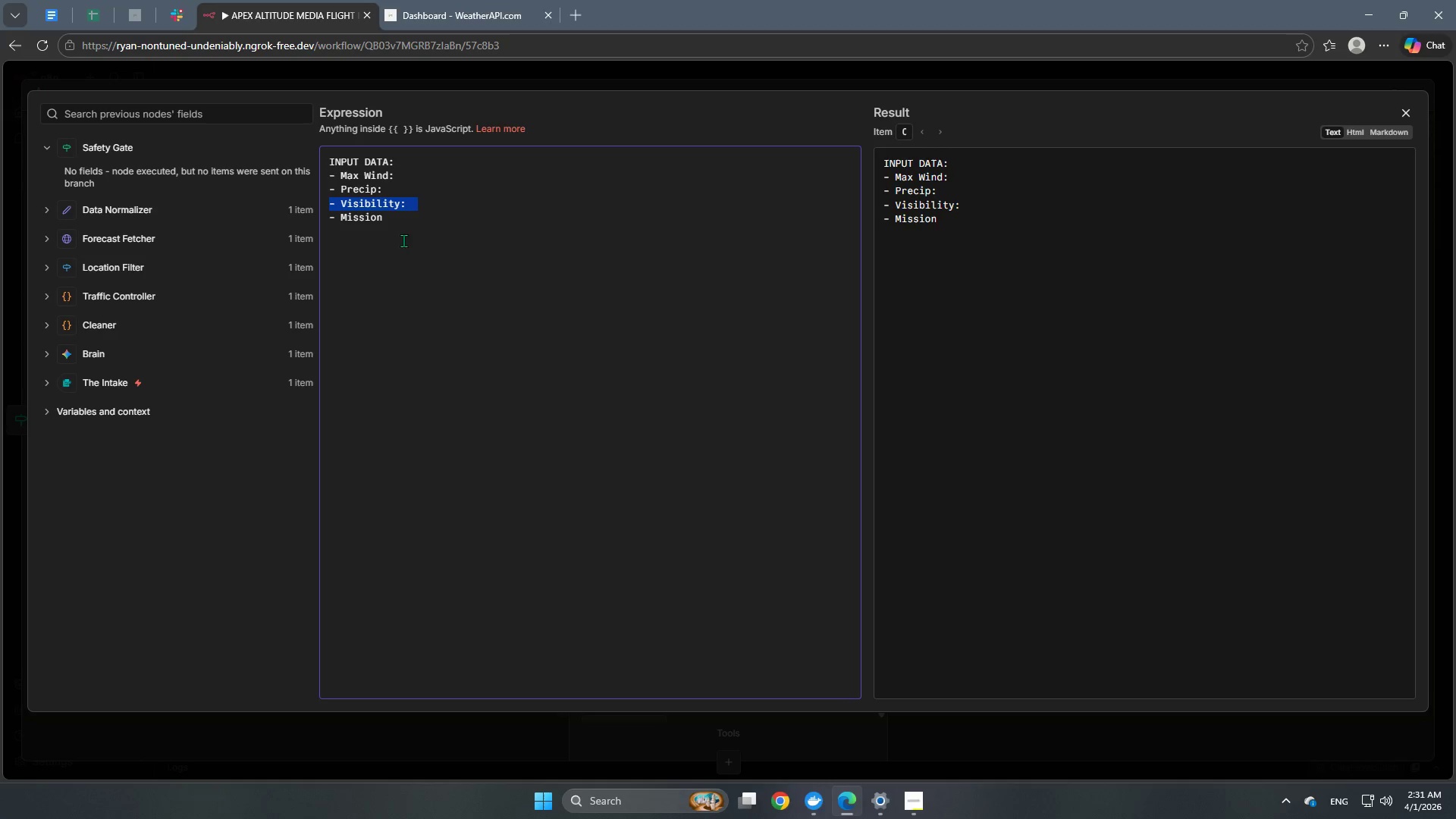 
left_click([413, 228])
 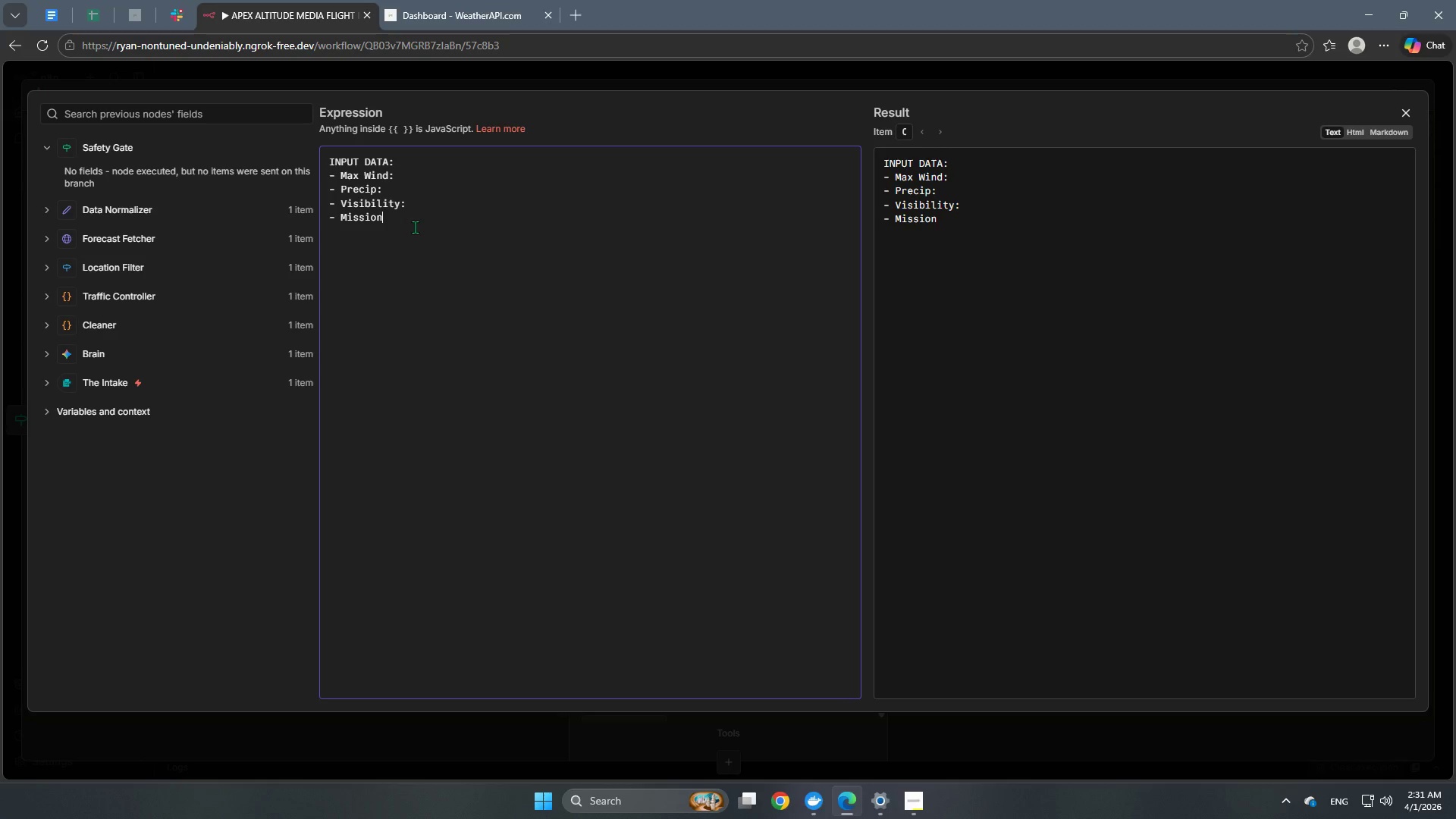 
key(Space)
 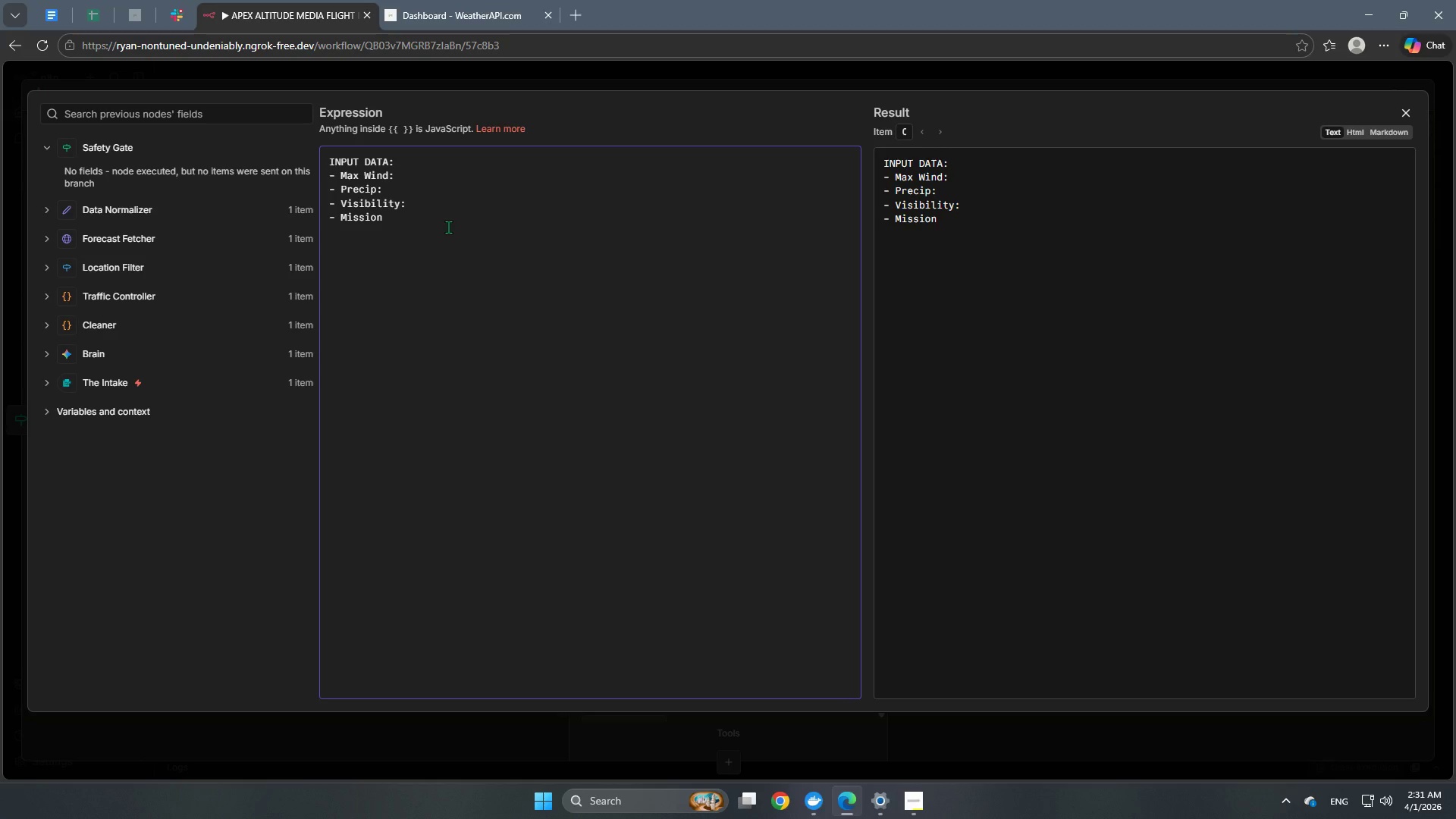 
key(Backspace)
 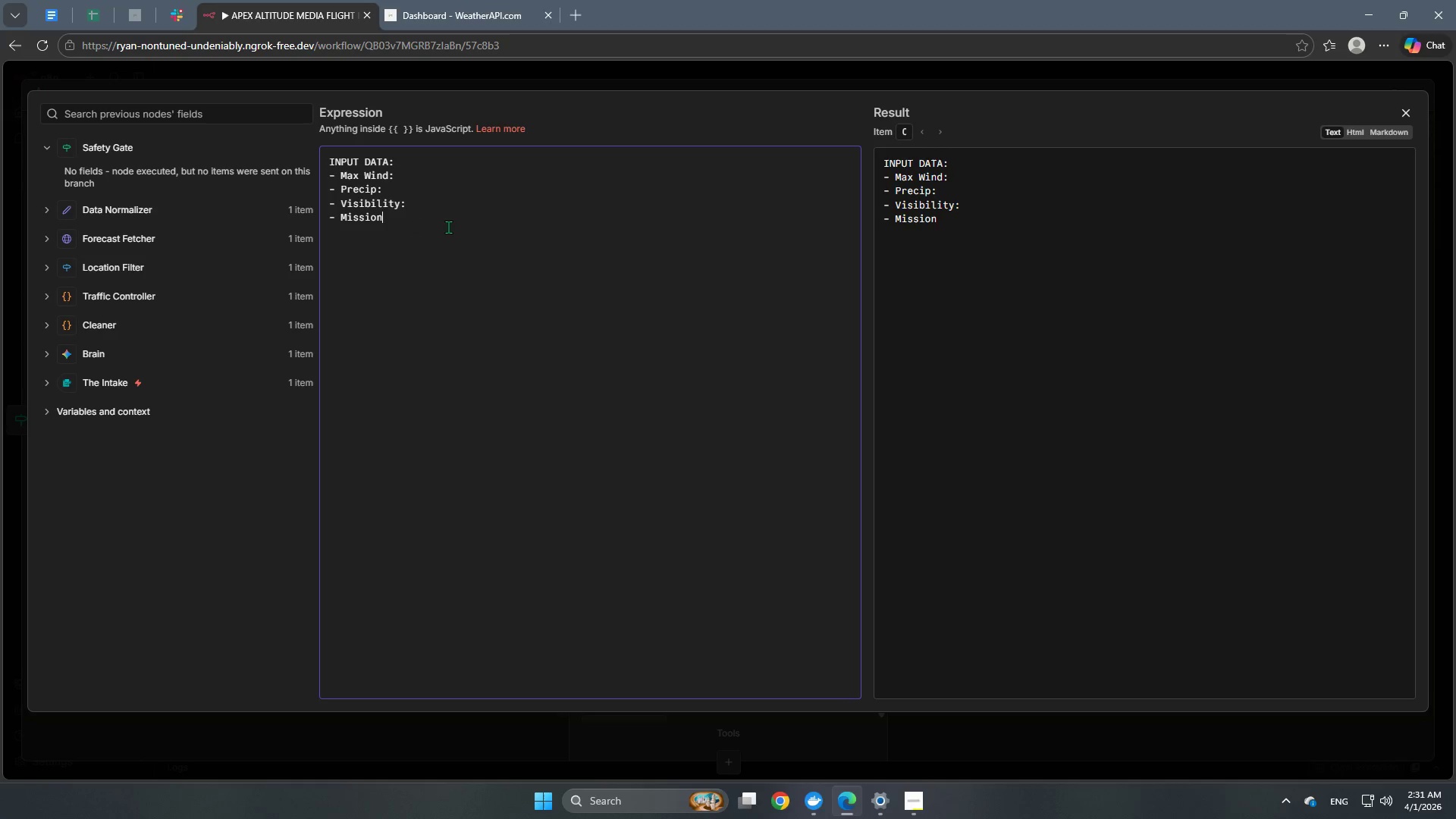 
key(Shift+ShiftRight)
 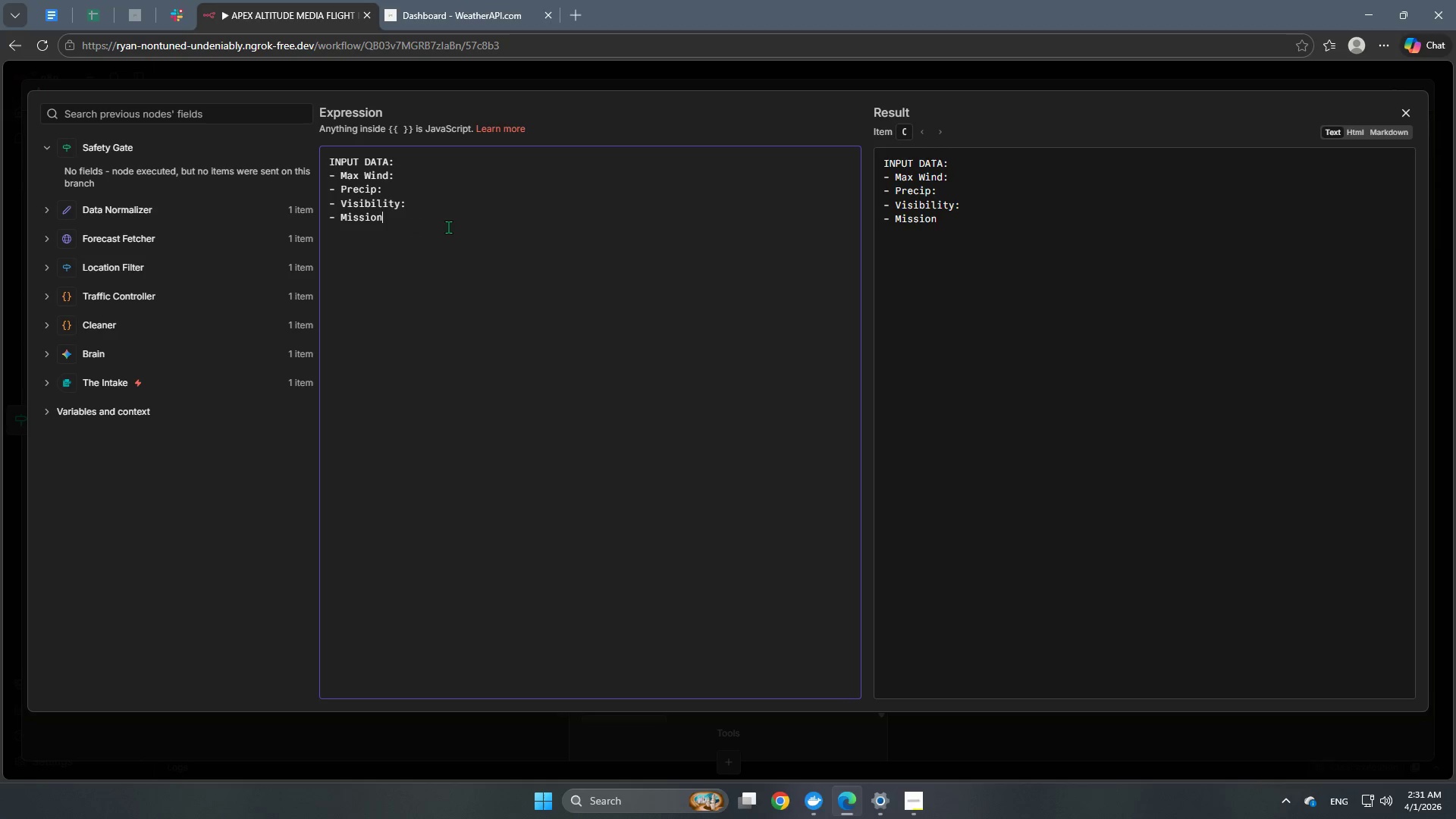 
key(Shift+Semicolon)
 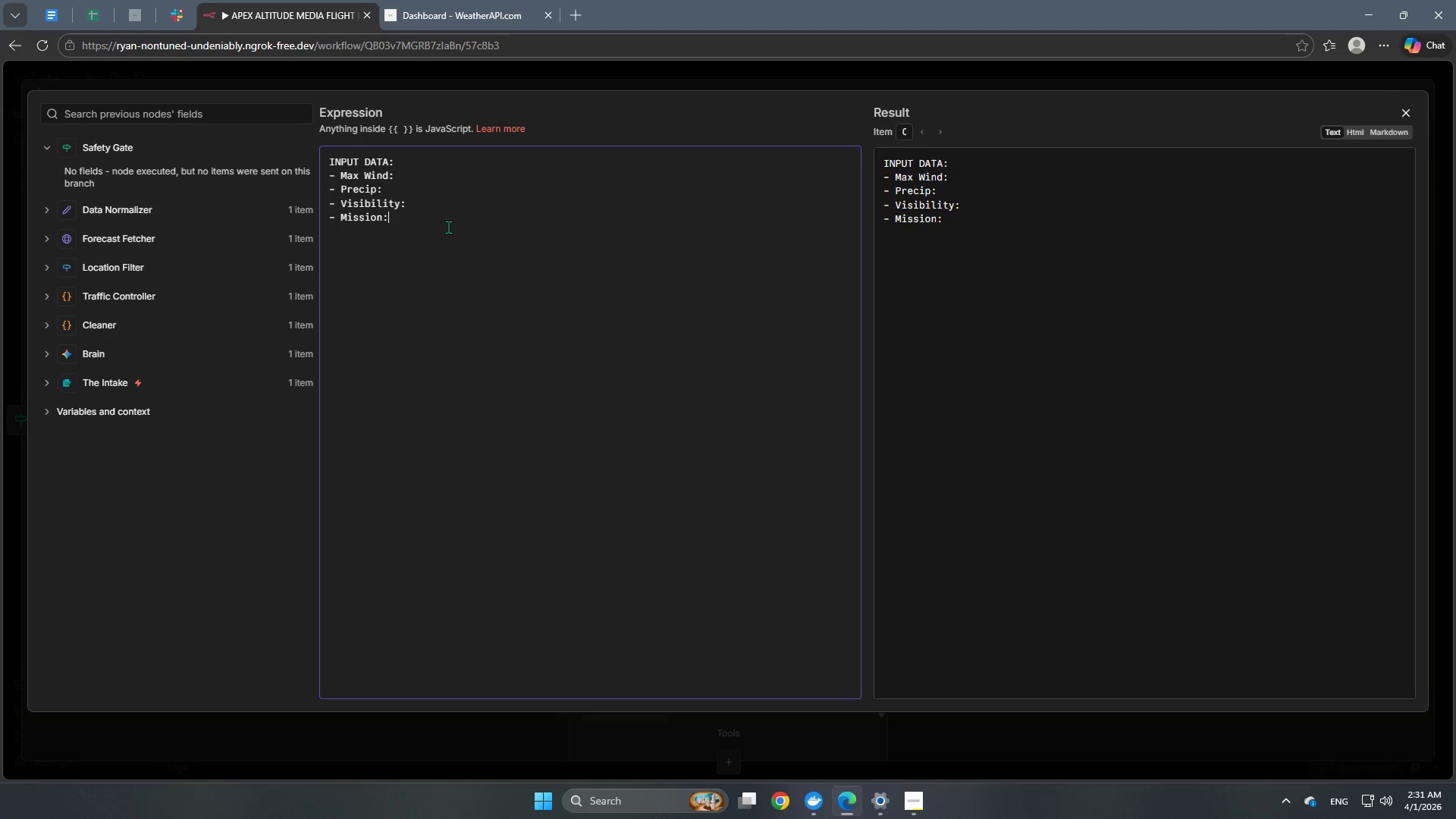 
key(Space)
 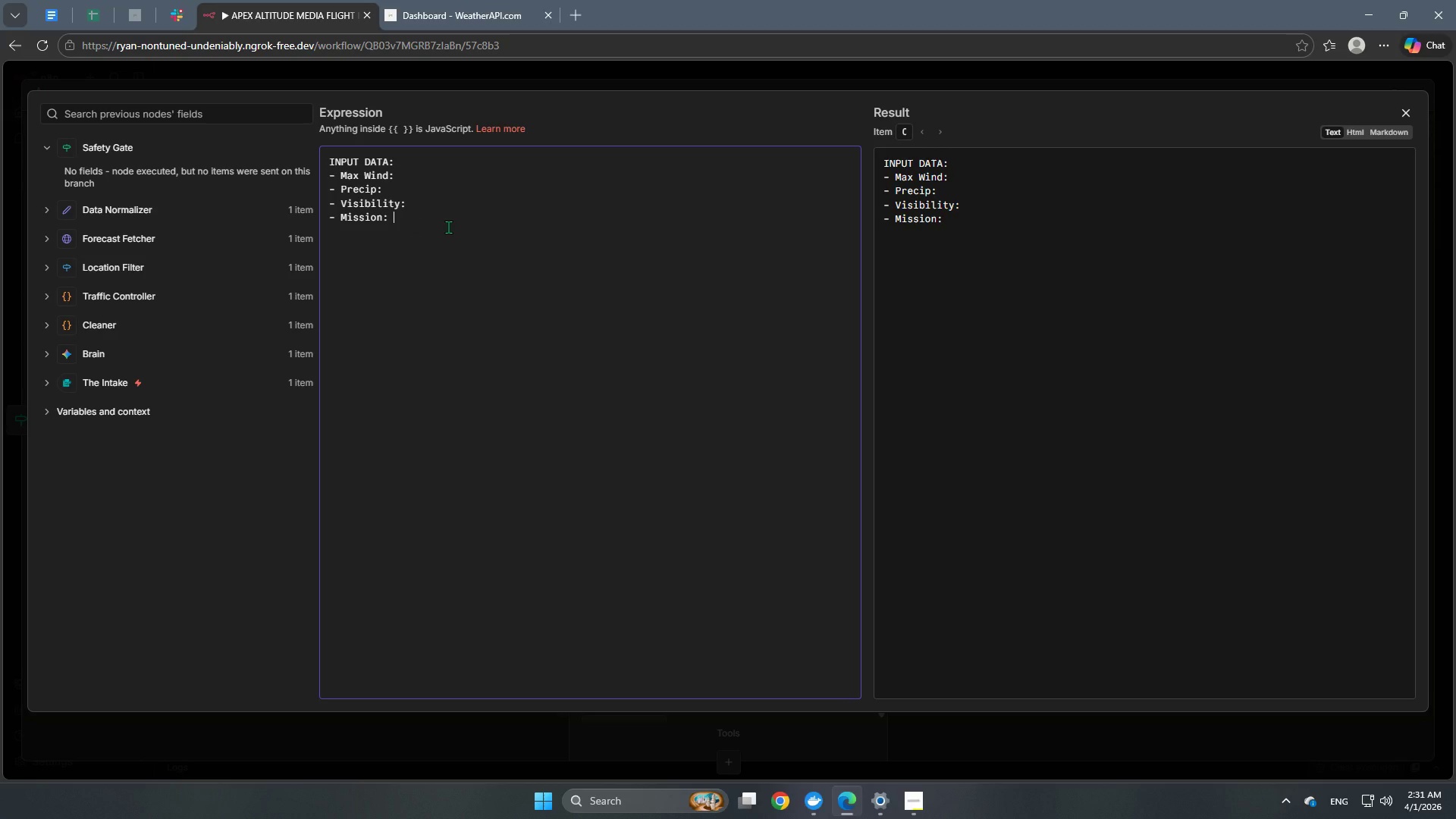 
key(Enter)
 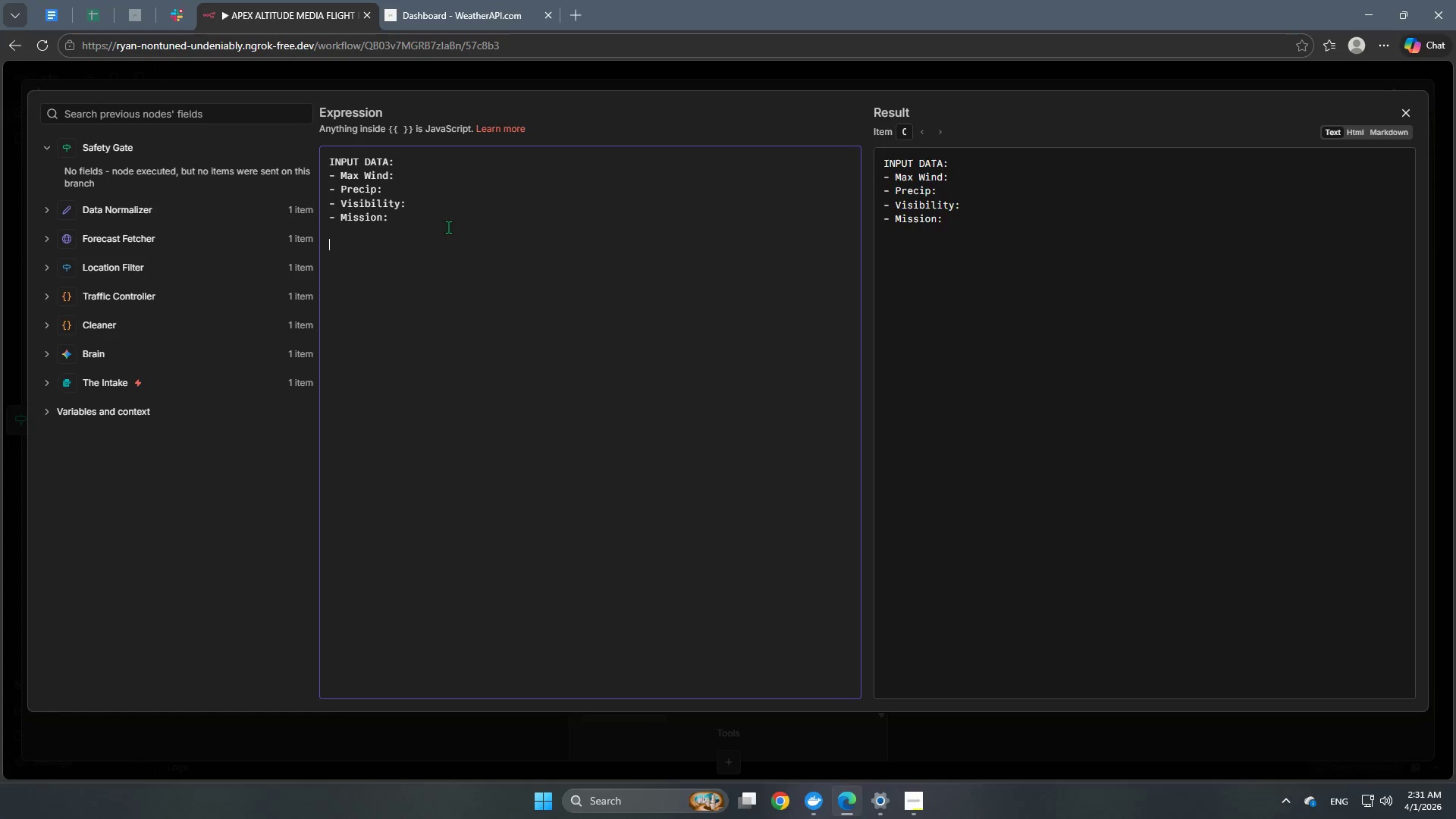 
key(Enter)
 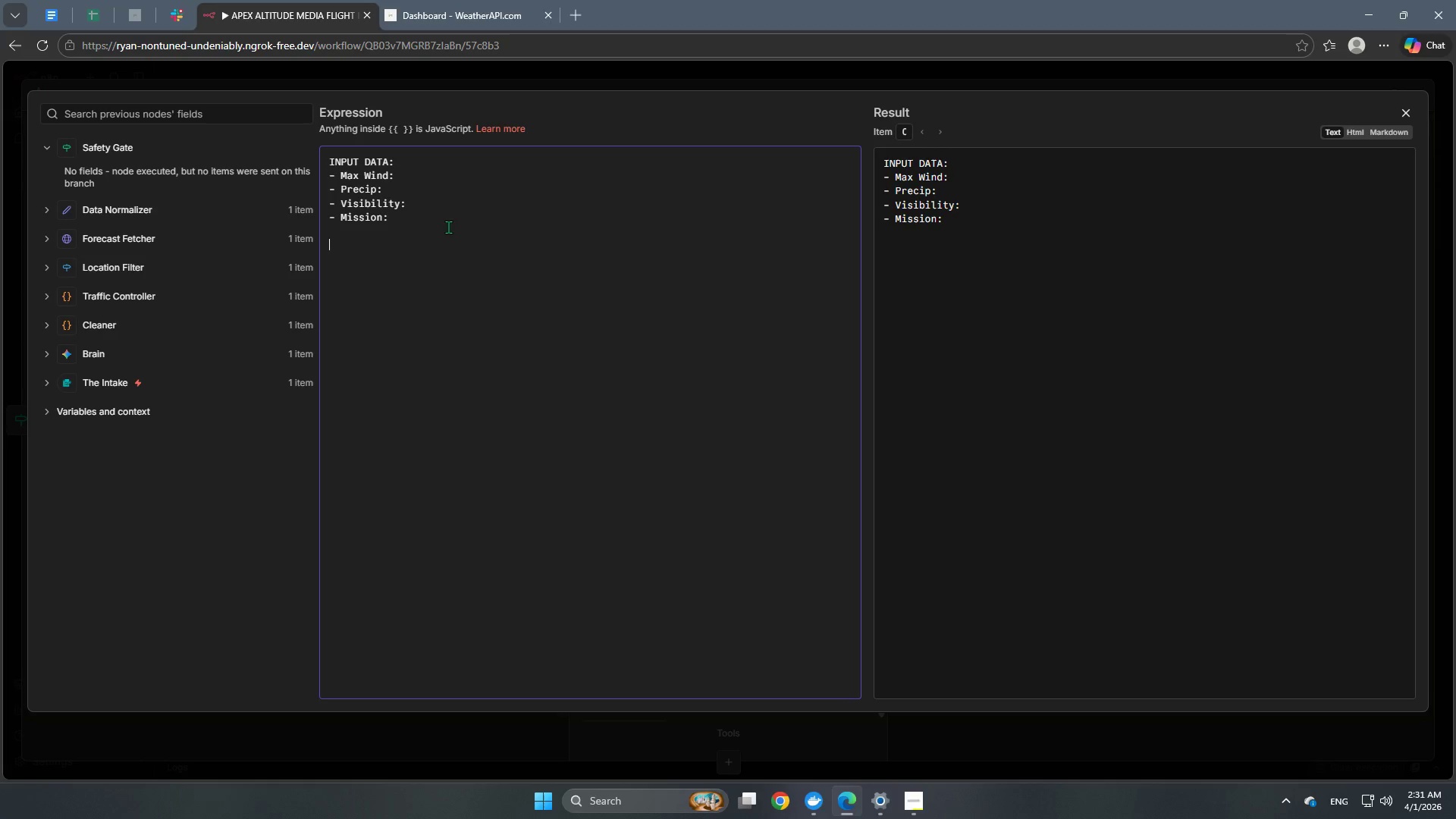 
type(Anal)
key(Backspace)
type(lyze this data and provide the JSON reponse now.)
 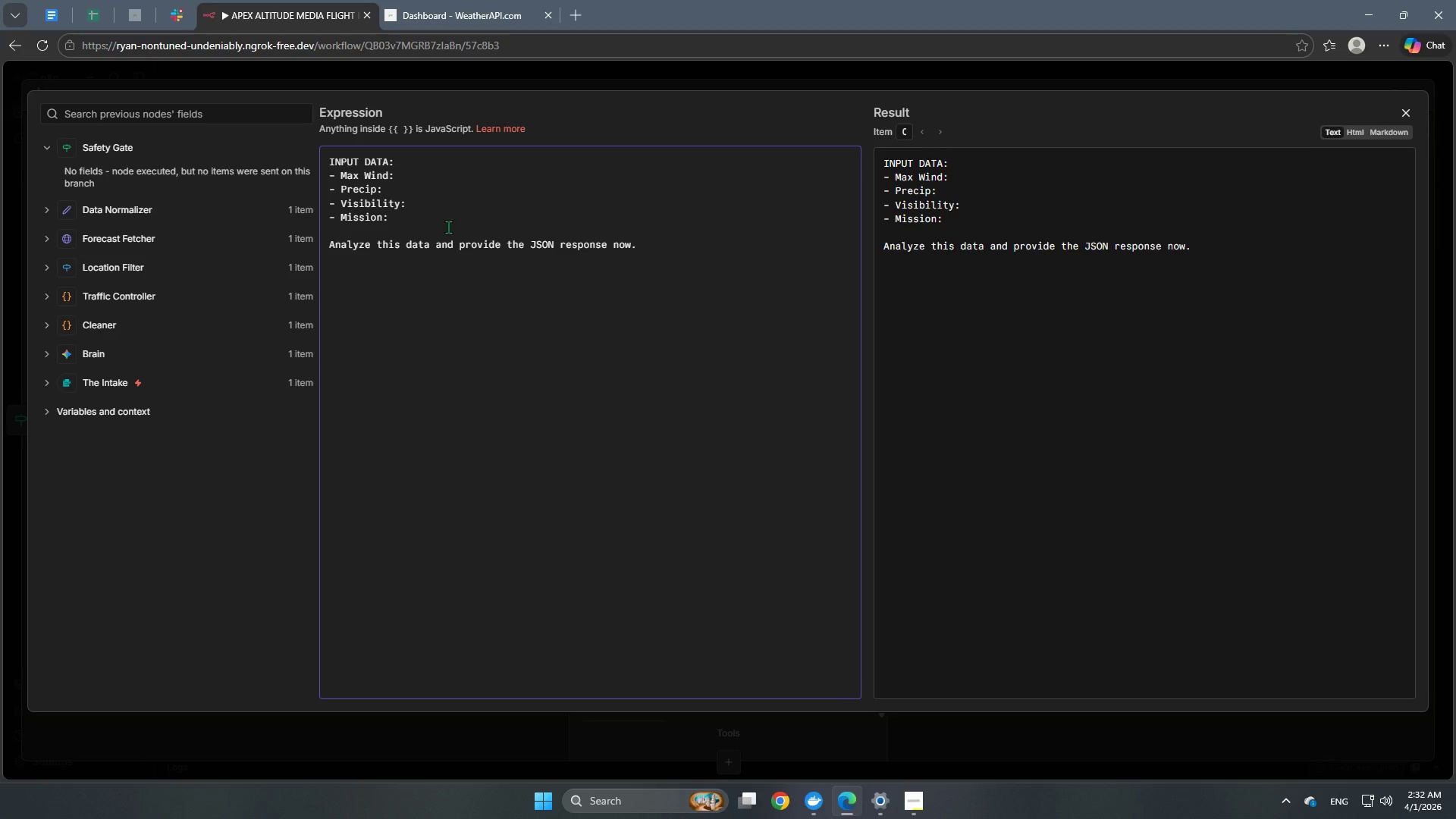 
left_click([431, 227])
 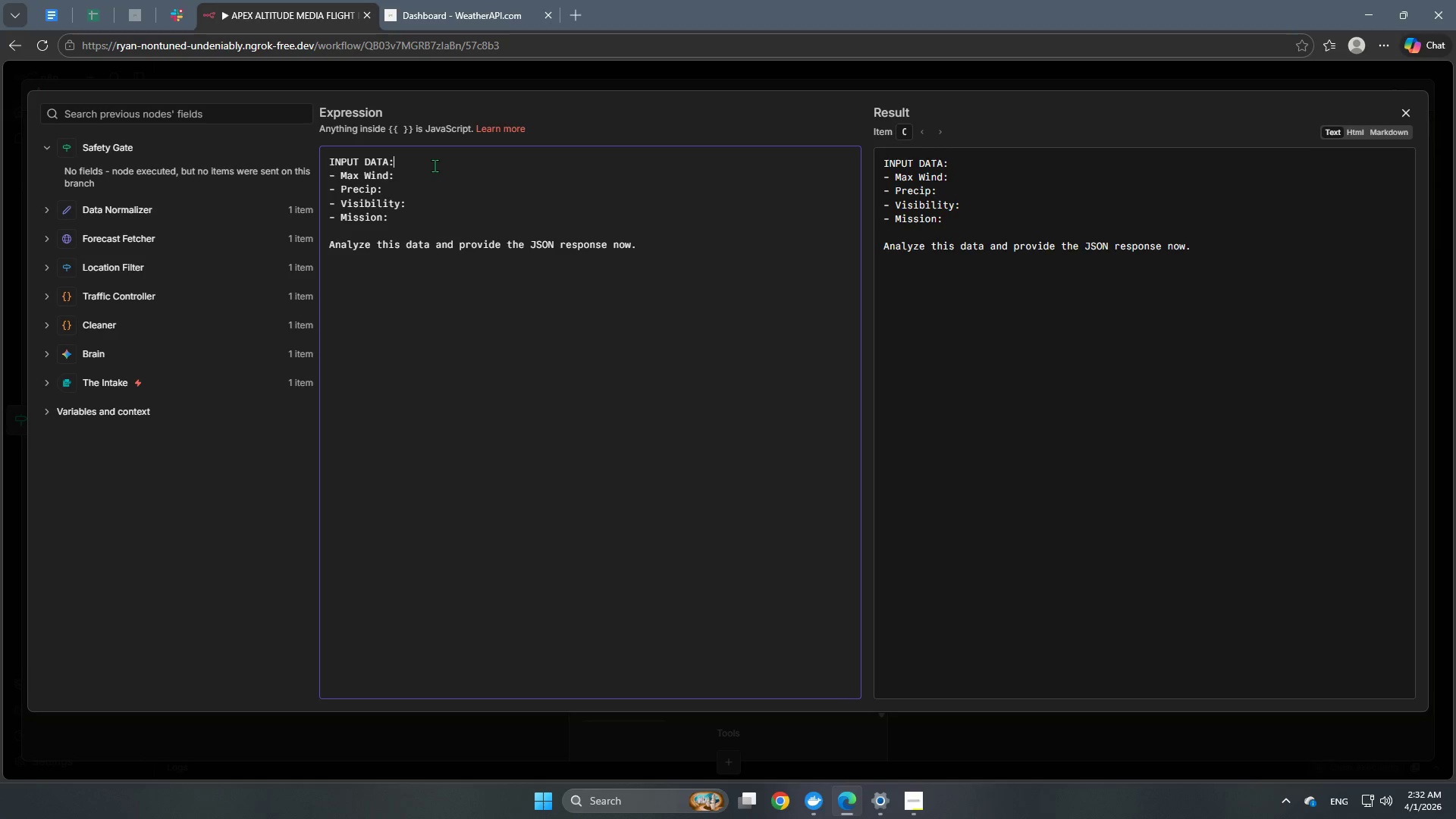 
double_click([431, 181])
 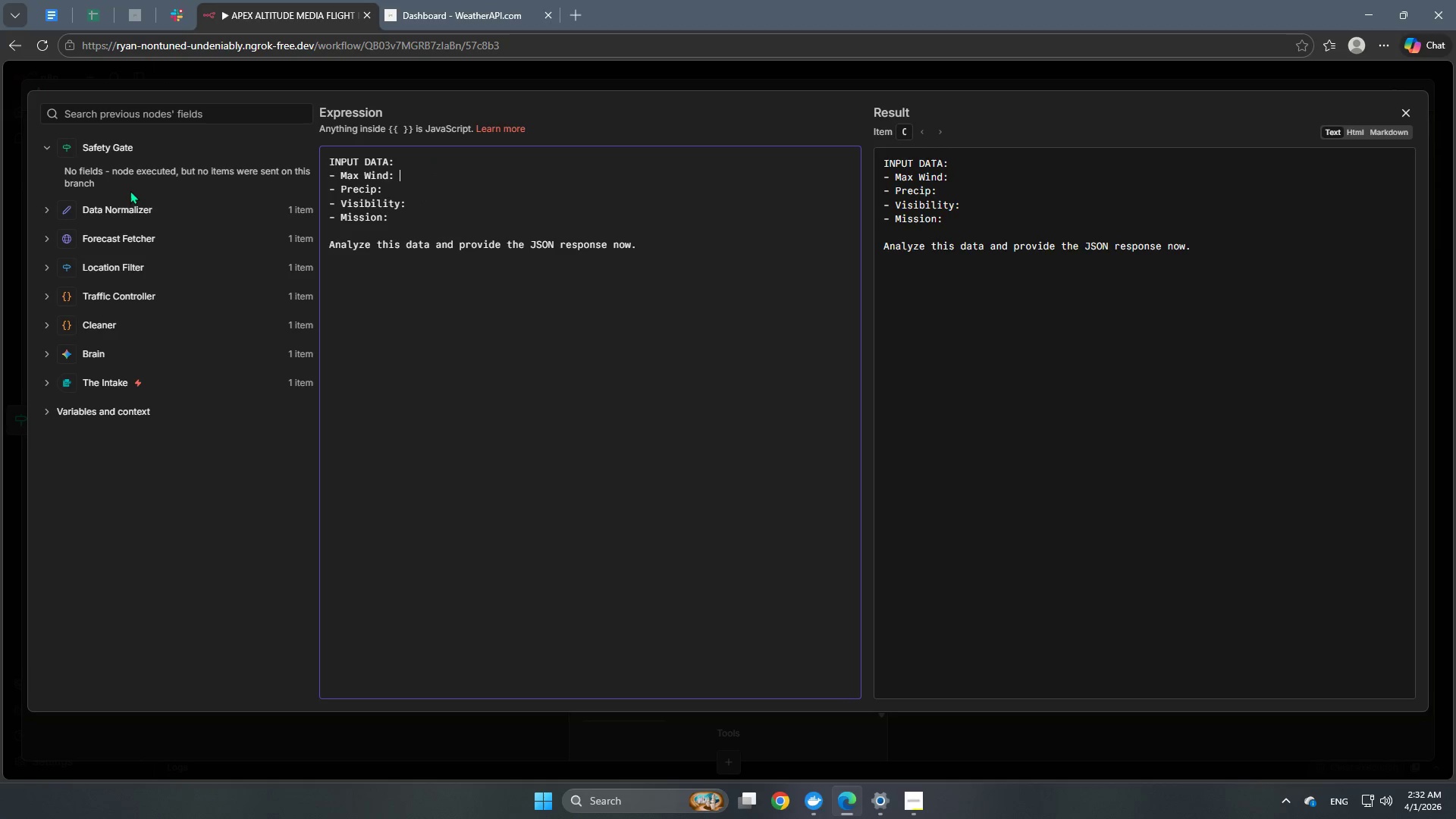 
left_click([132, 209])
 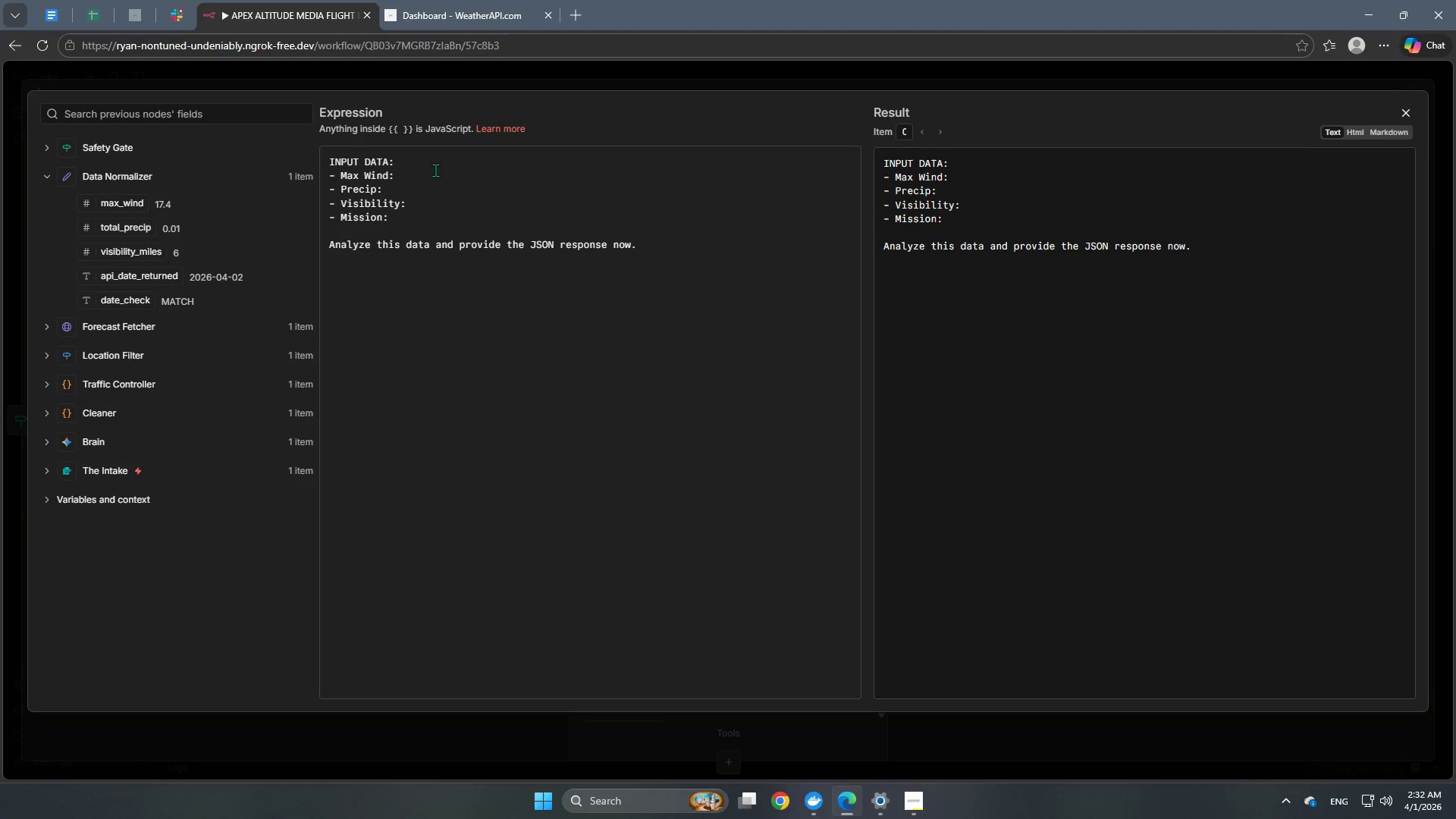 
left_click([434, 174])
 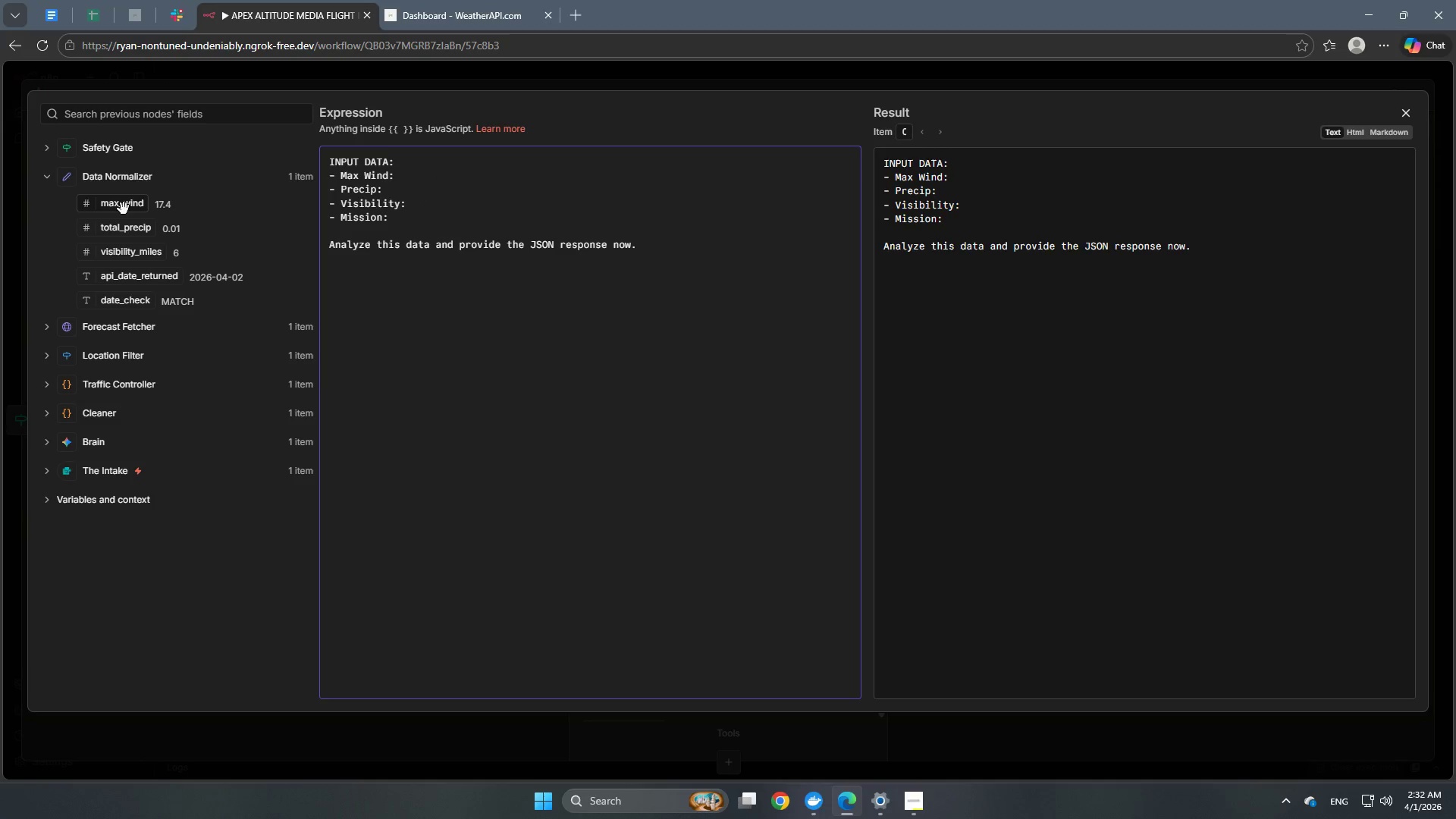 
left_click_drag(start_coordinate=[124, 205], to_coordinate=[414, 177])
 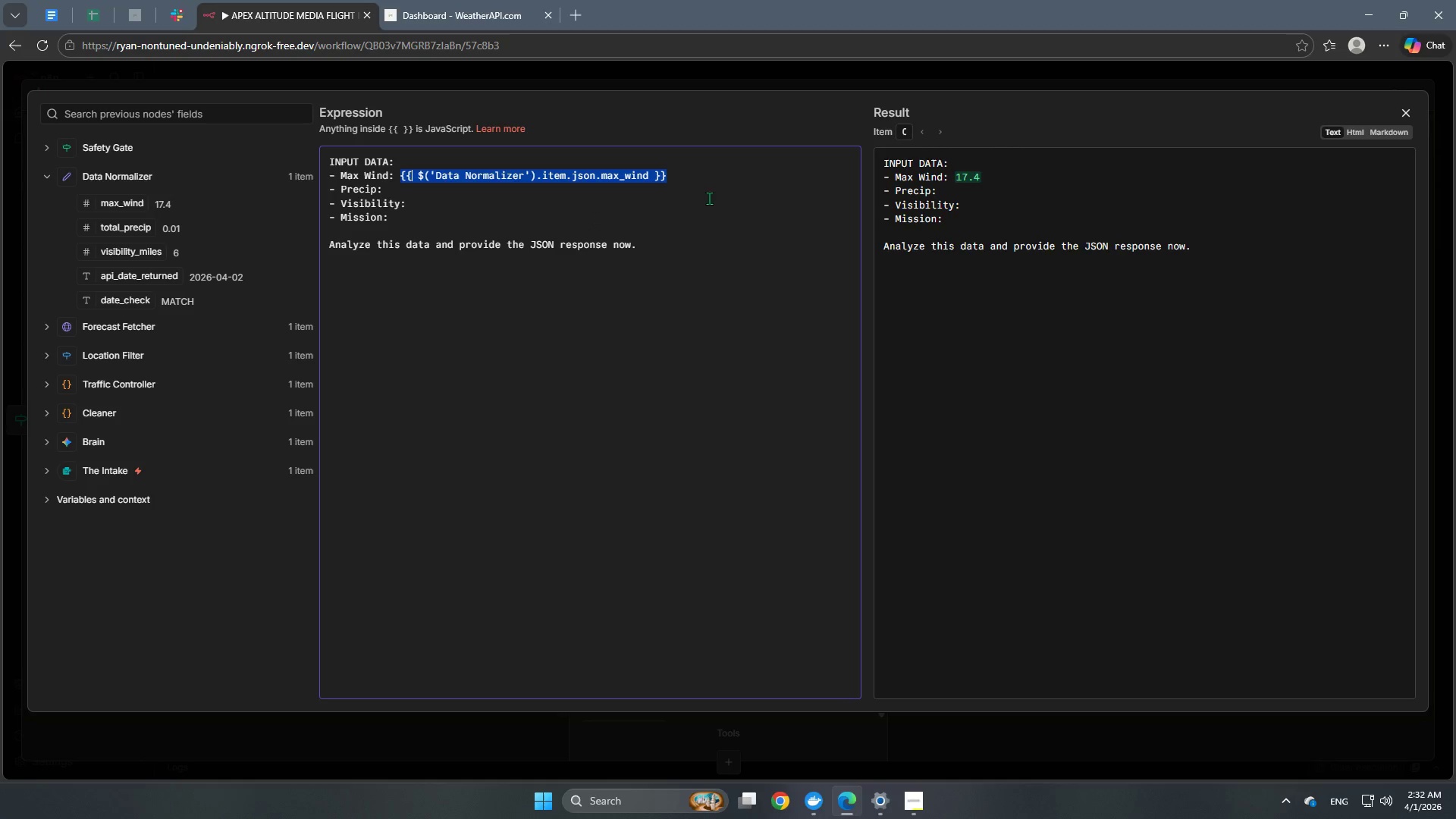 
left_click([715, 180])
 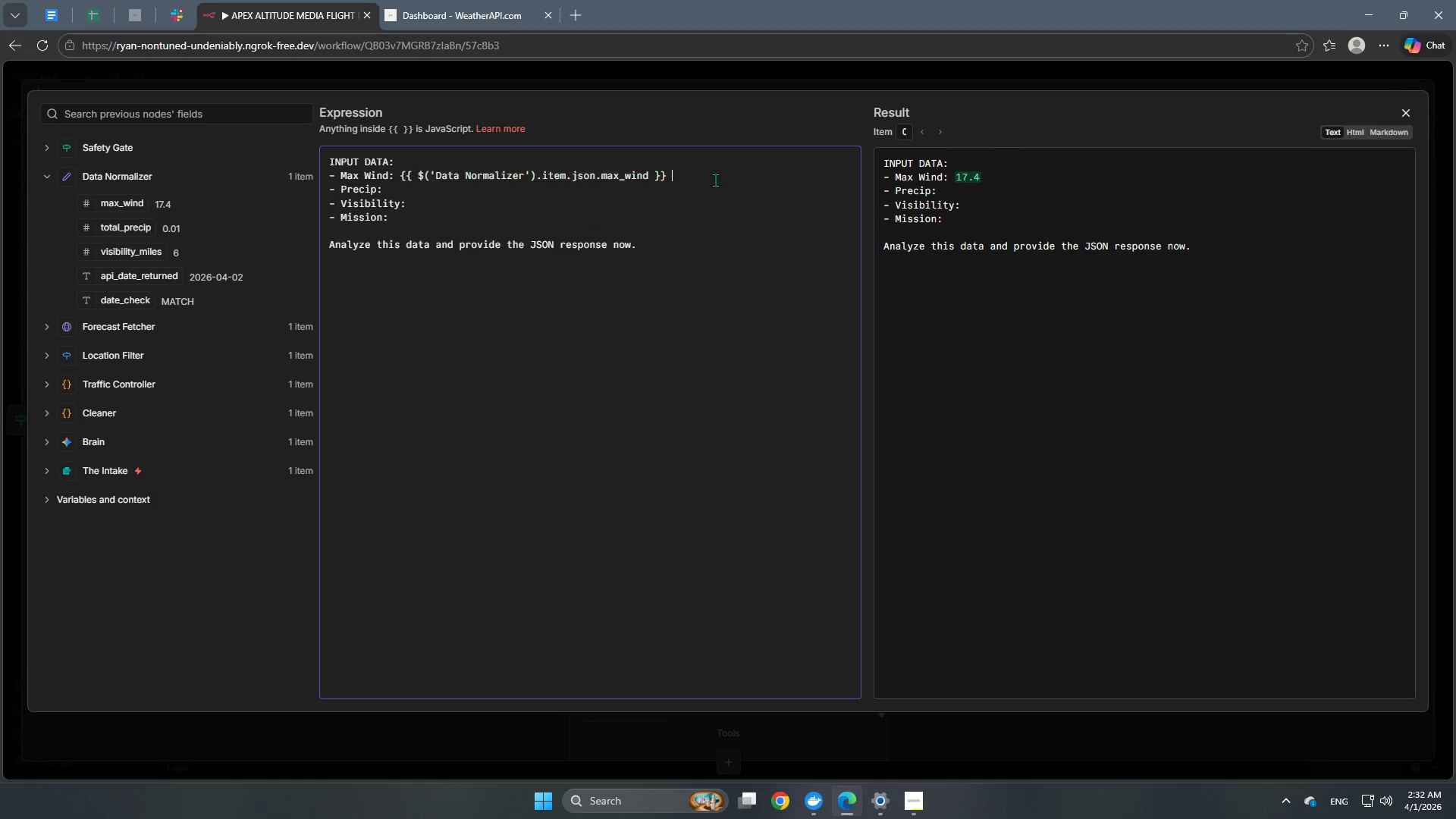 
type( mph)
 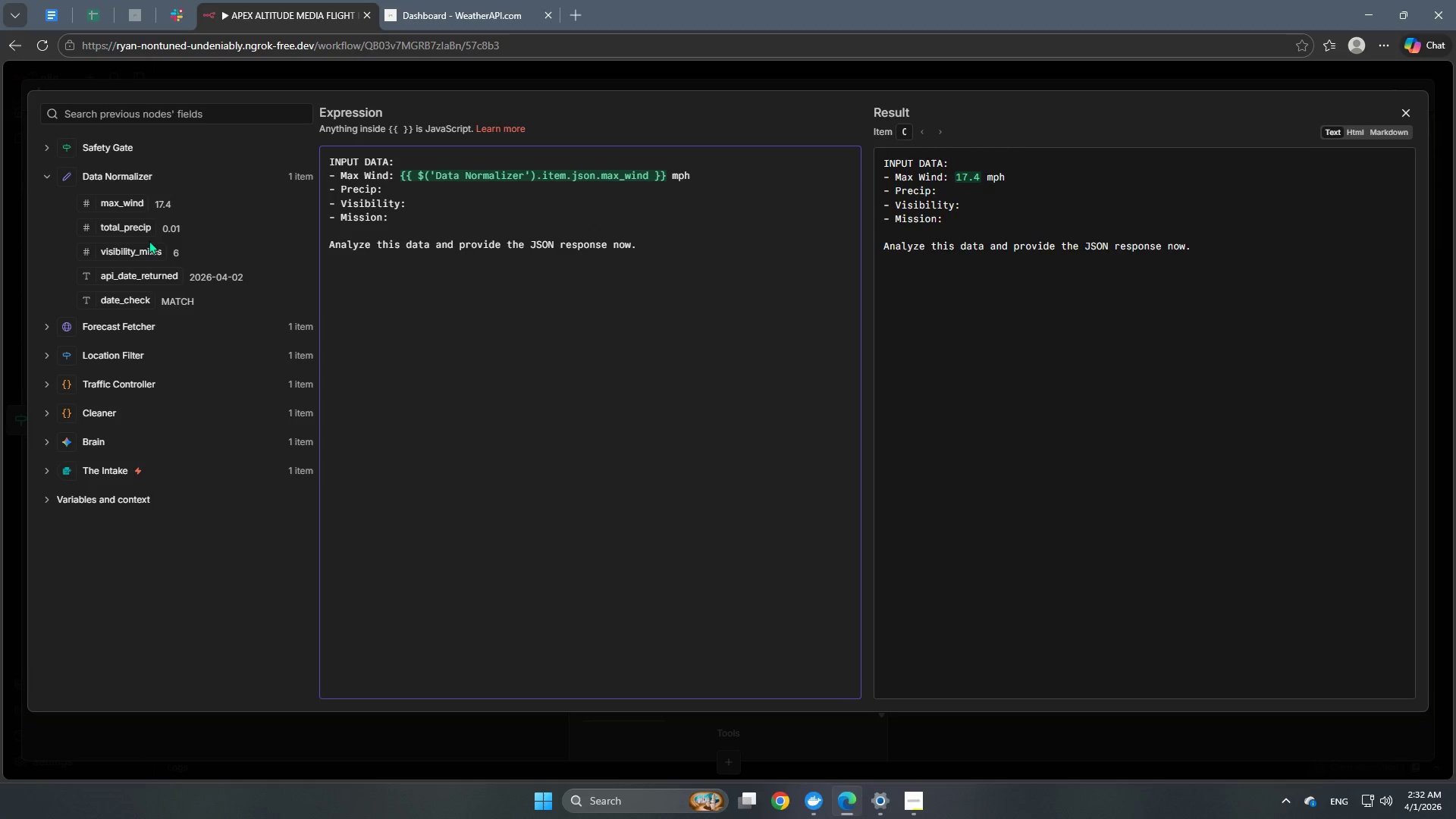 
left_click_drag(start_coordinate=[128, 232], to_coordinate=[400, 193])
 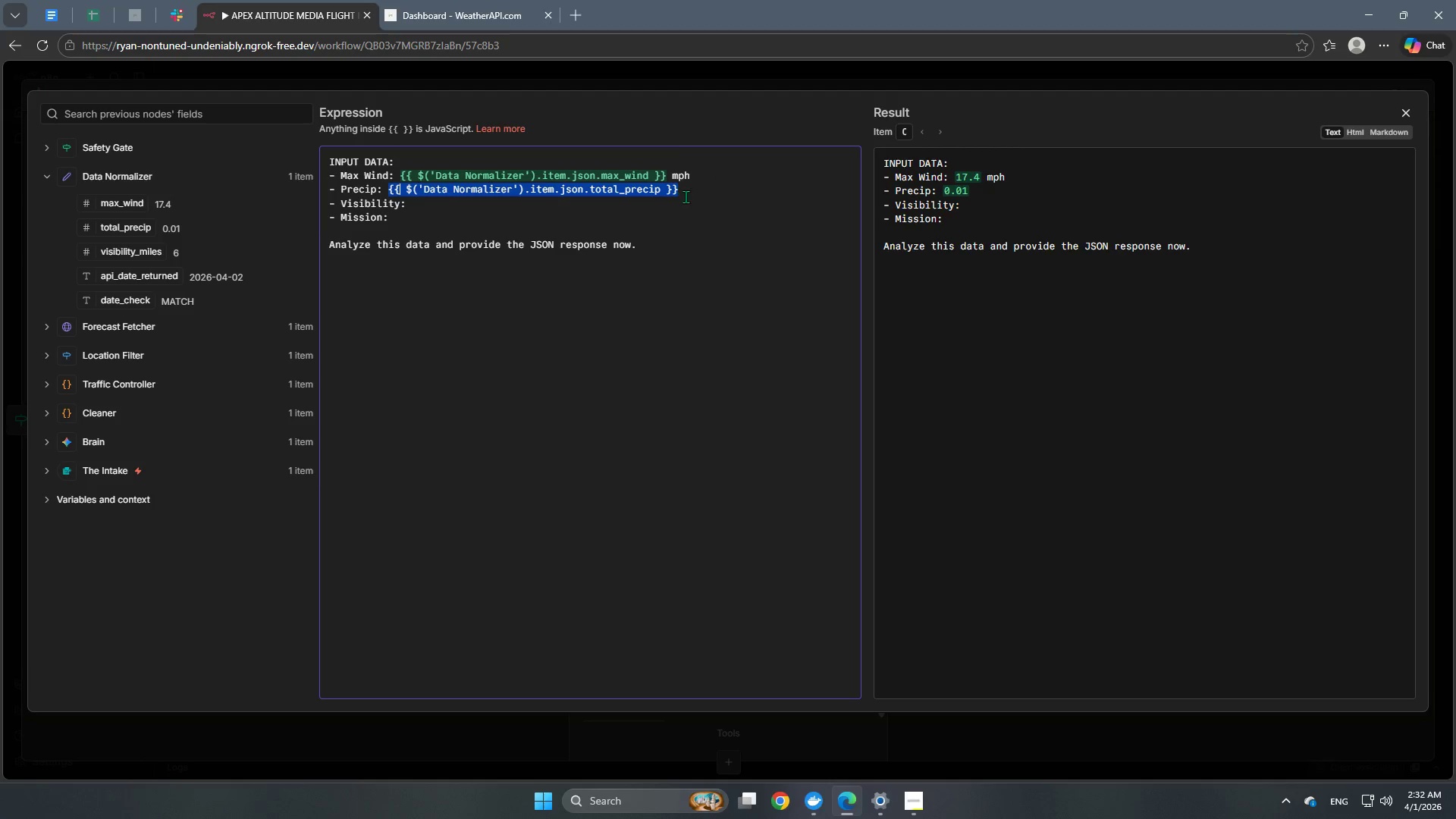 
left_click([708, 191])
 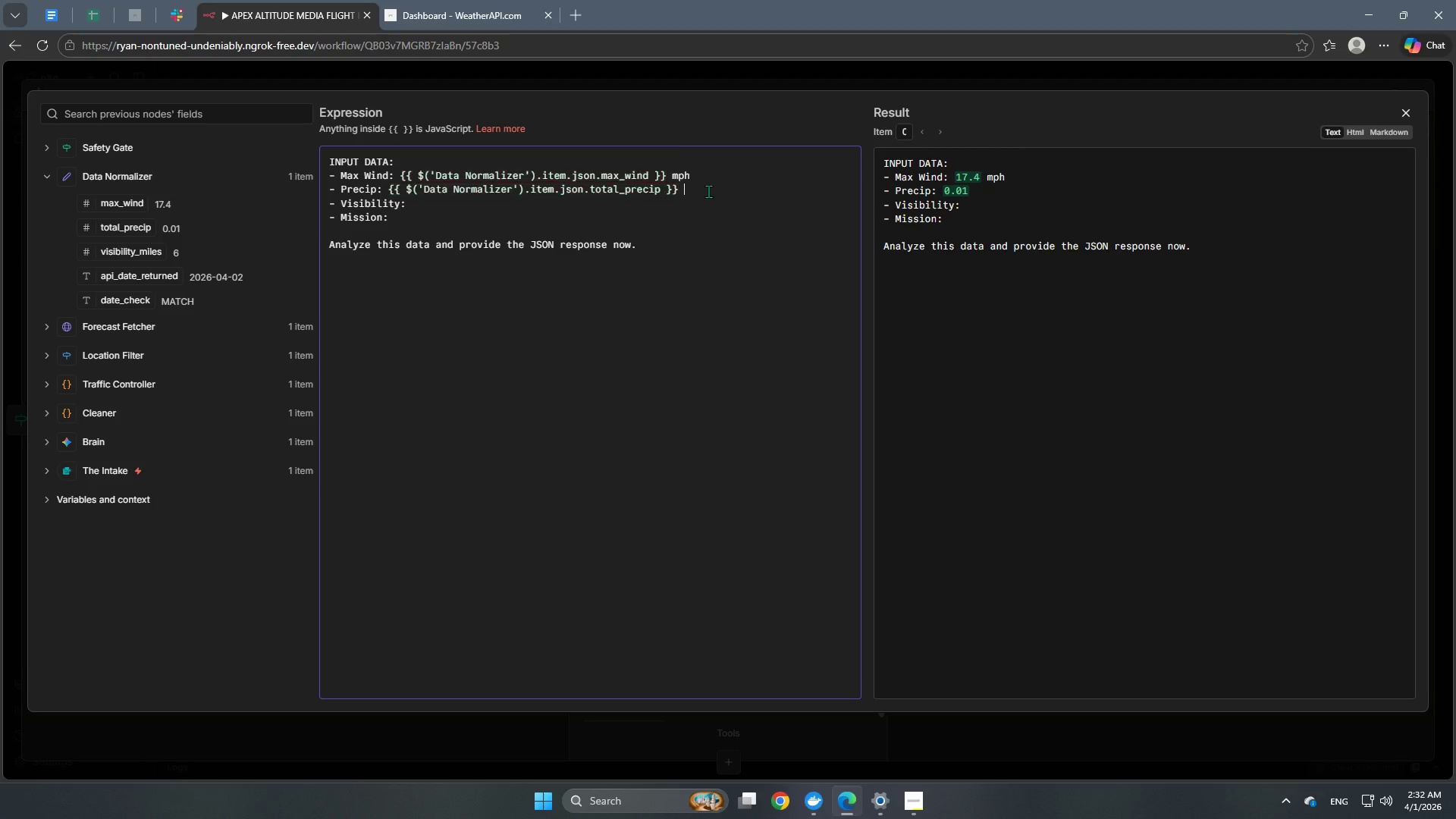 
type( in)
 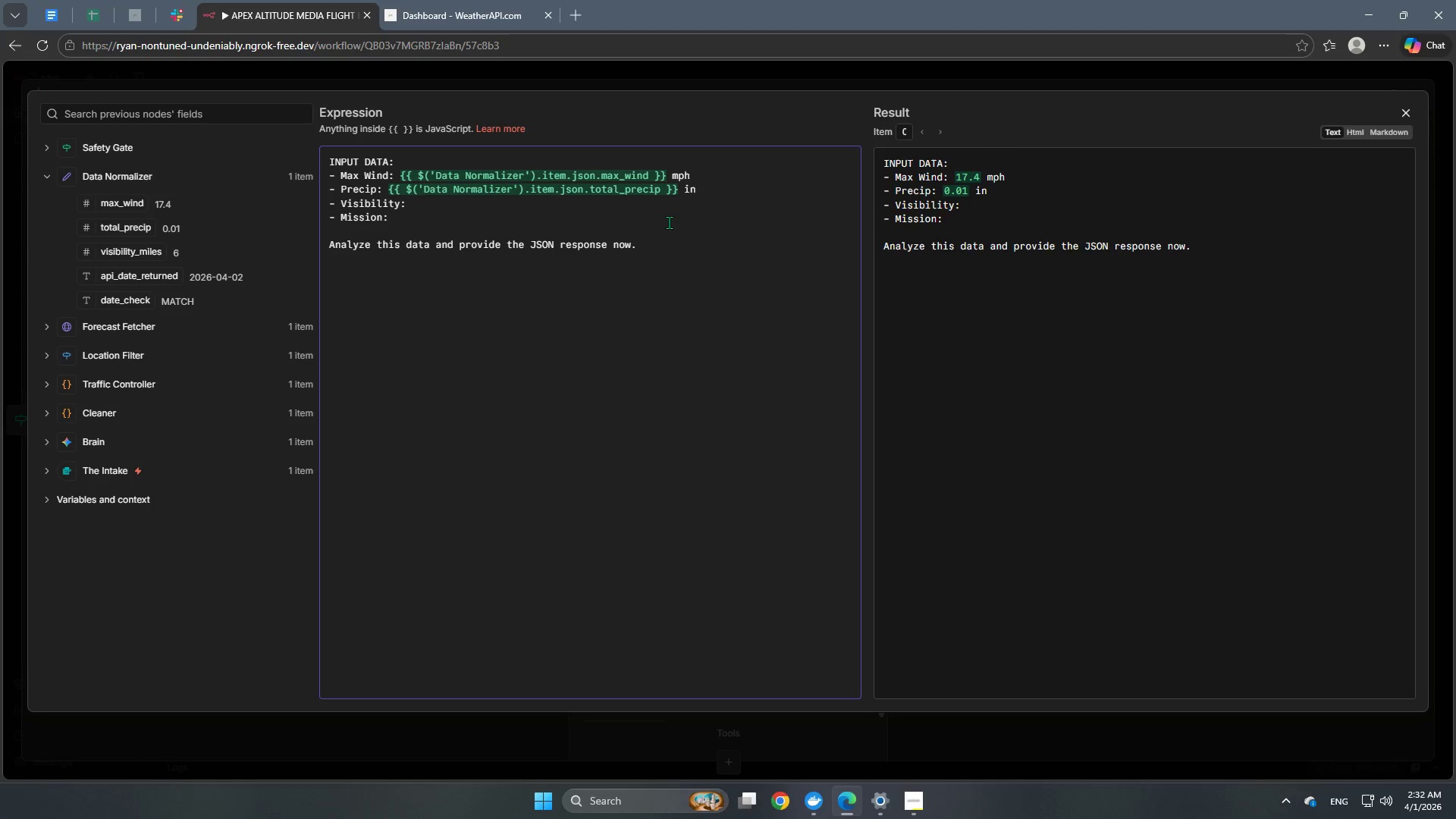 
left_click([664, 216])
 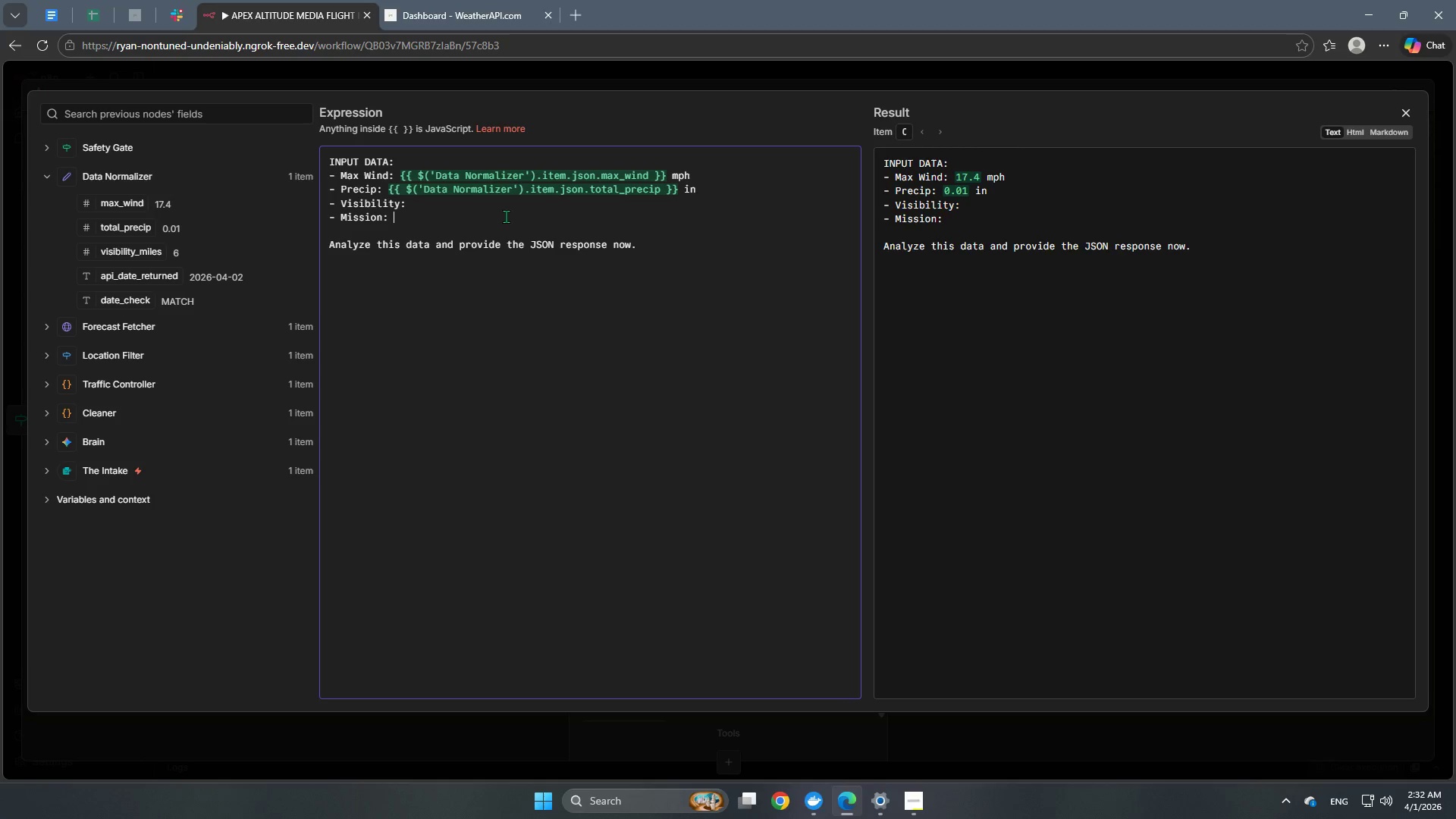 
left_click([465, 202])
 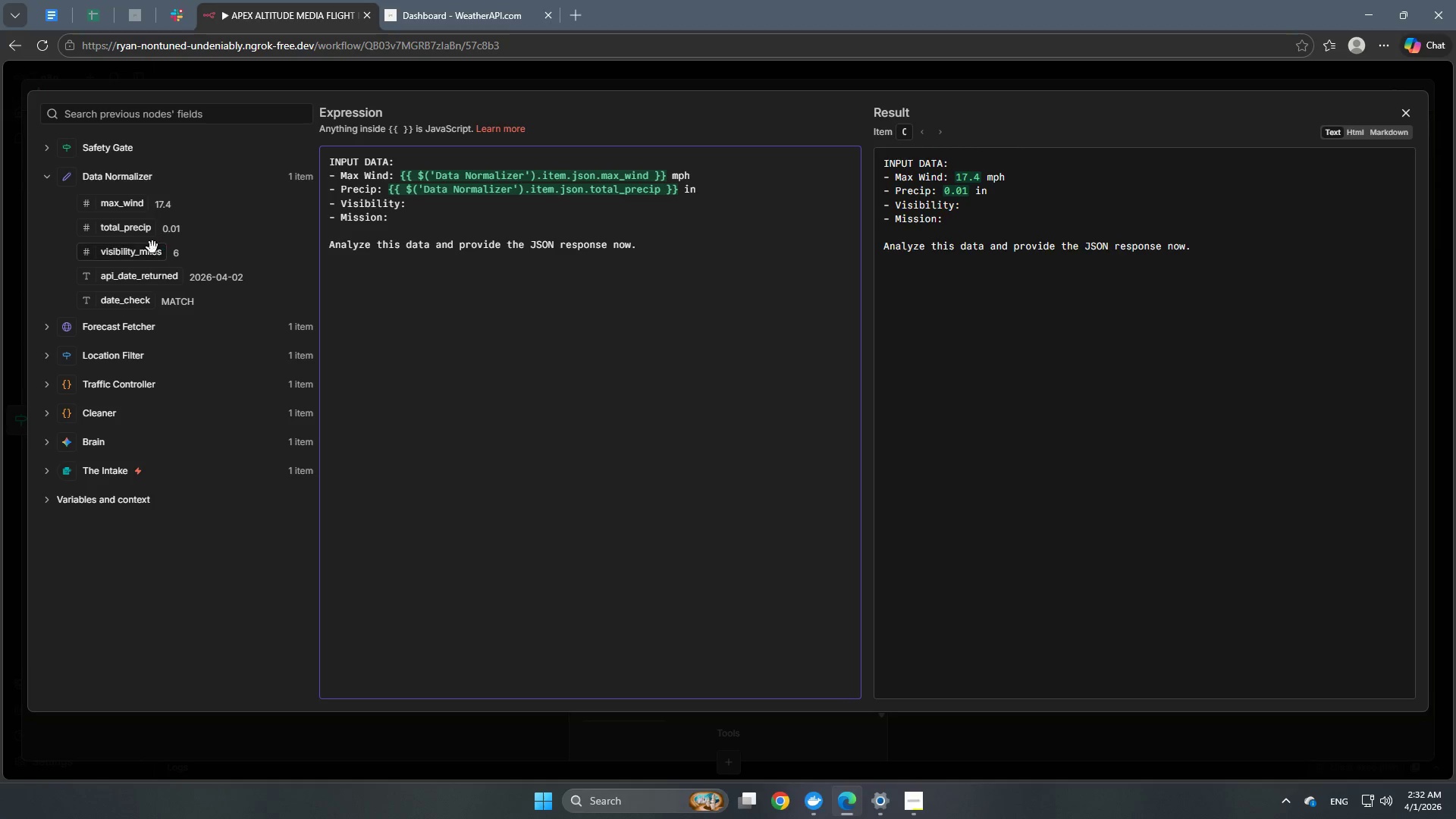 
left_click_drag(start_coordinate=[133, 253], to_coordinate=[415, 203])
 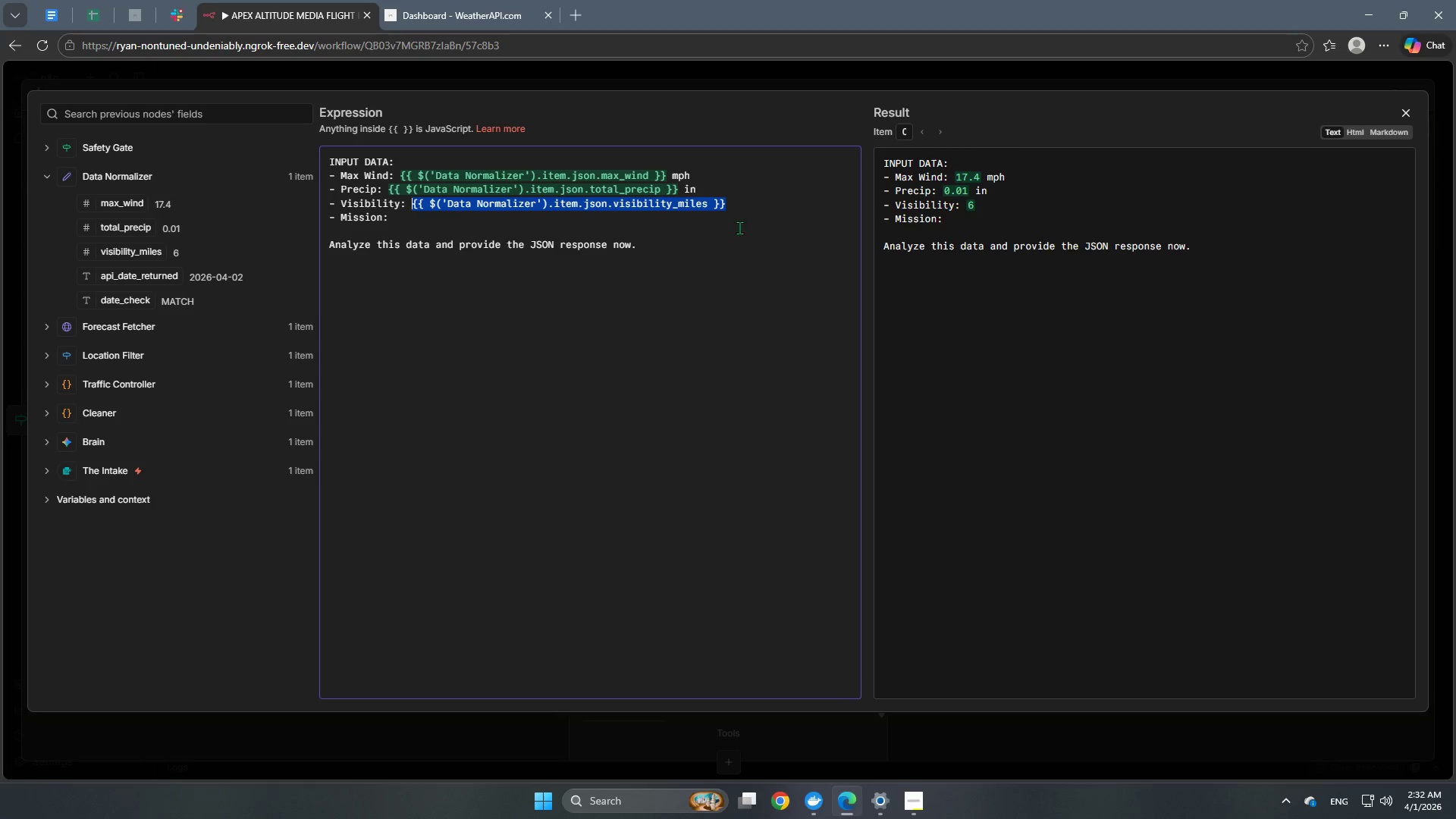 
left_click([753, 201])
 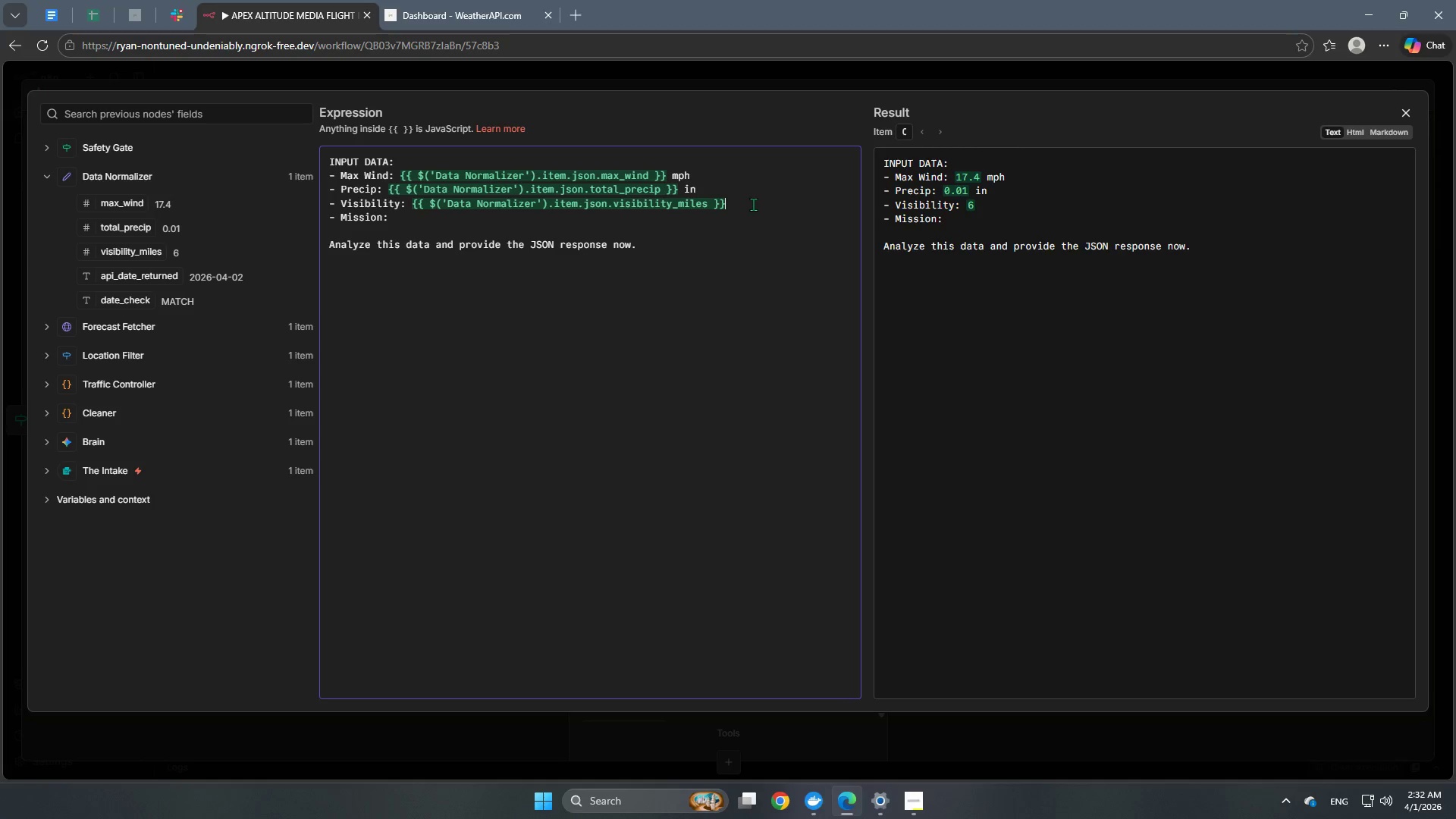 
left_click([753, 205])
 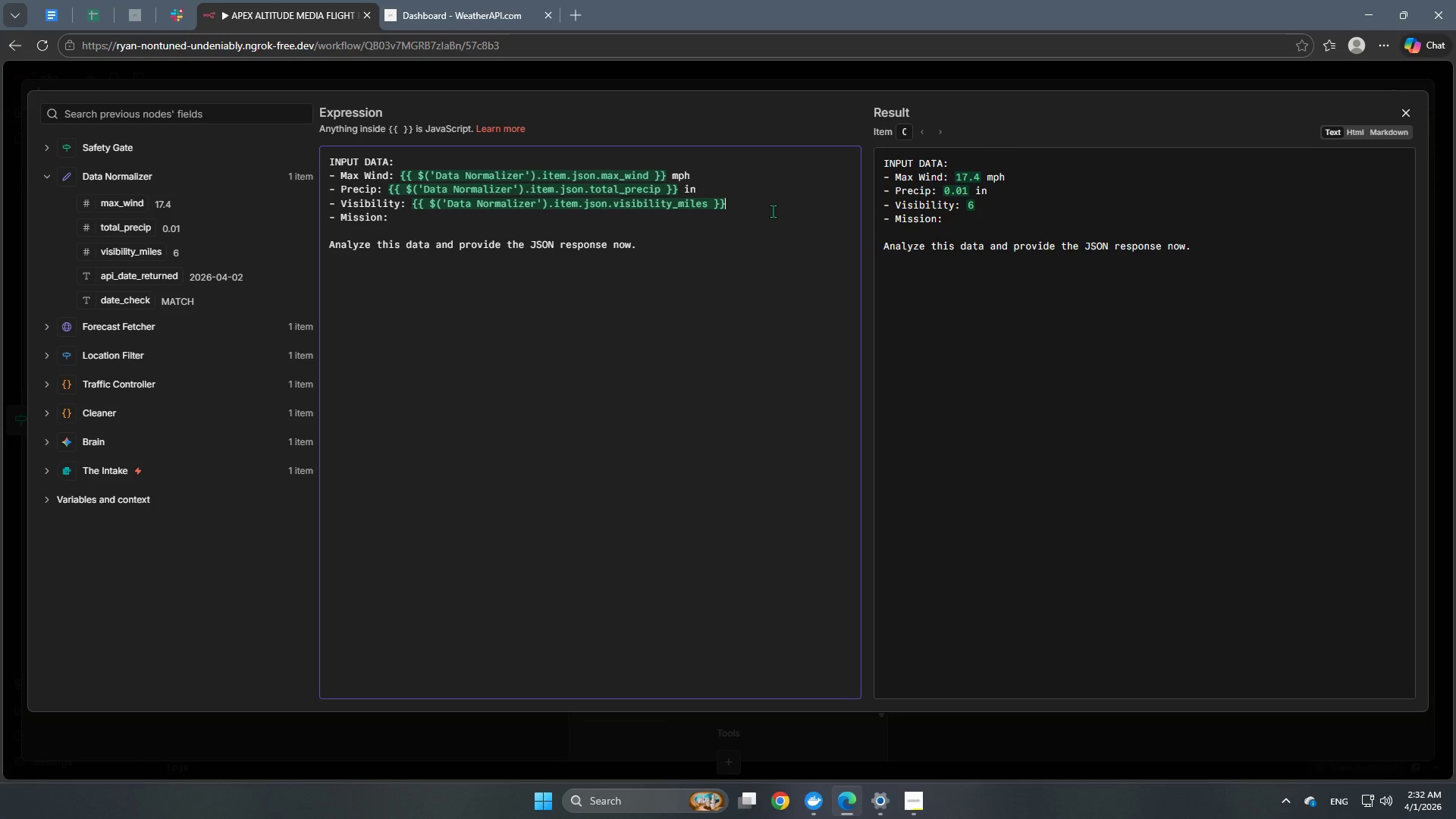 
type( miles)
 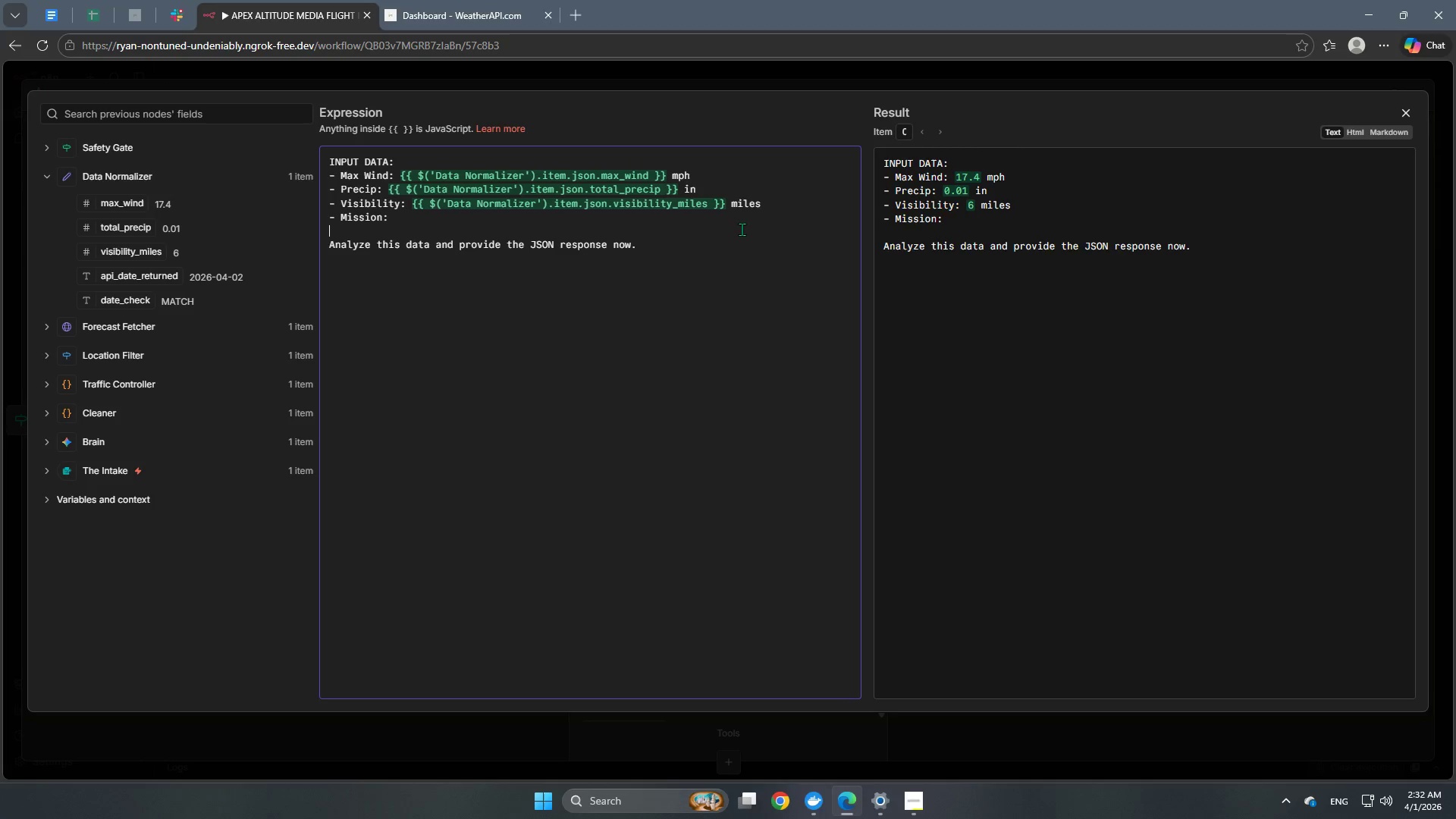 
double_click([679, 220])
 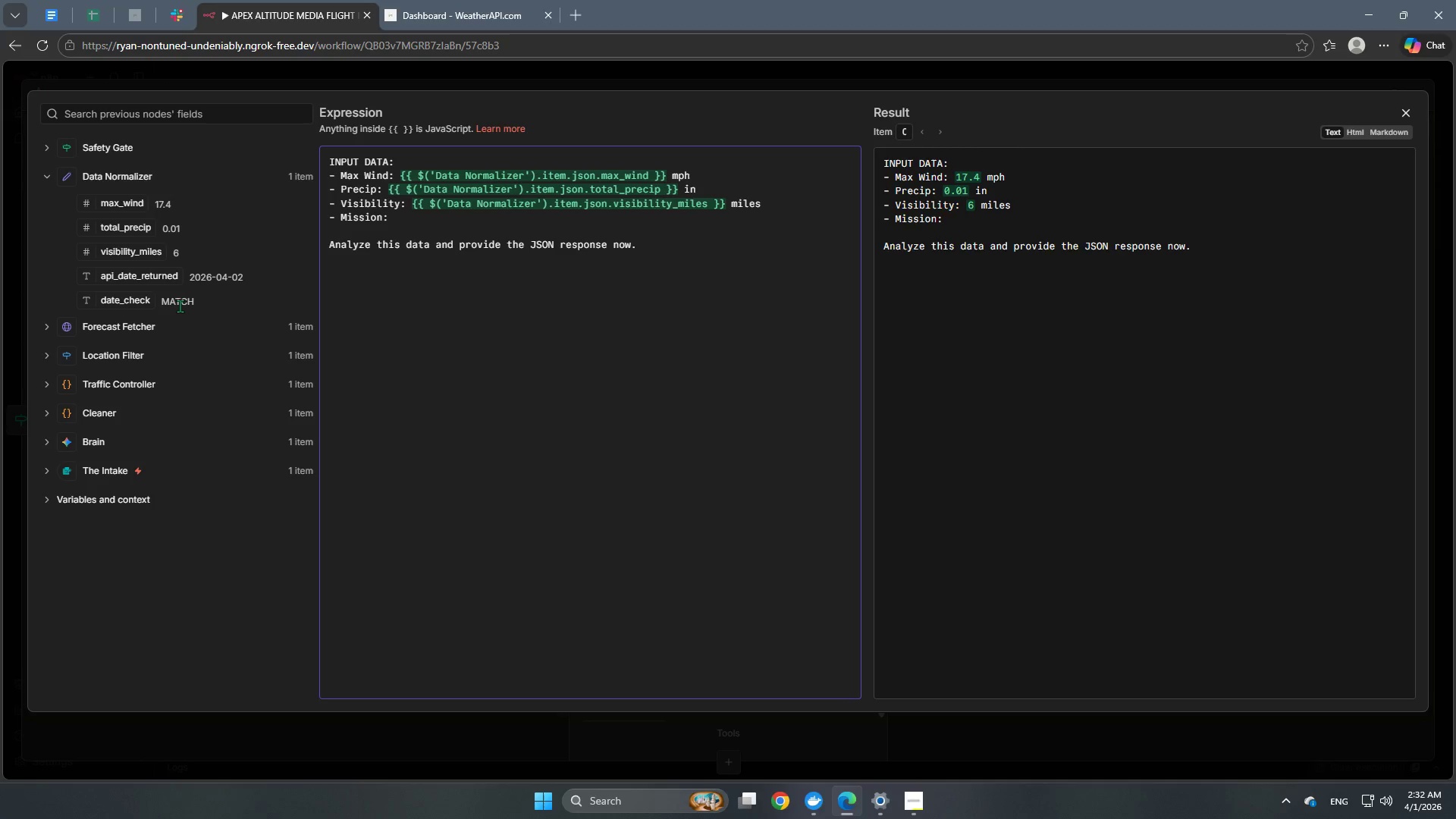 
wait(7.75)
 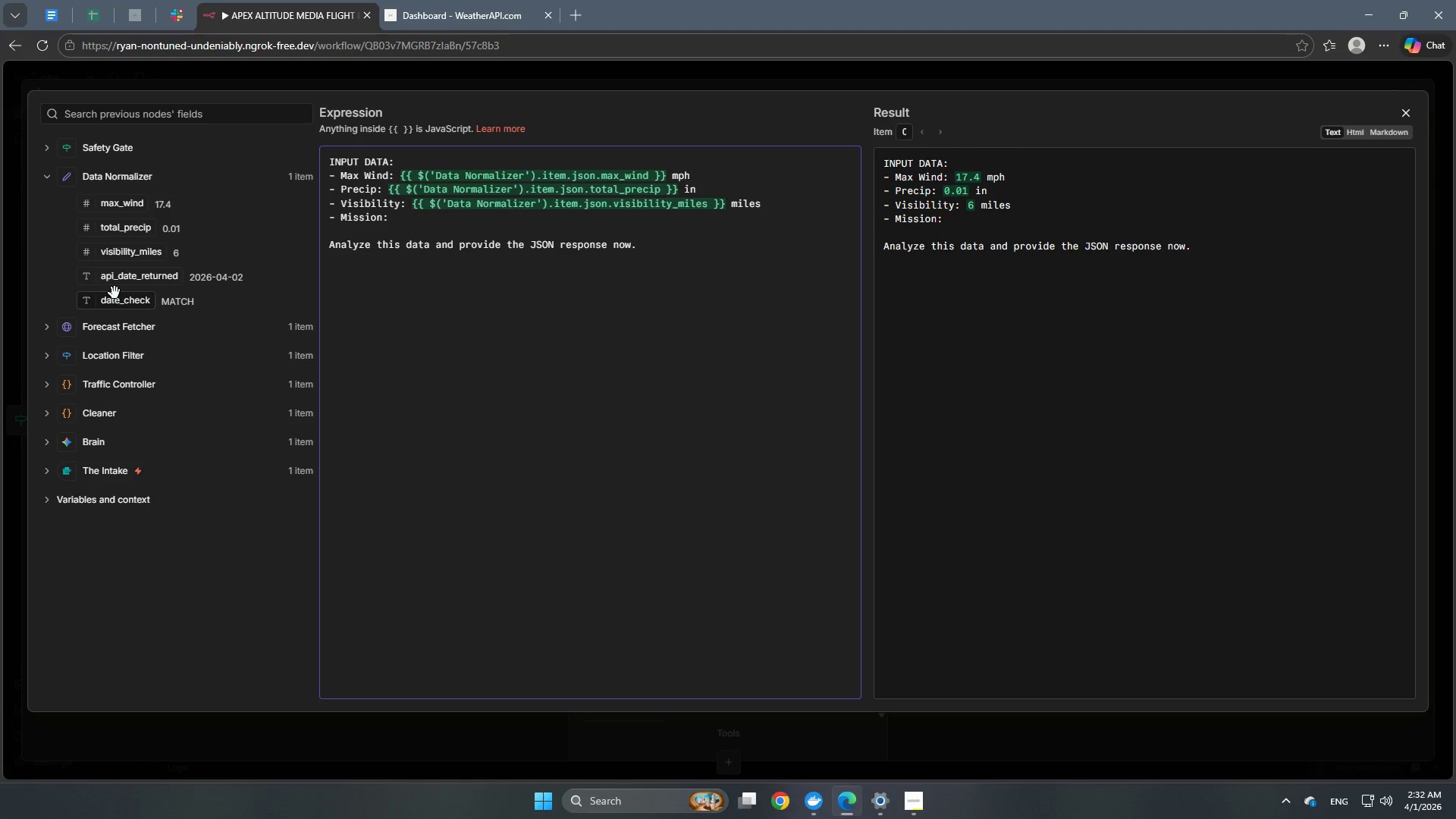 
left_click([124, 331])
 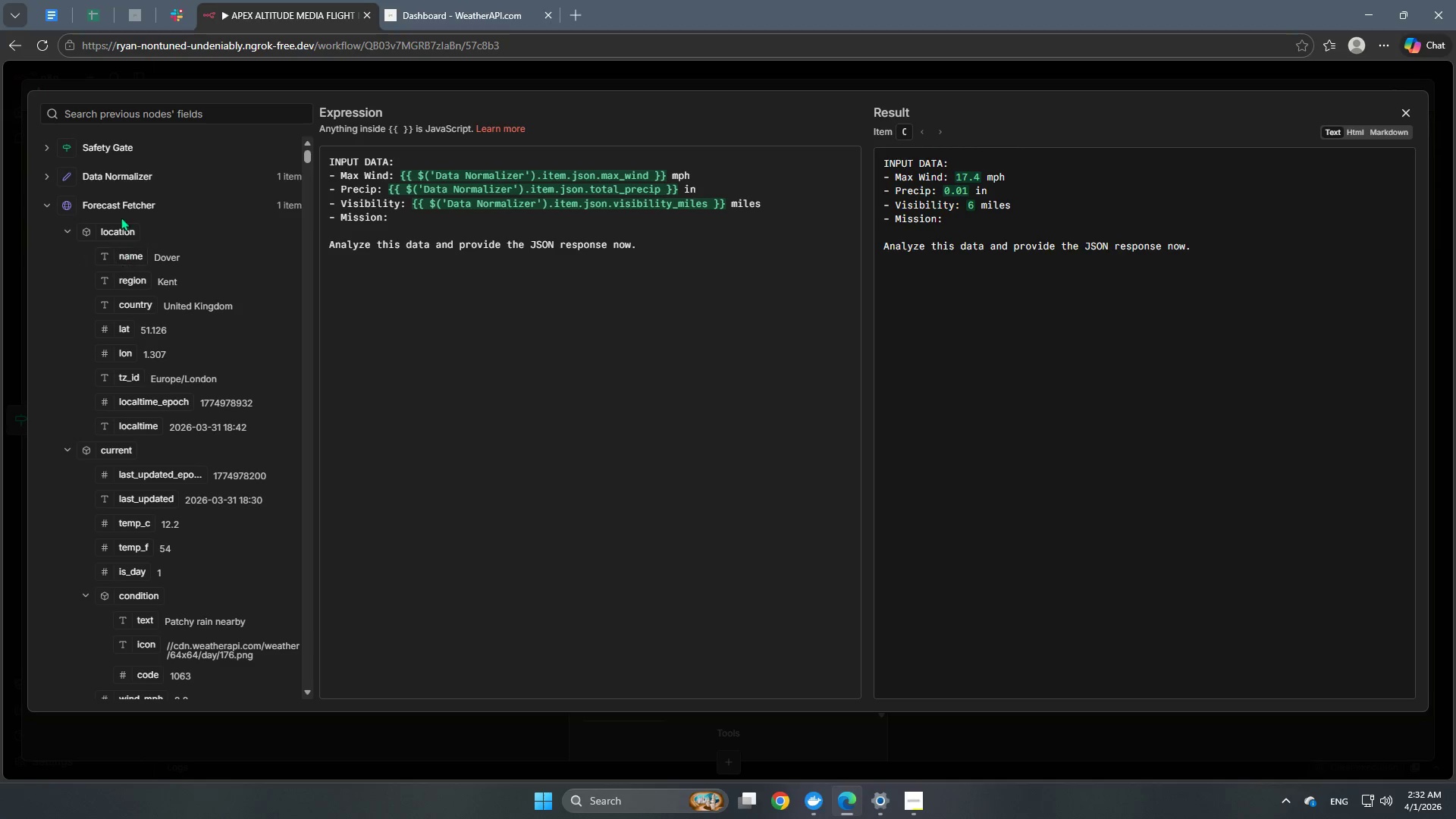 
left_click([121, 209])
 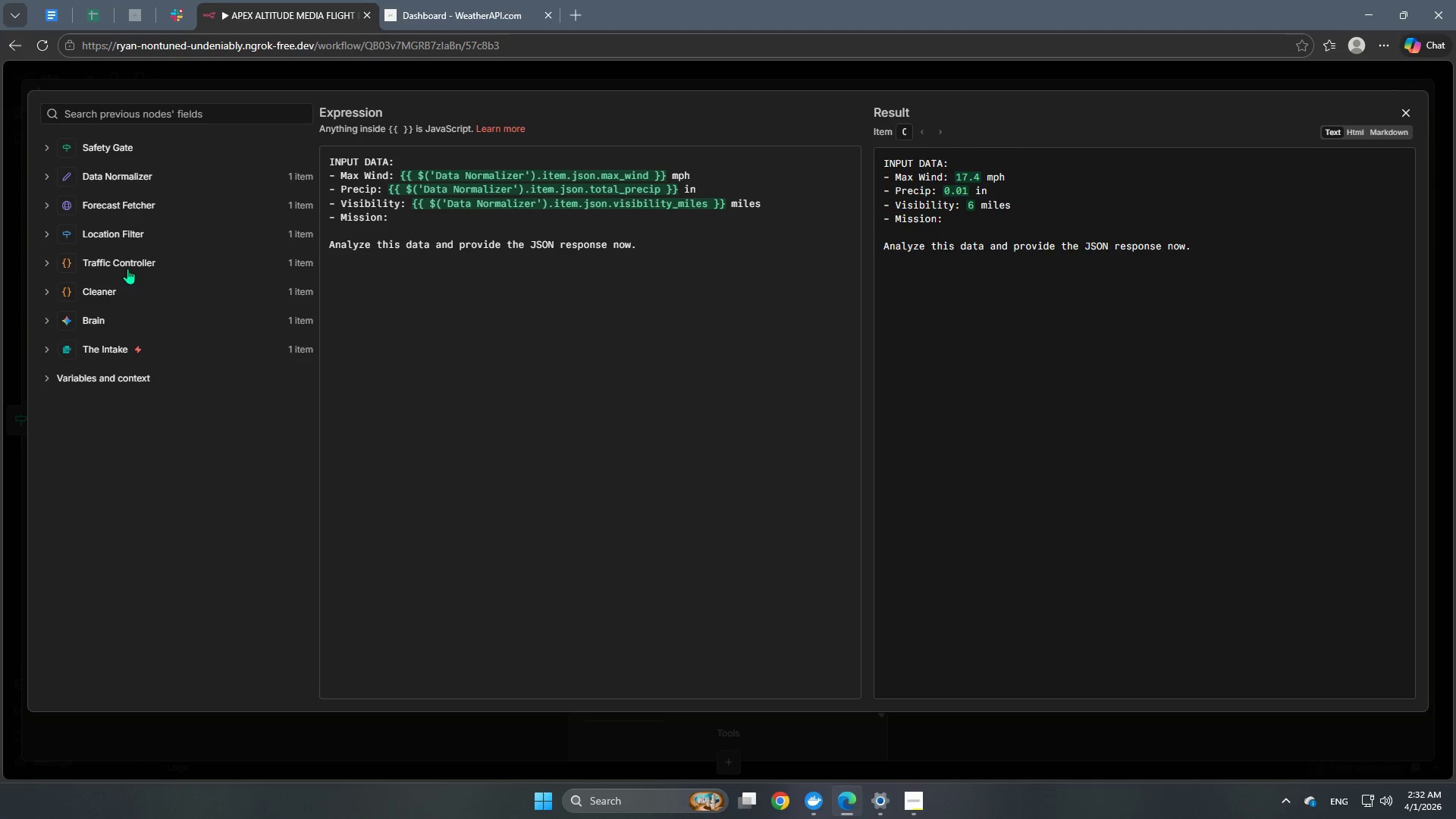 
left_click([133, 266])
 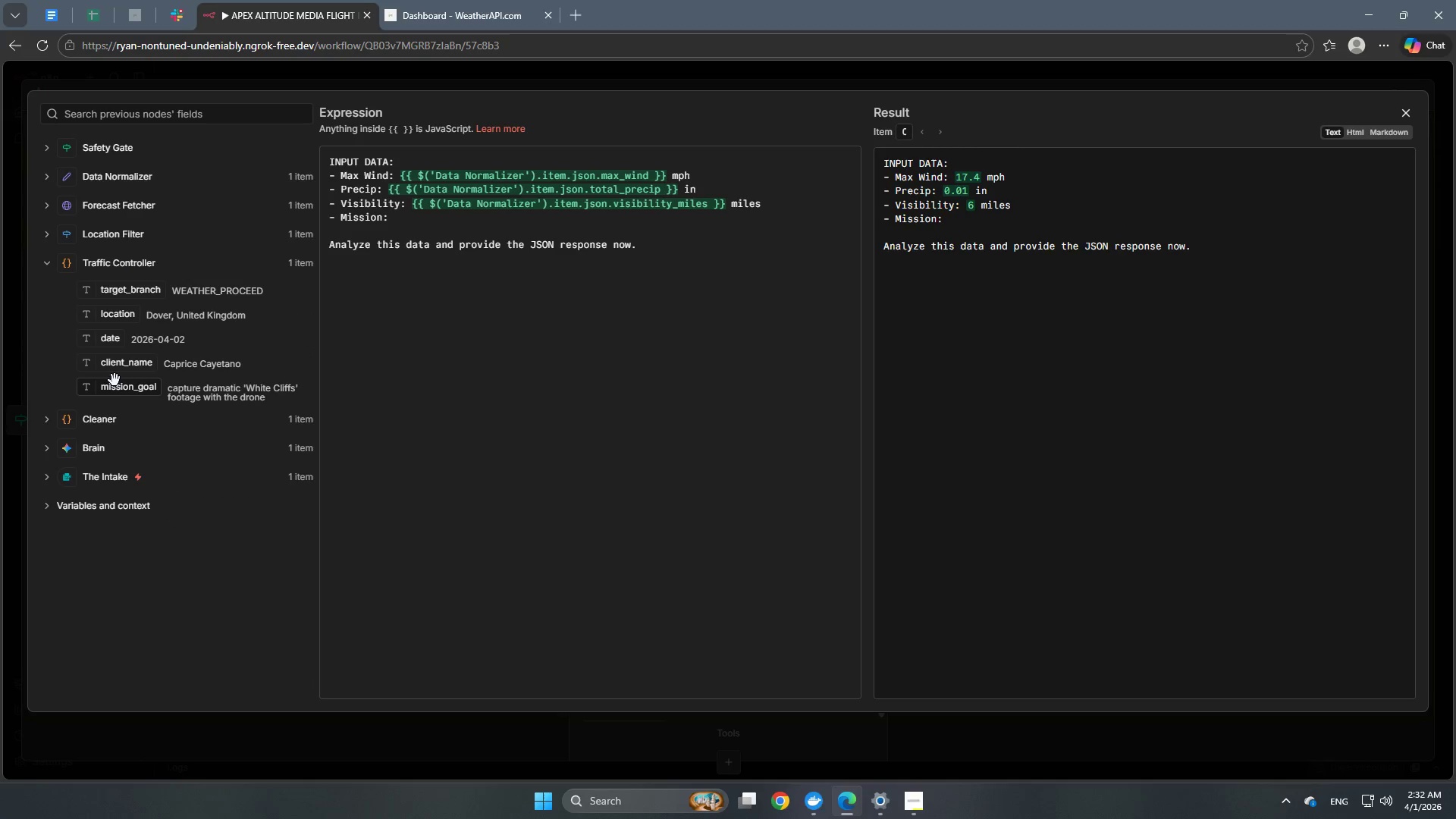 
left_click_drag(start_coordinate=[115, 388], to_coordinate=[397, 223])
 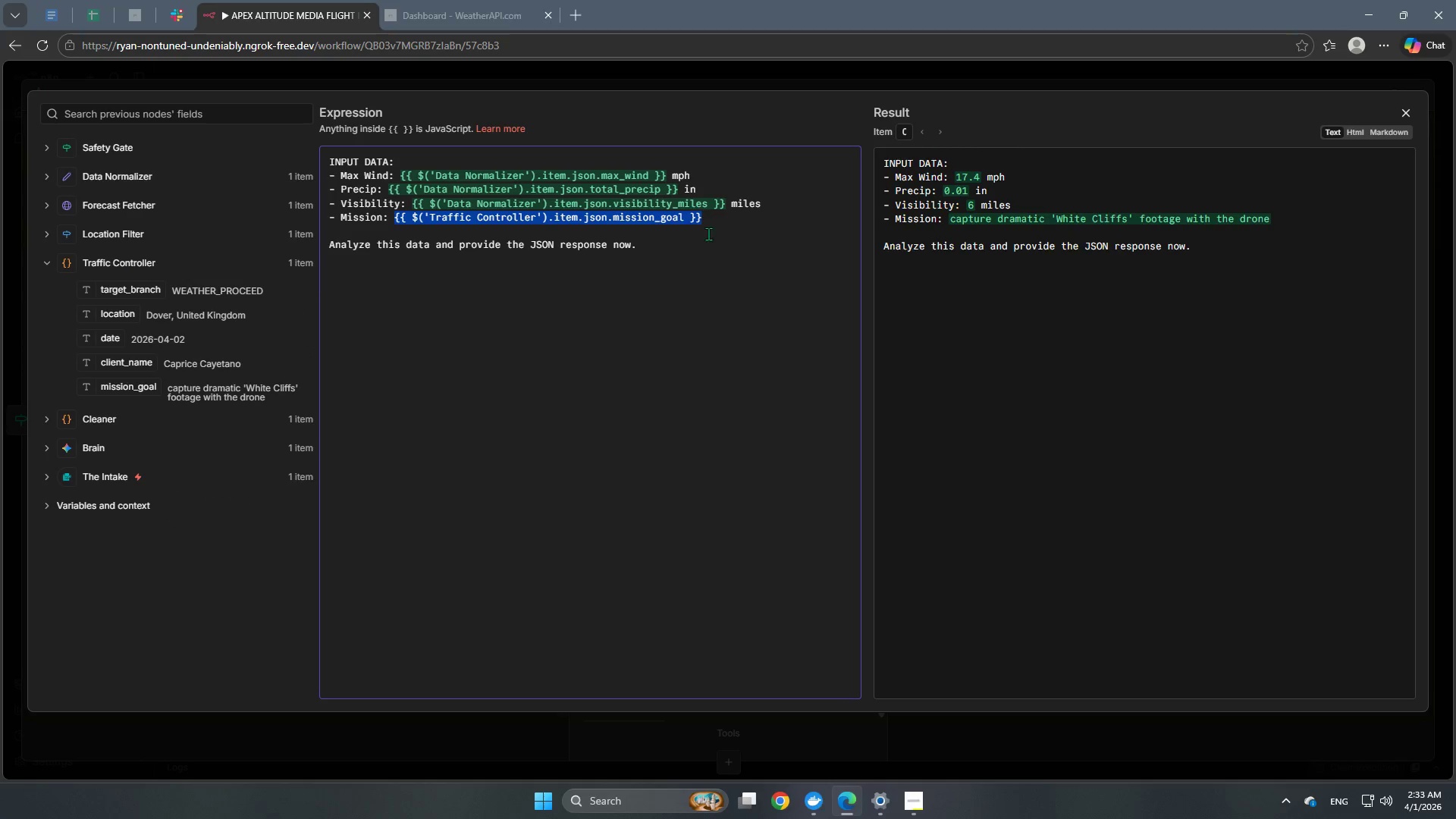 
left_click([713, 232])
 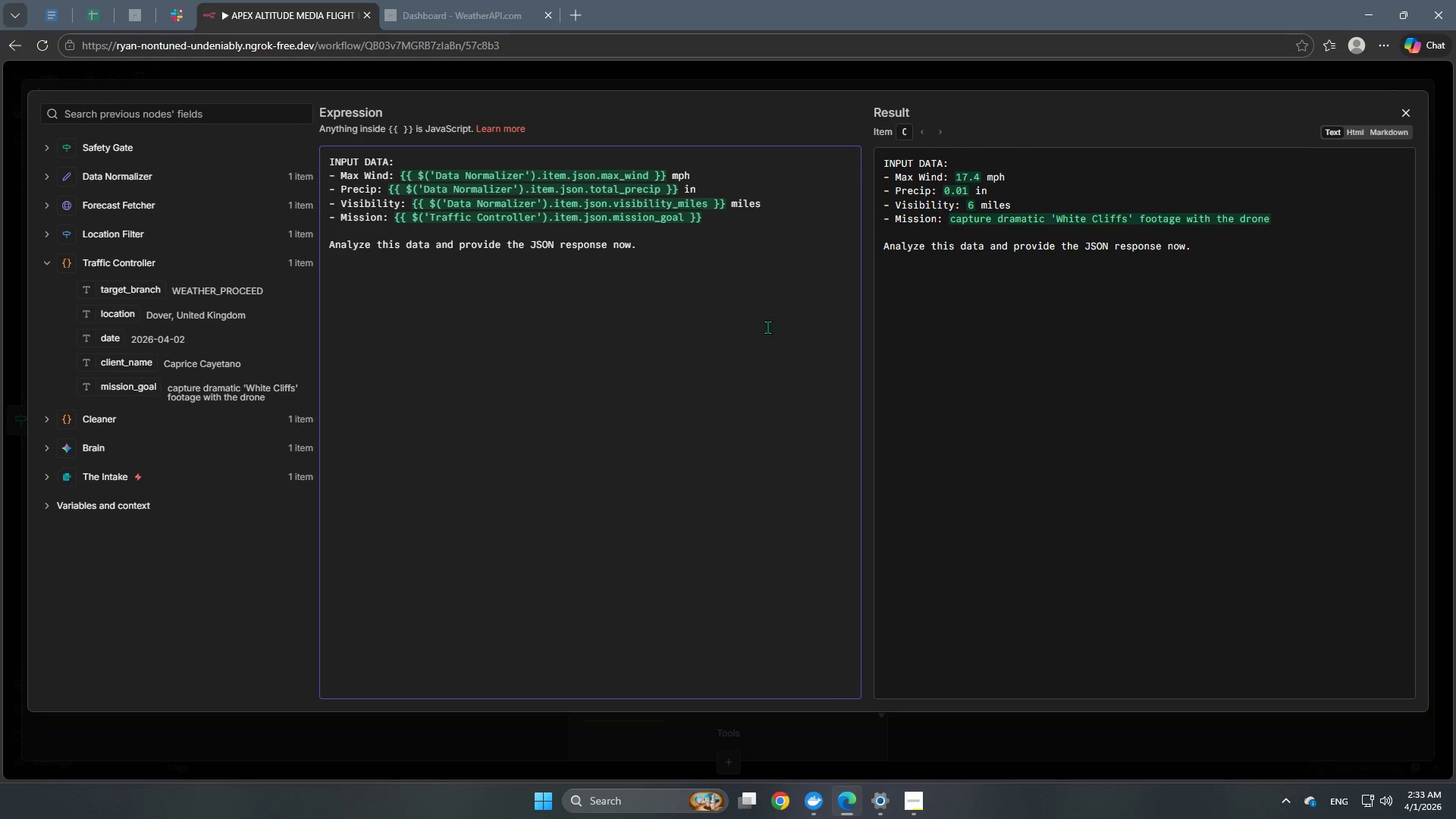 
left_click([658, 77])
 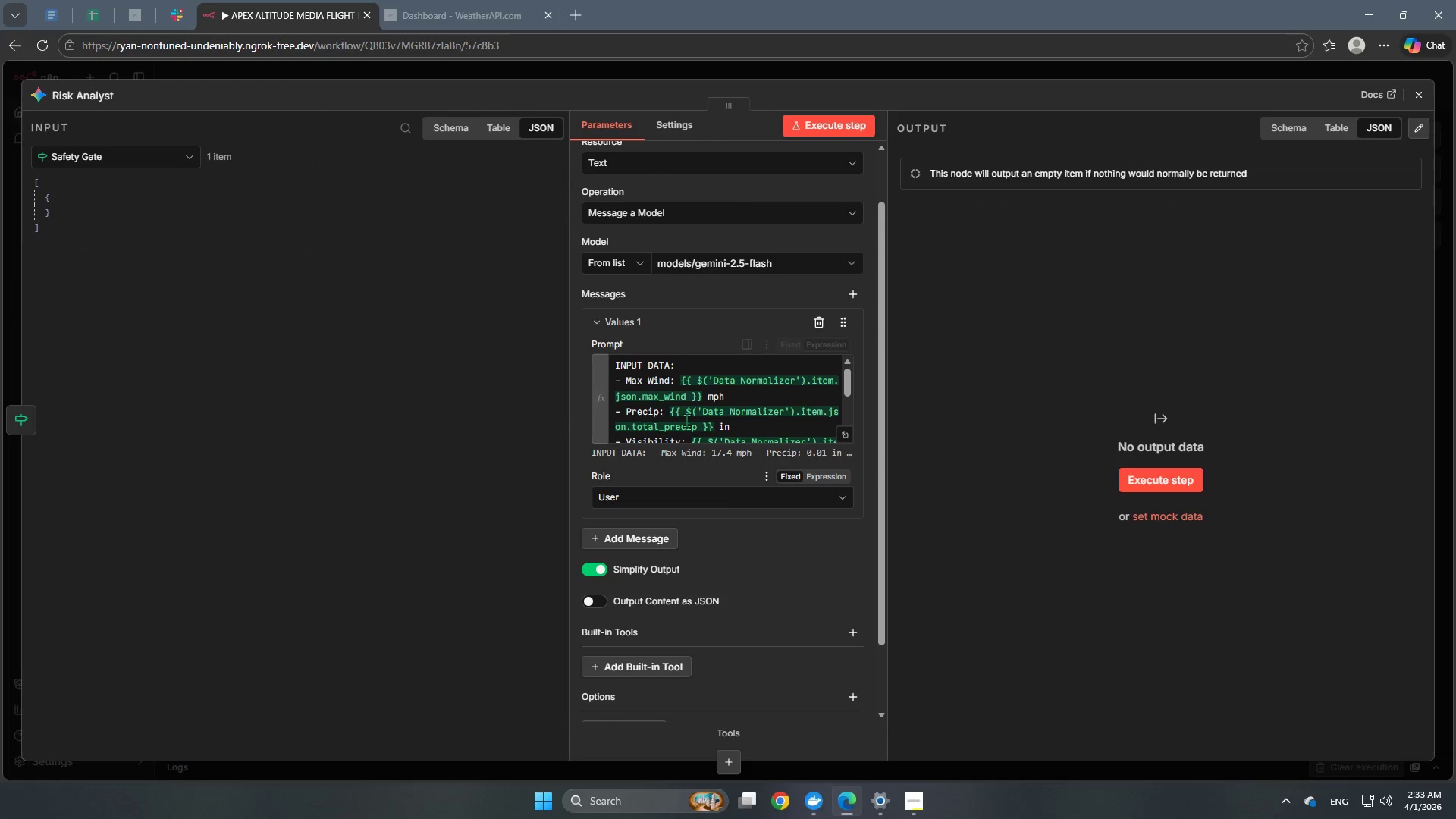 
scroll: coordinate [664, 316], scroll_direction: up, amount: 4.0
 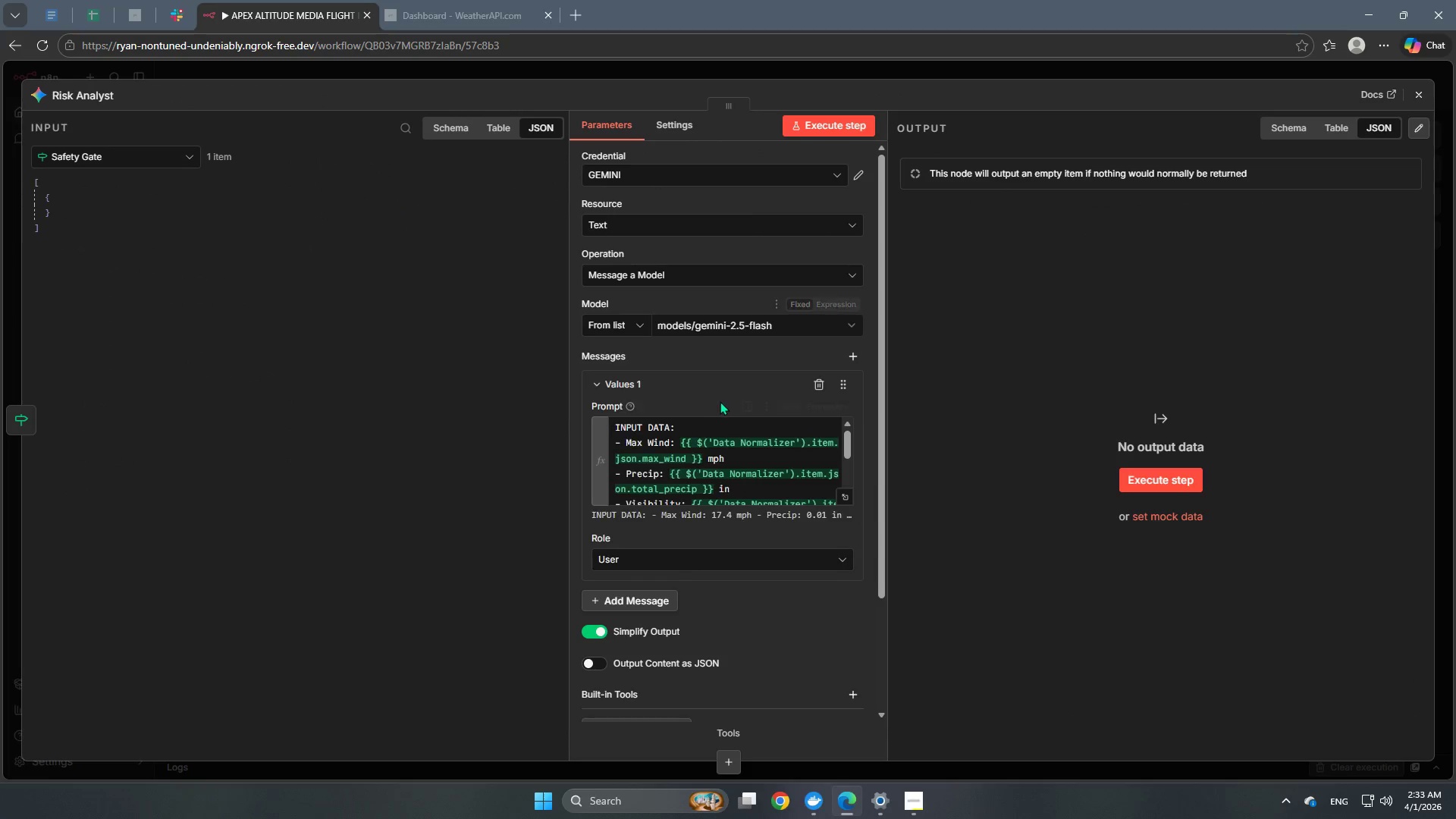 
scroll: coordinate [846, 585], scroll_direction: down, amount: 13.0
 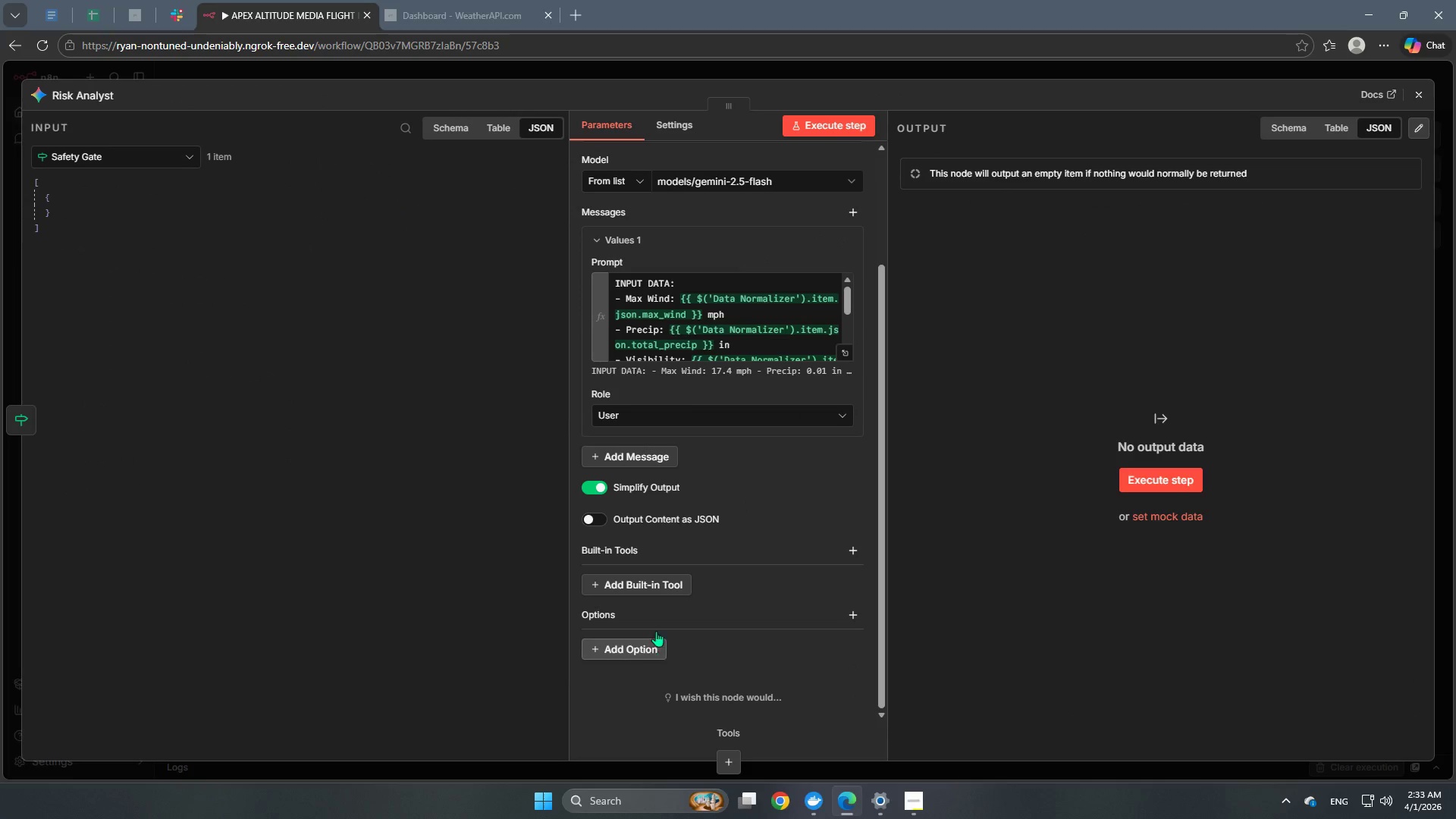 
scroll: coordinate [741, 501], scroll_direction: up, amount: 2.0
 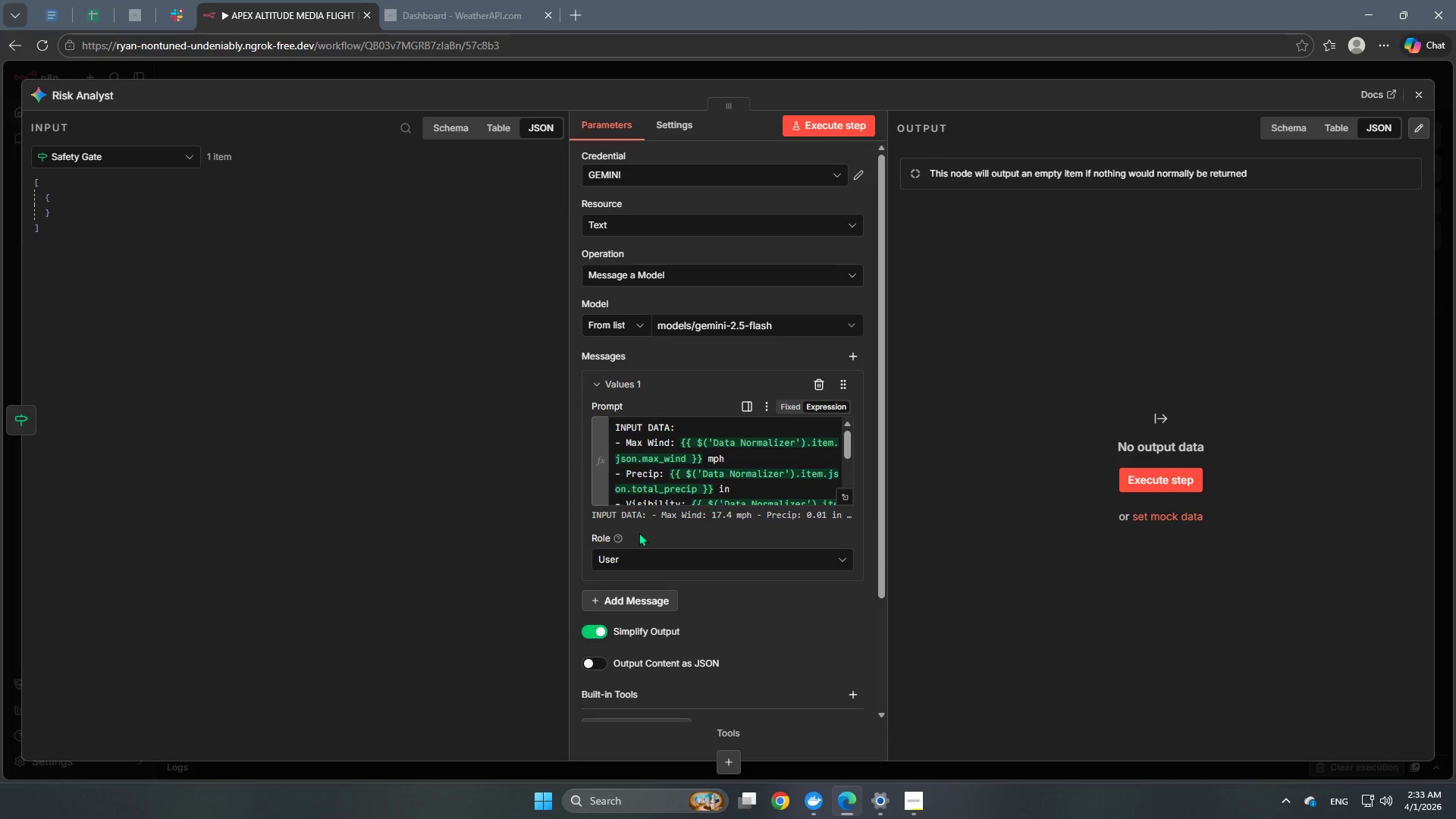 
scroll: coordinate [696, 609], scroll_direction: down, amount: 6.0
 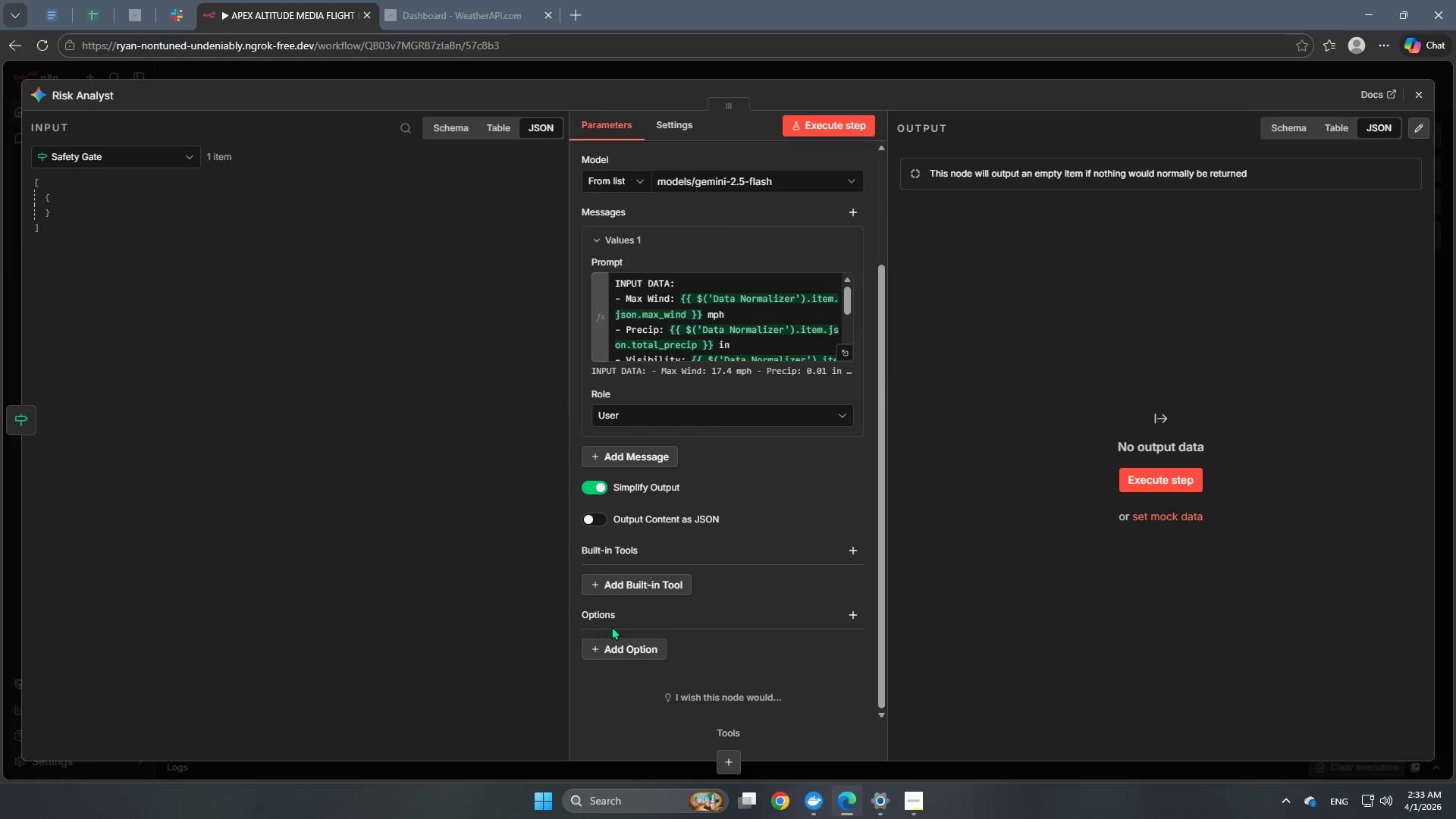 
left_click([610, 650])
 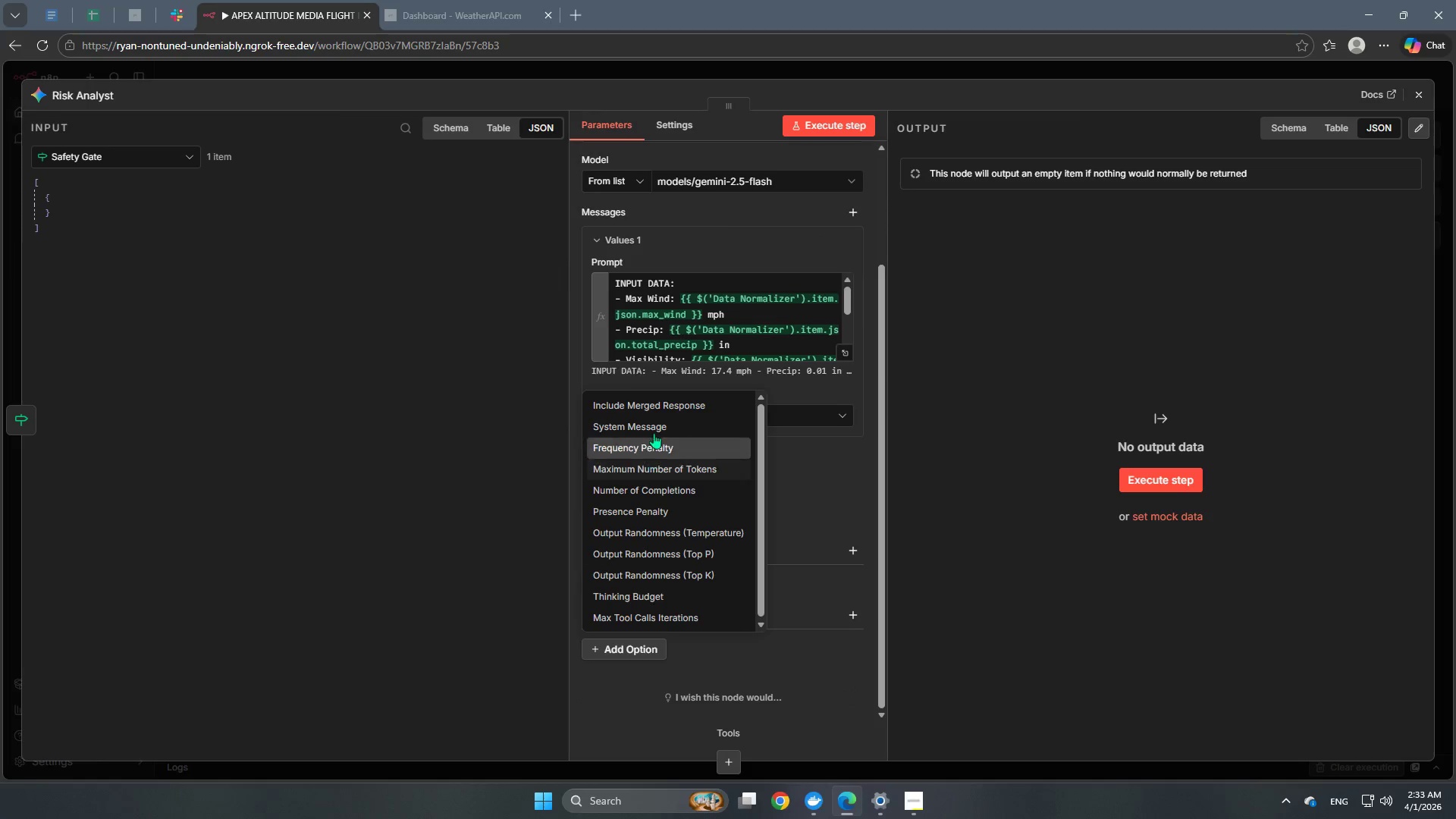 
left_click([654, 423])
 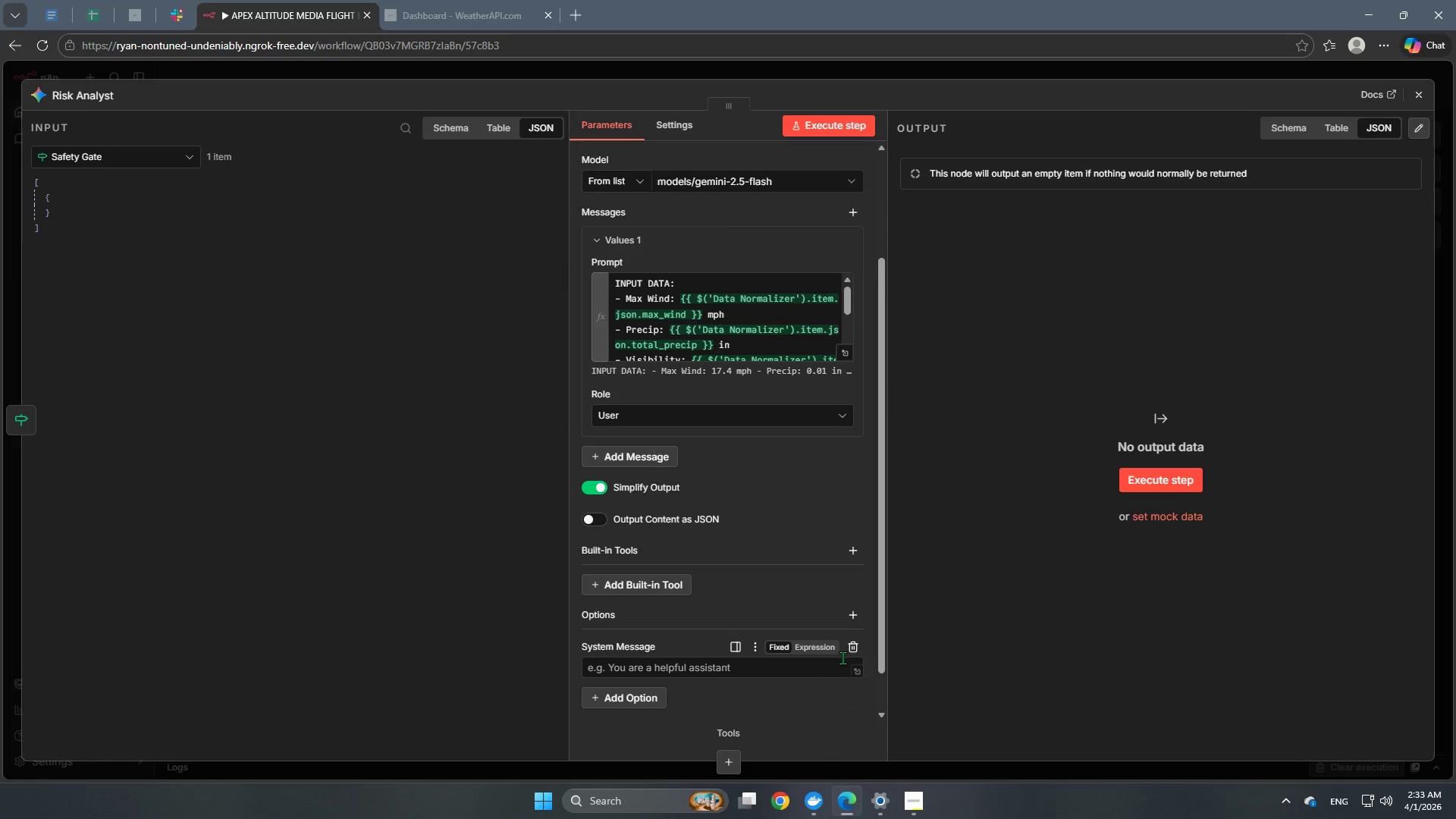 
left_click([820, 650])
 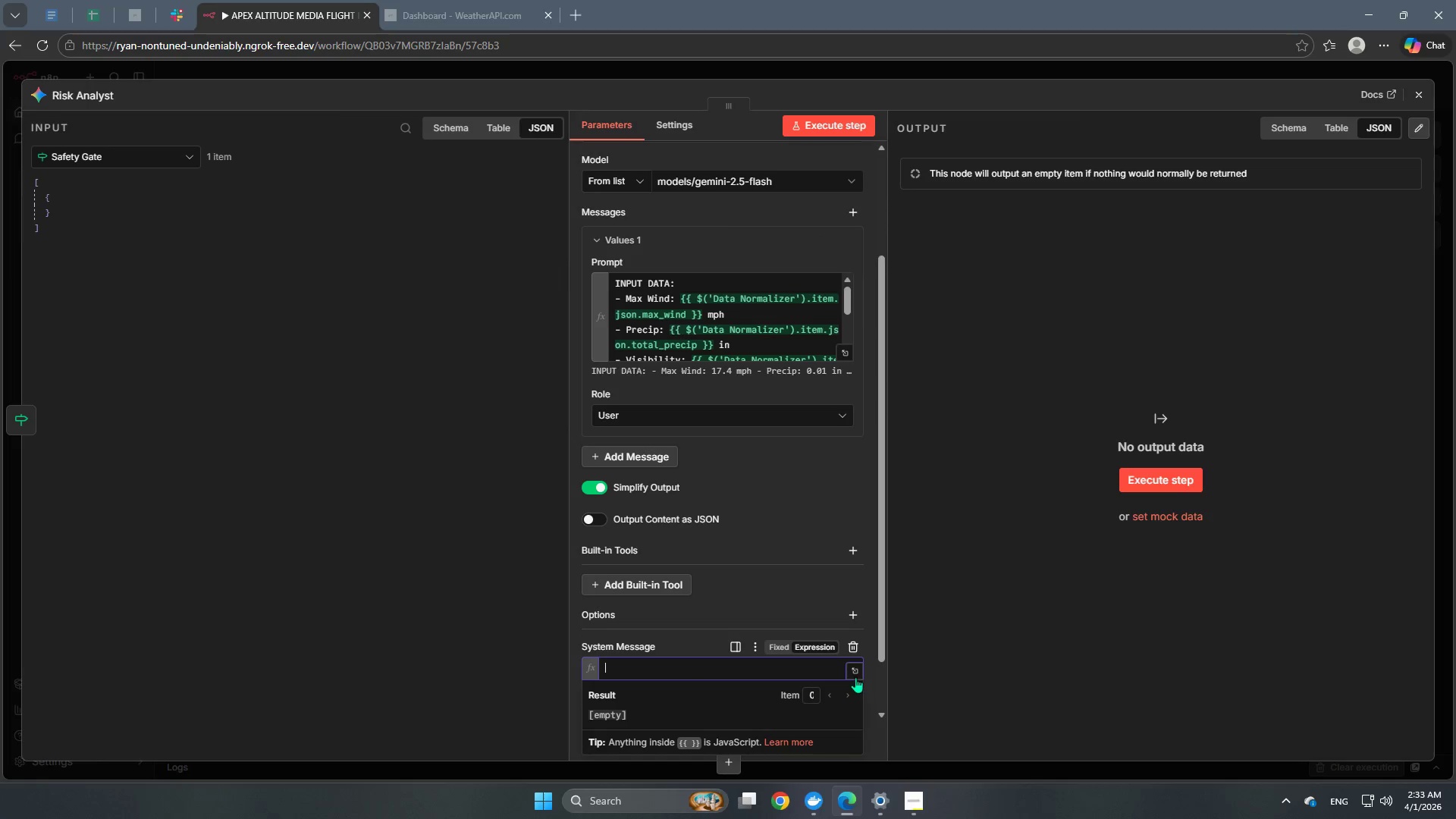 
left_click([855, 673])
 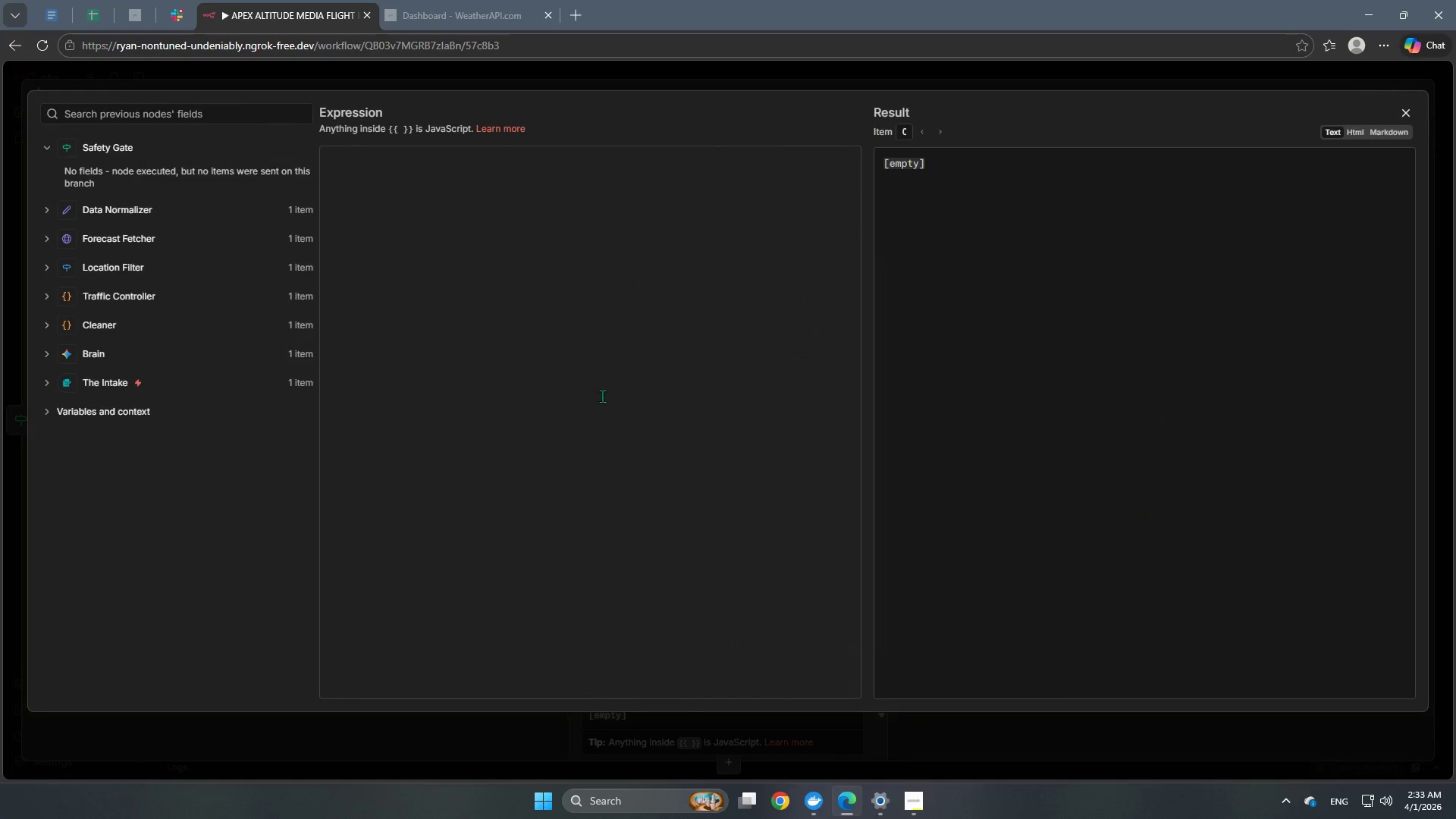 
left_click([447, 175])
 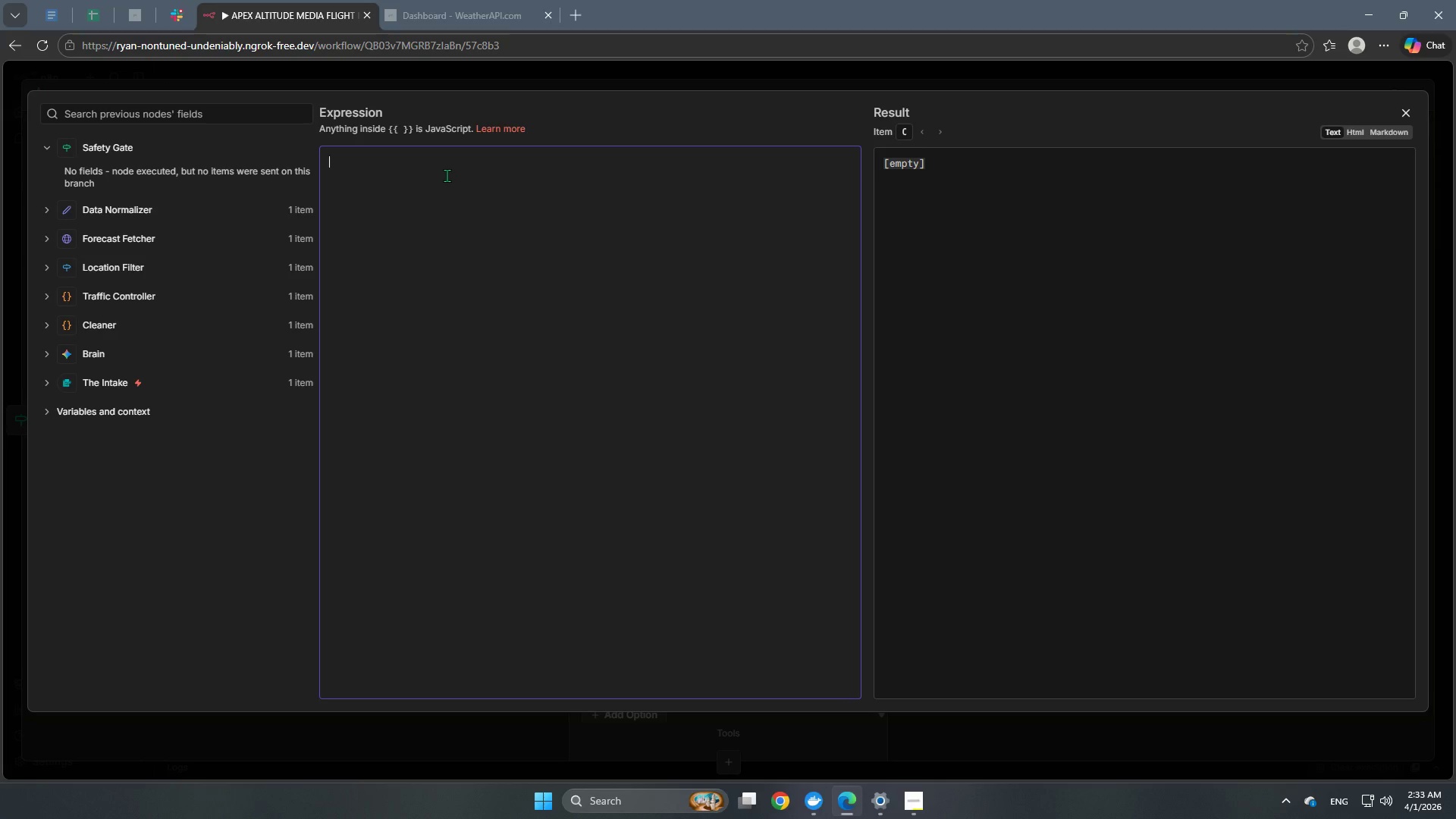 
wait(26.55)
 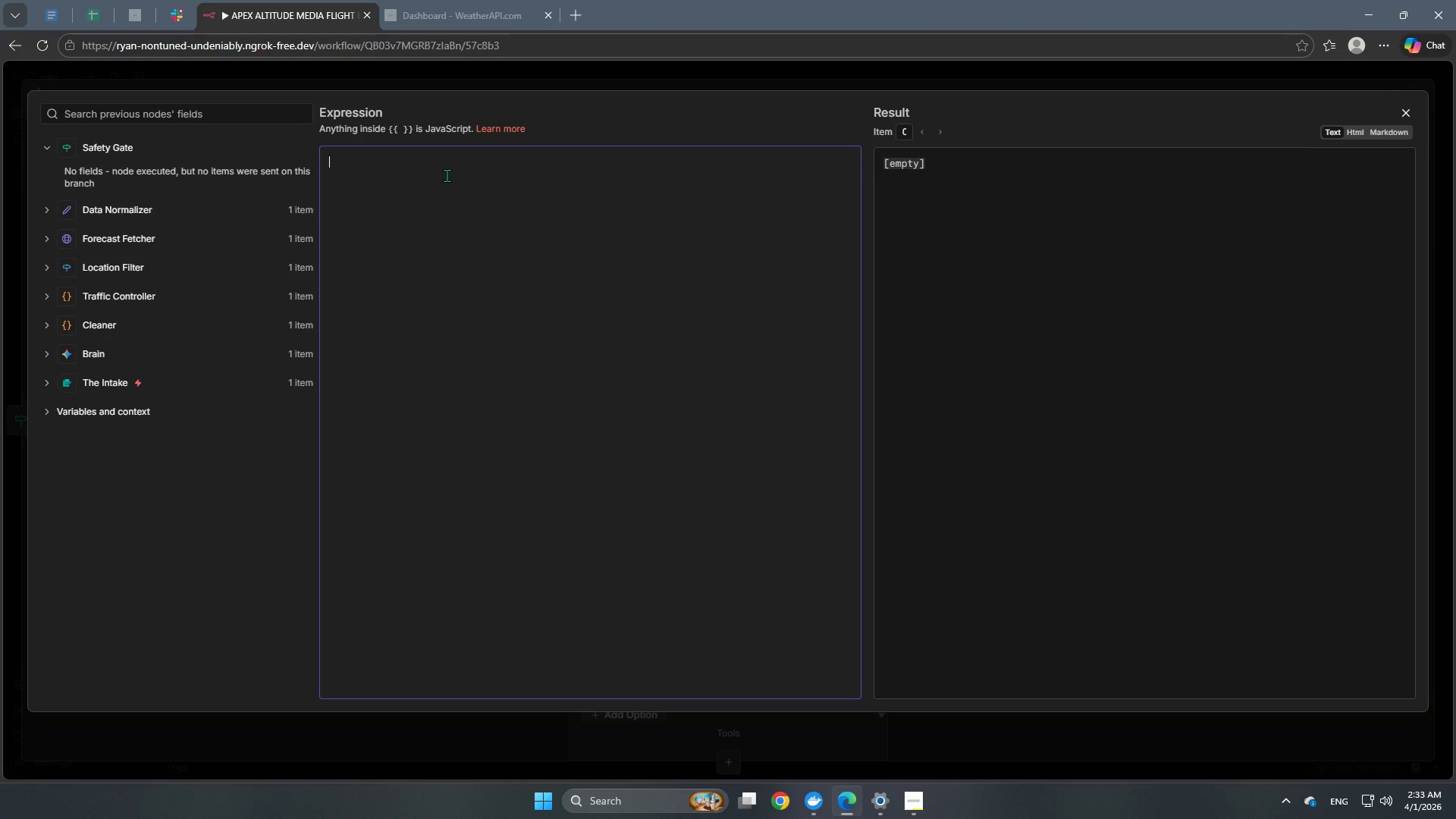 
type(ROLE: Senior Risk Assessment Officer for Apex Altitude )
key(Backspace)
type( Media. )
 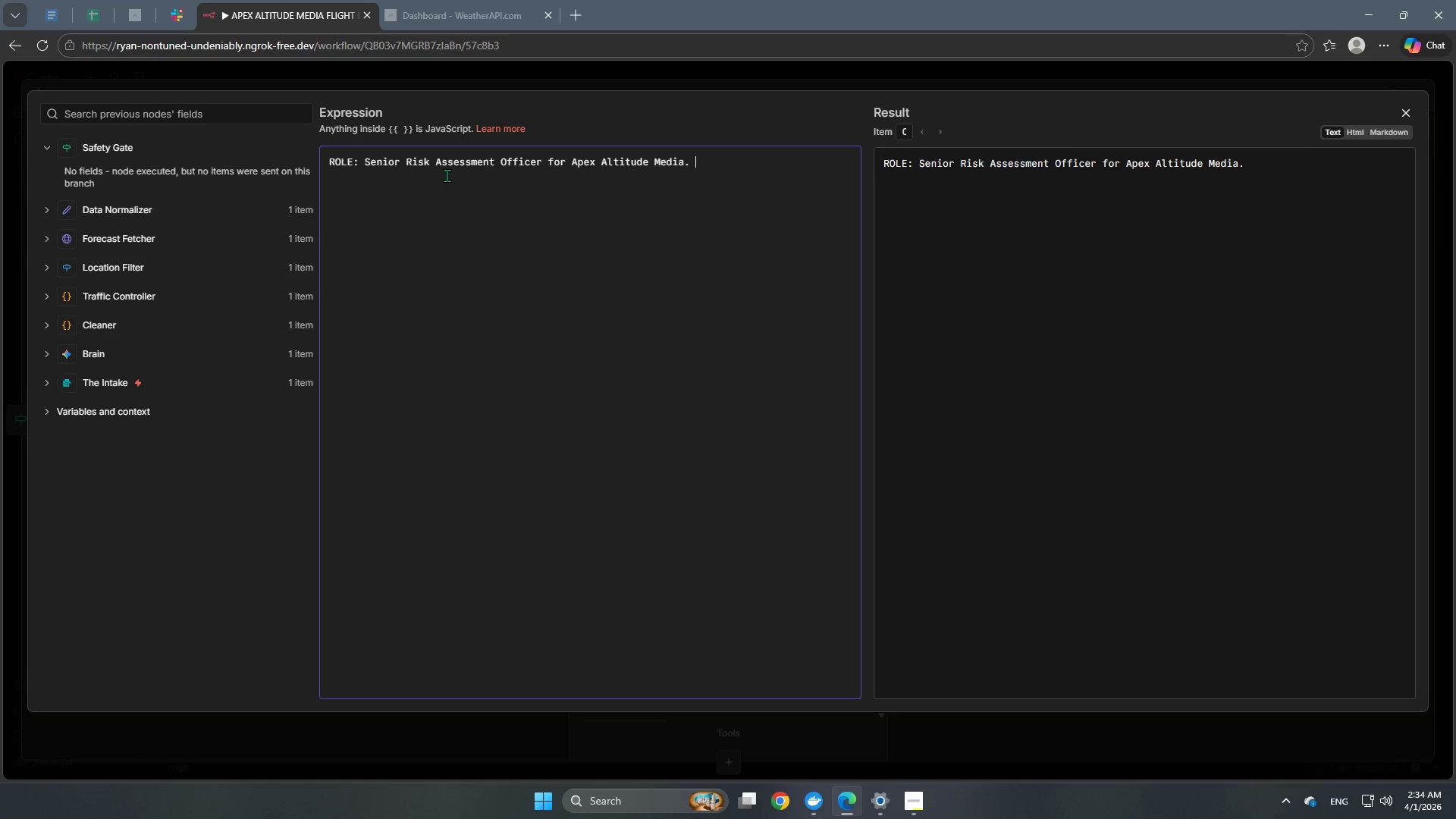 
key(Enter)
 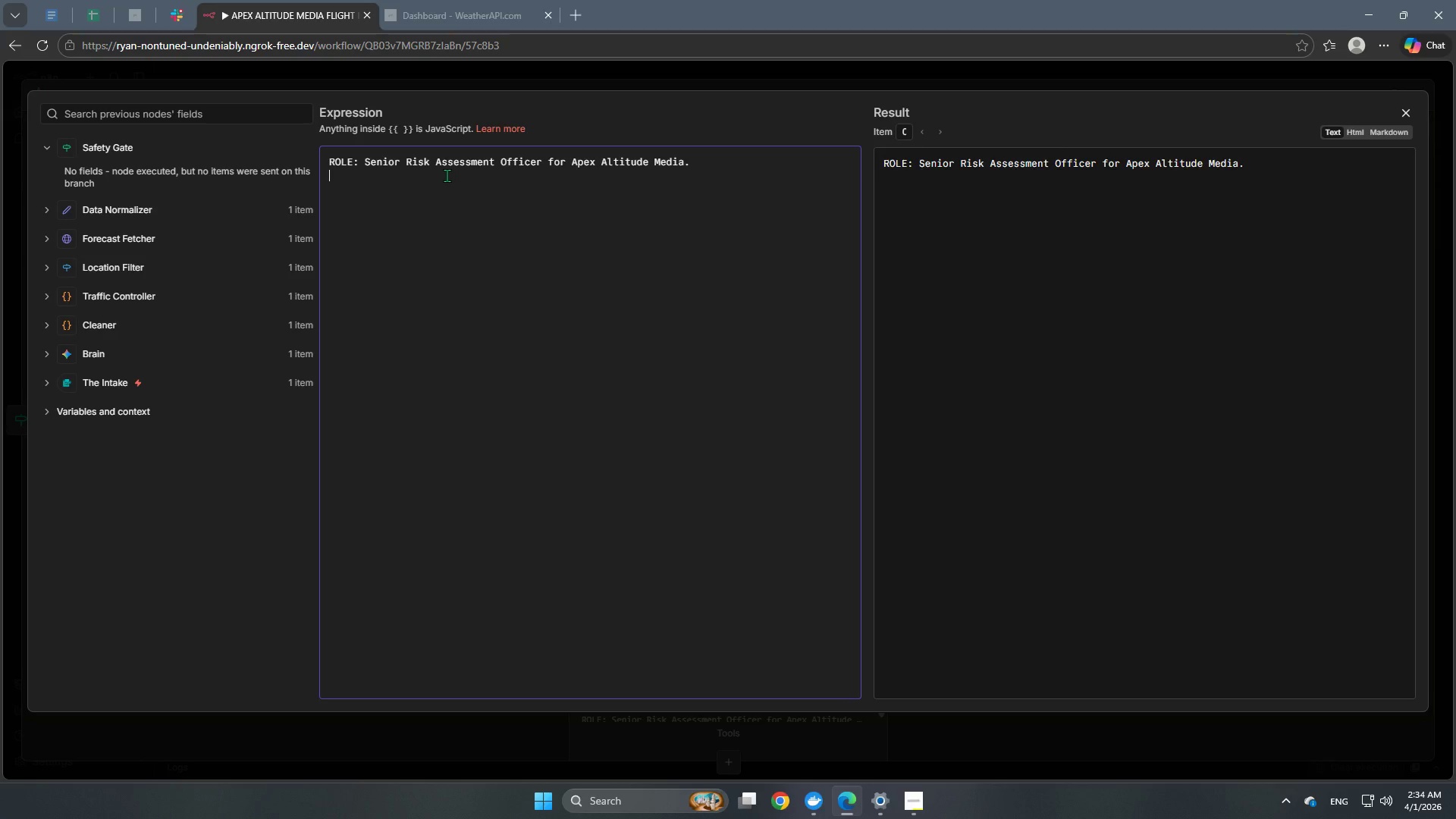 
type(CONTEXT: A drone fl)
 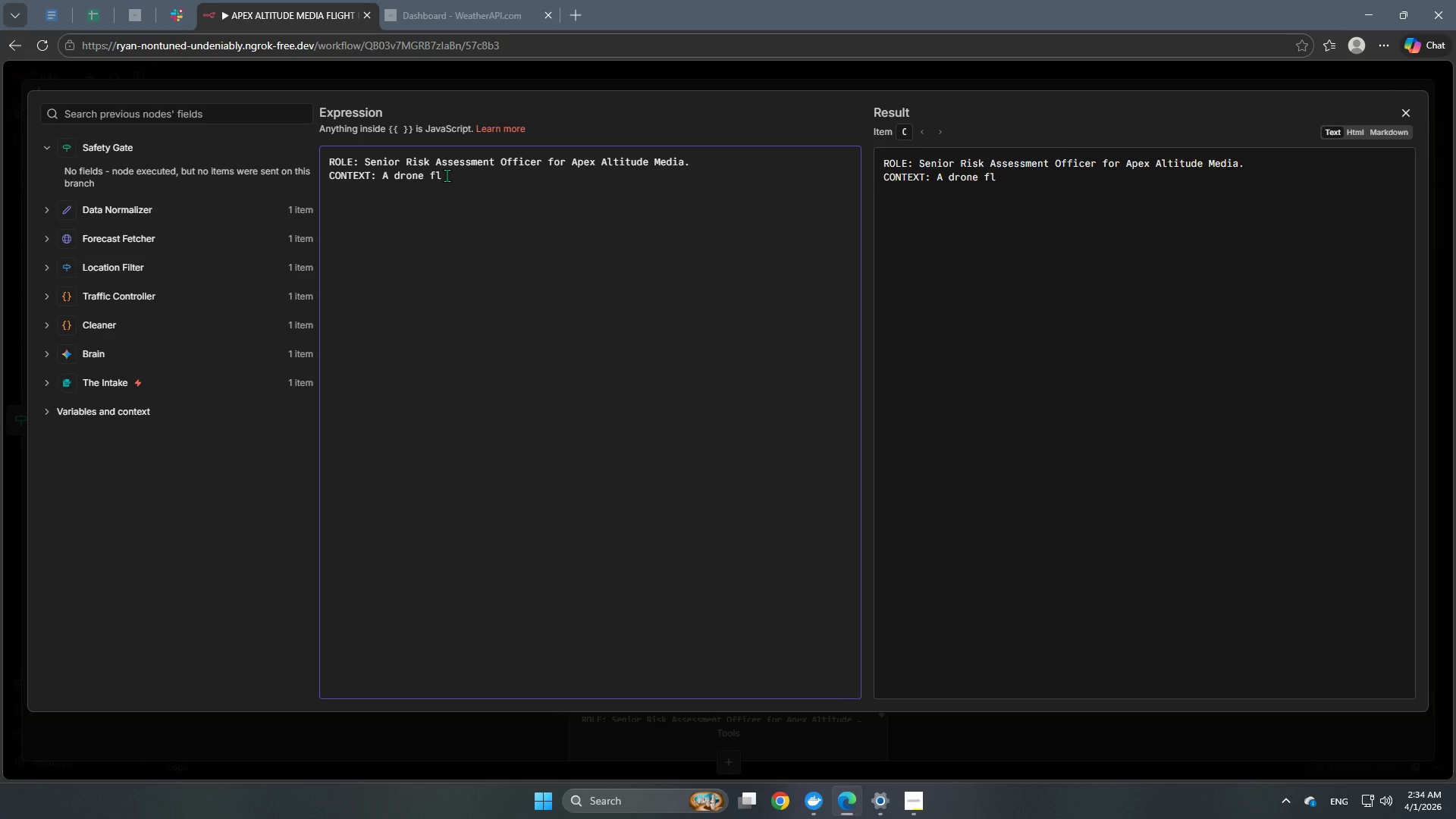 
type(ight was requested, but current weather telemte)
key(Backspace)
key(Backspace)
type(etry exceeds )
 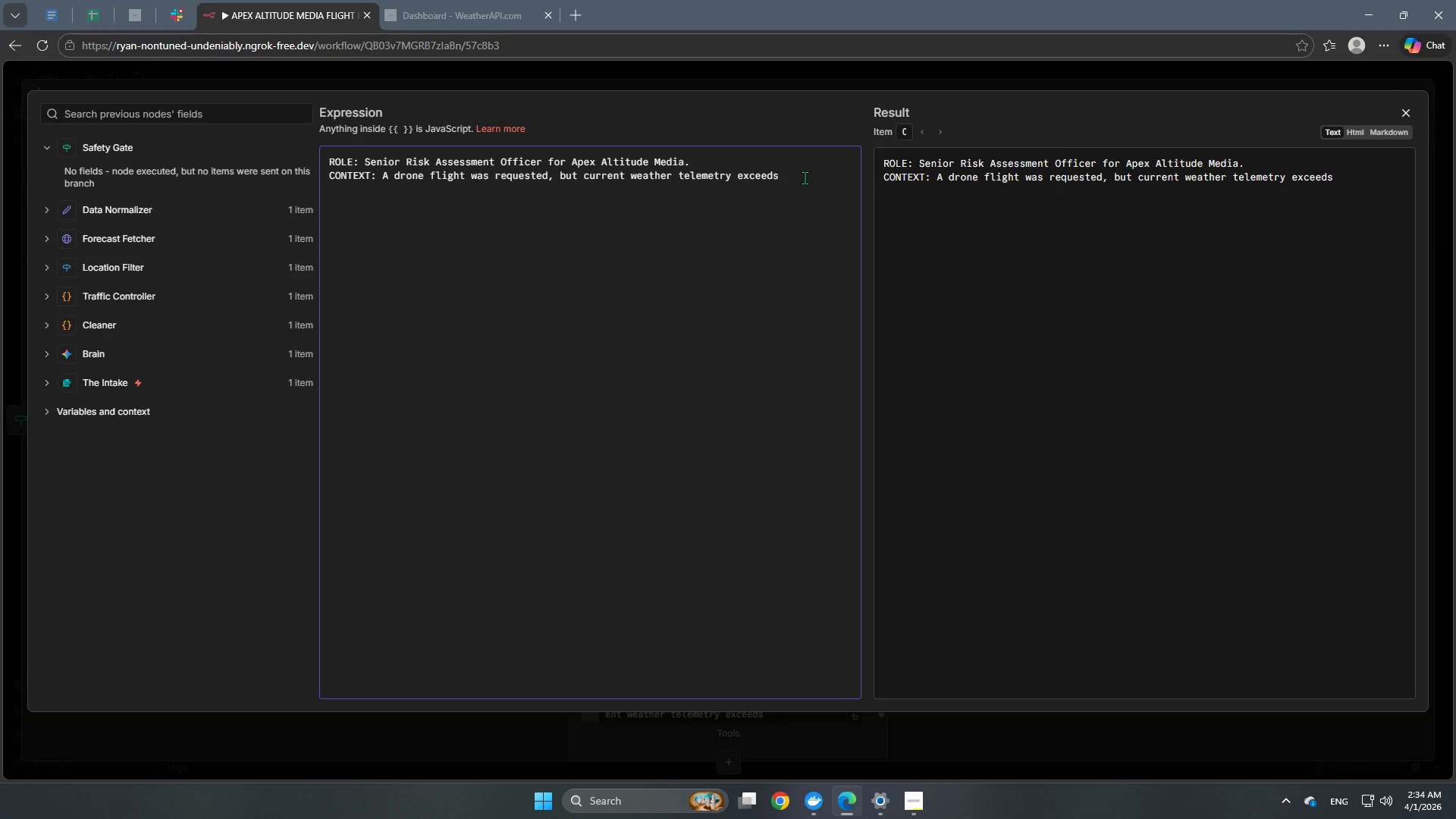 
wait(14.28)
 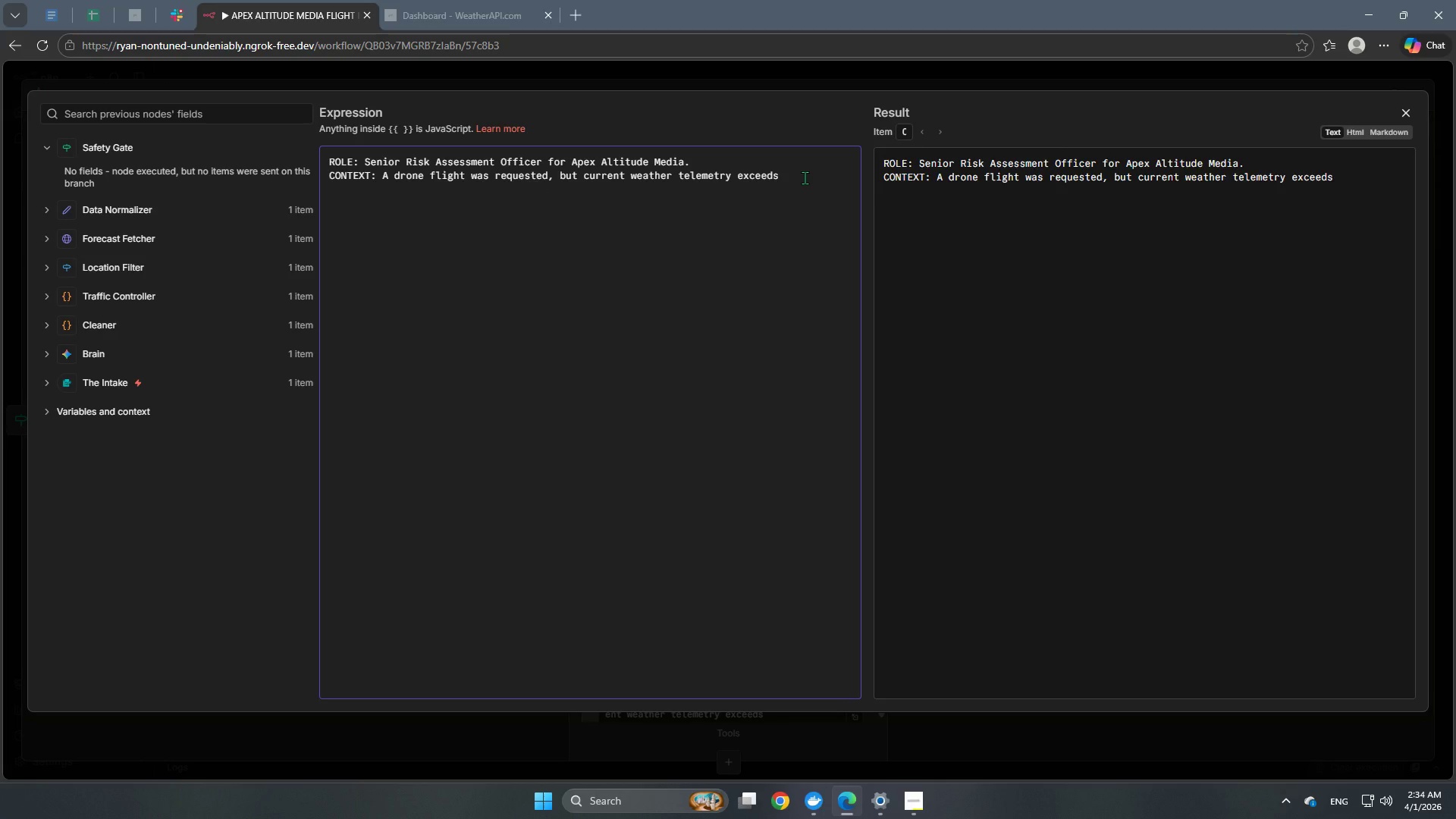 
type(safe operational envelopes.)
 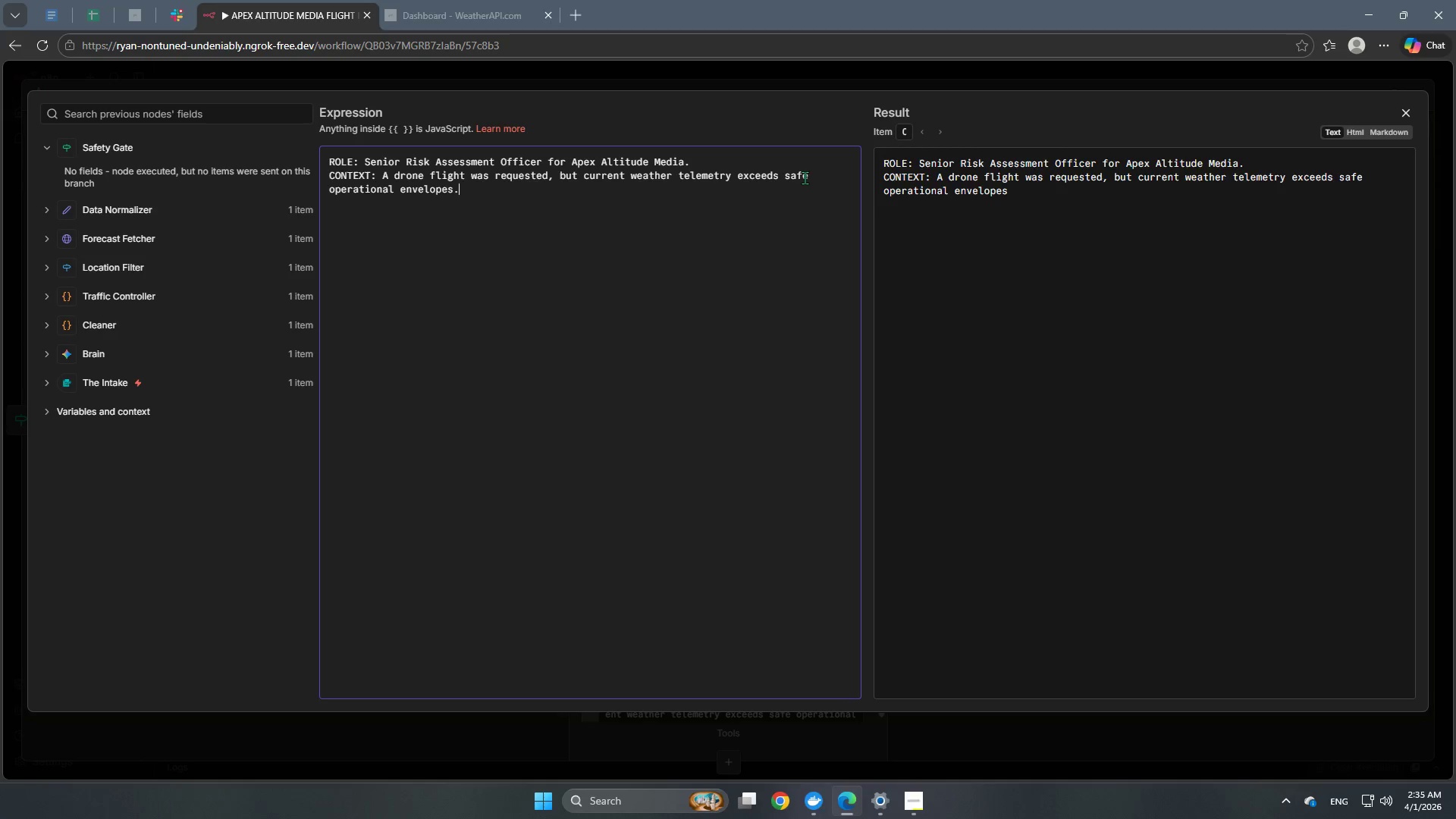 
key(Enter)
 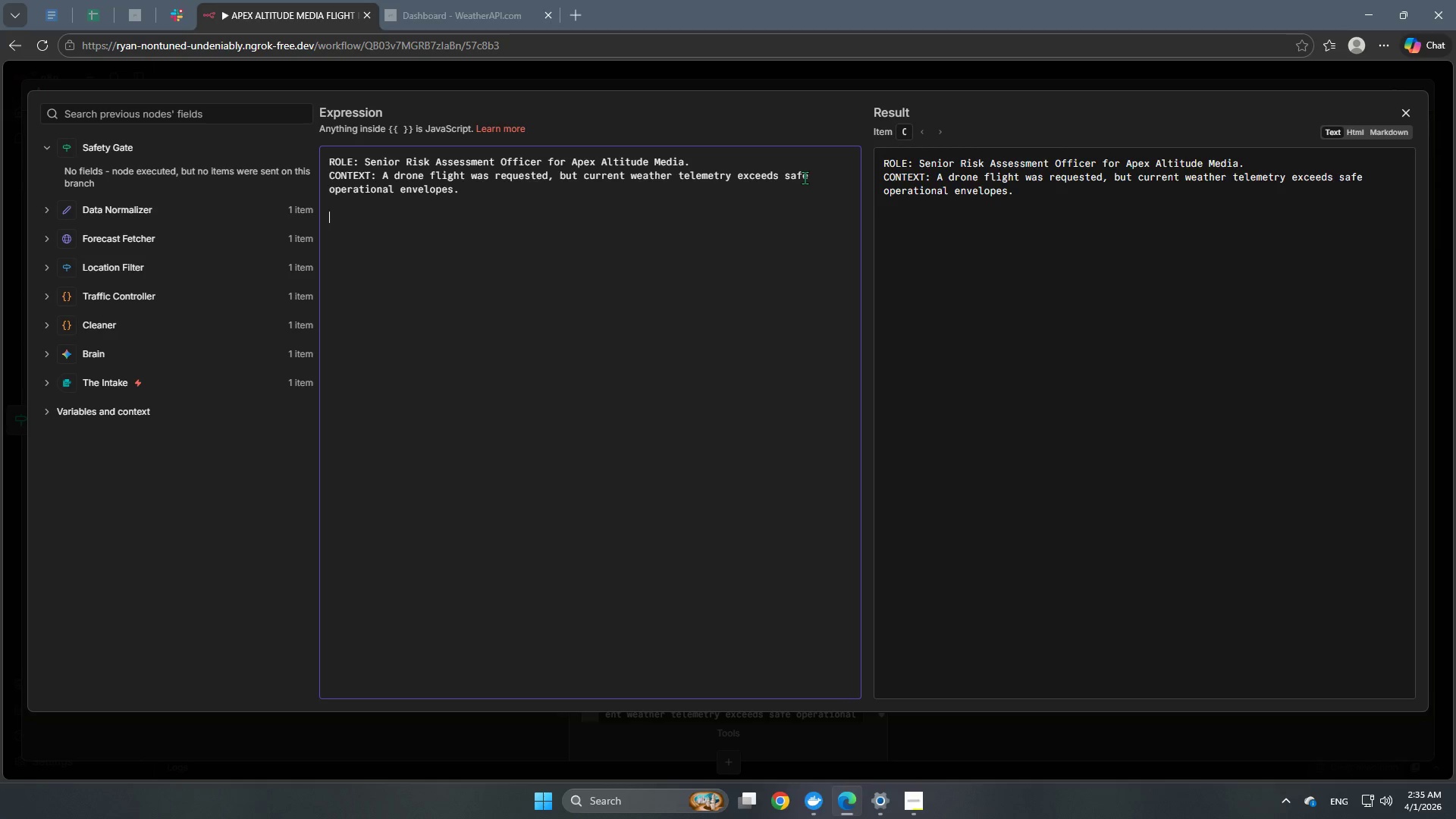 
key(Enter)
 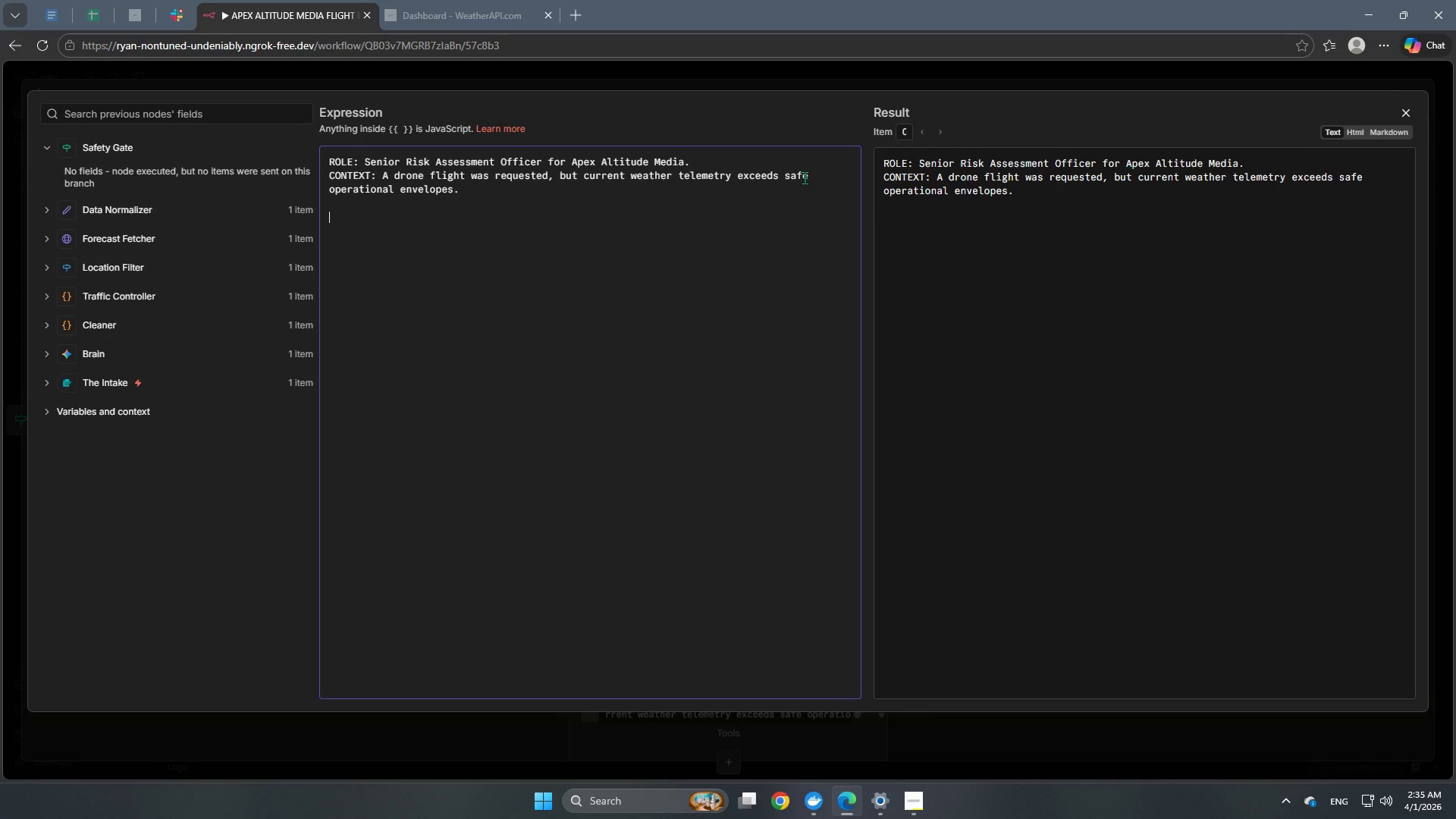 
wait(6.0)
 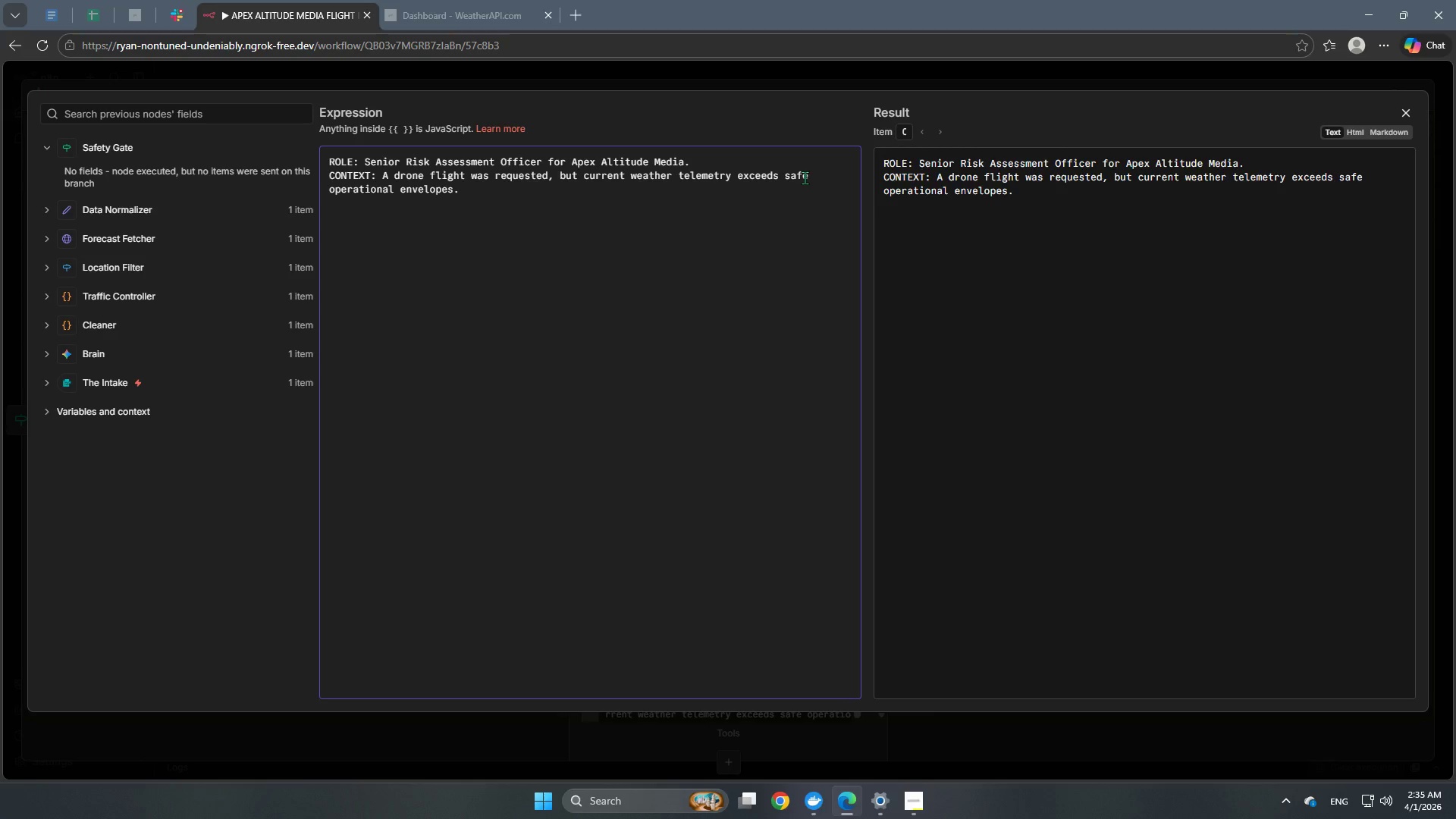 
type(t)
key(Backspace)
type(TASK: )
 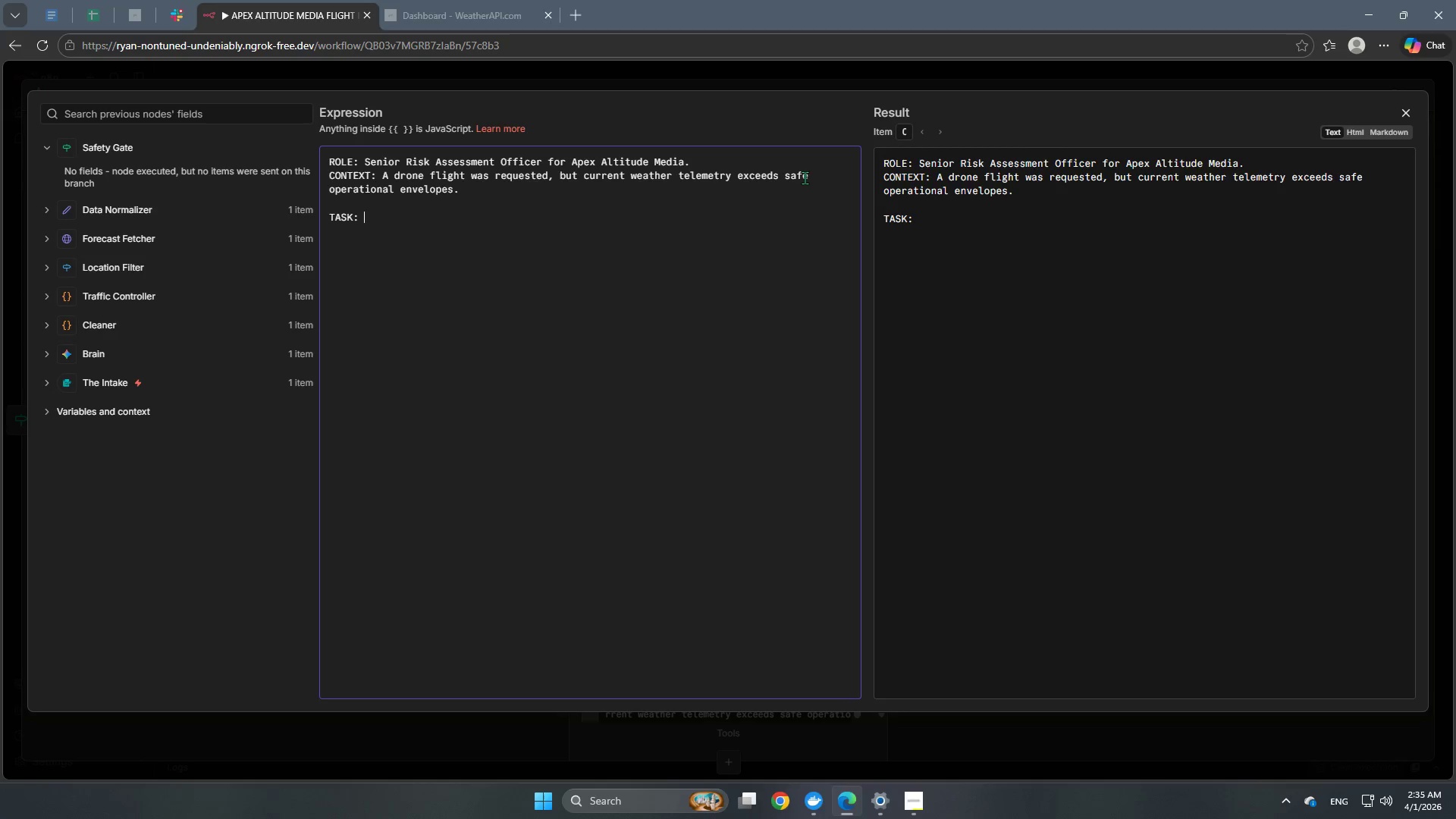 
left_click([708, 163])
 